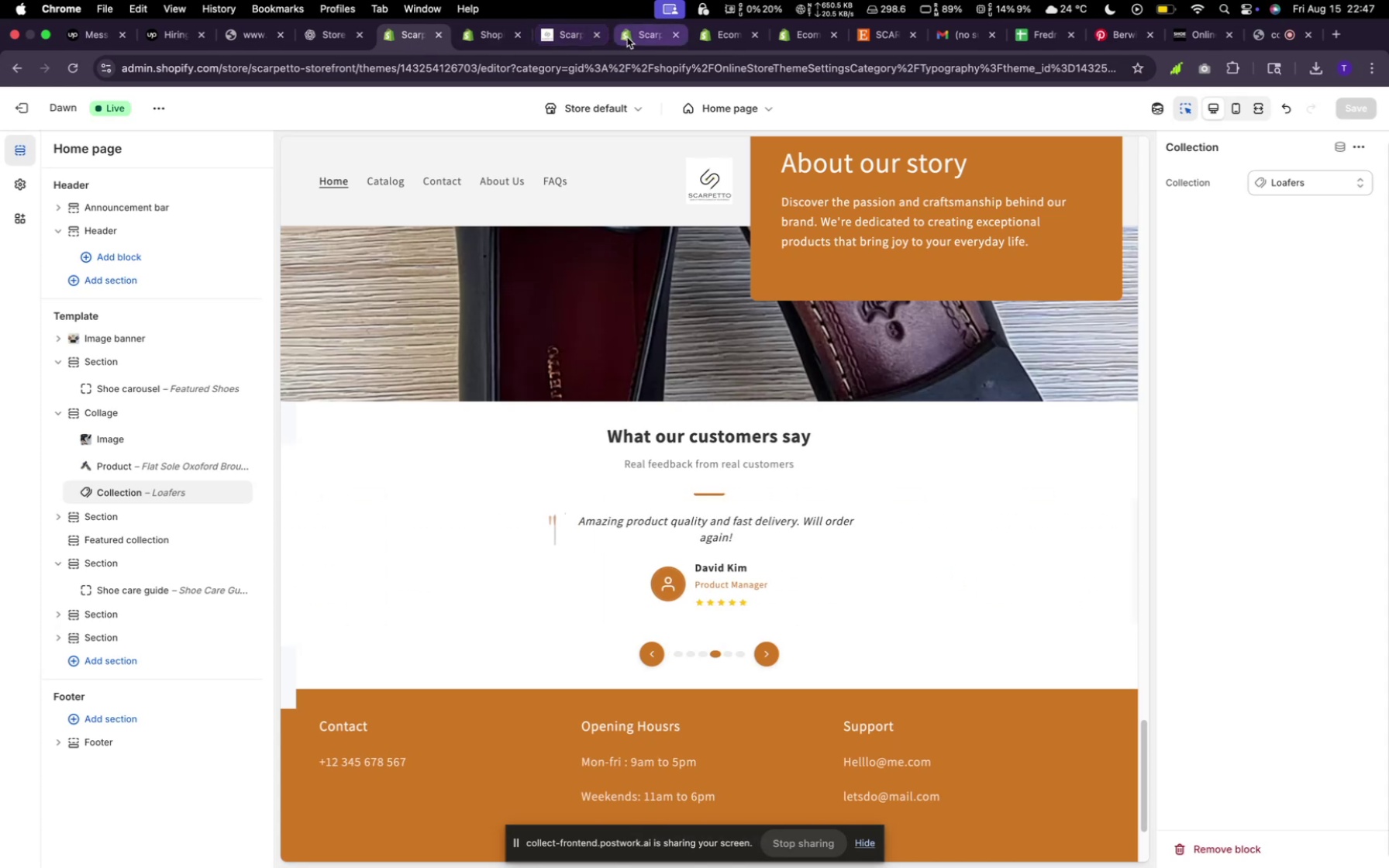 
left_click([628, 35])
 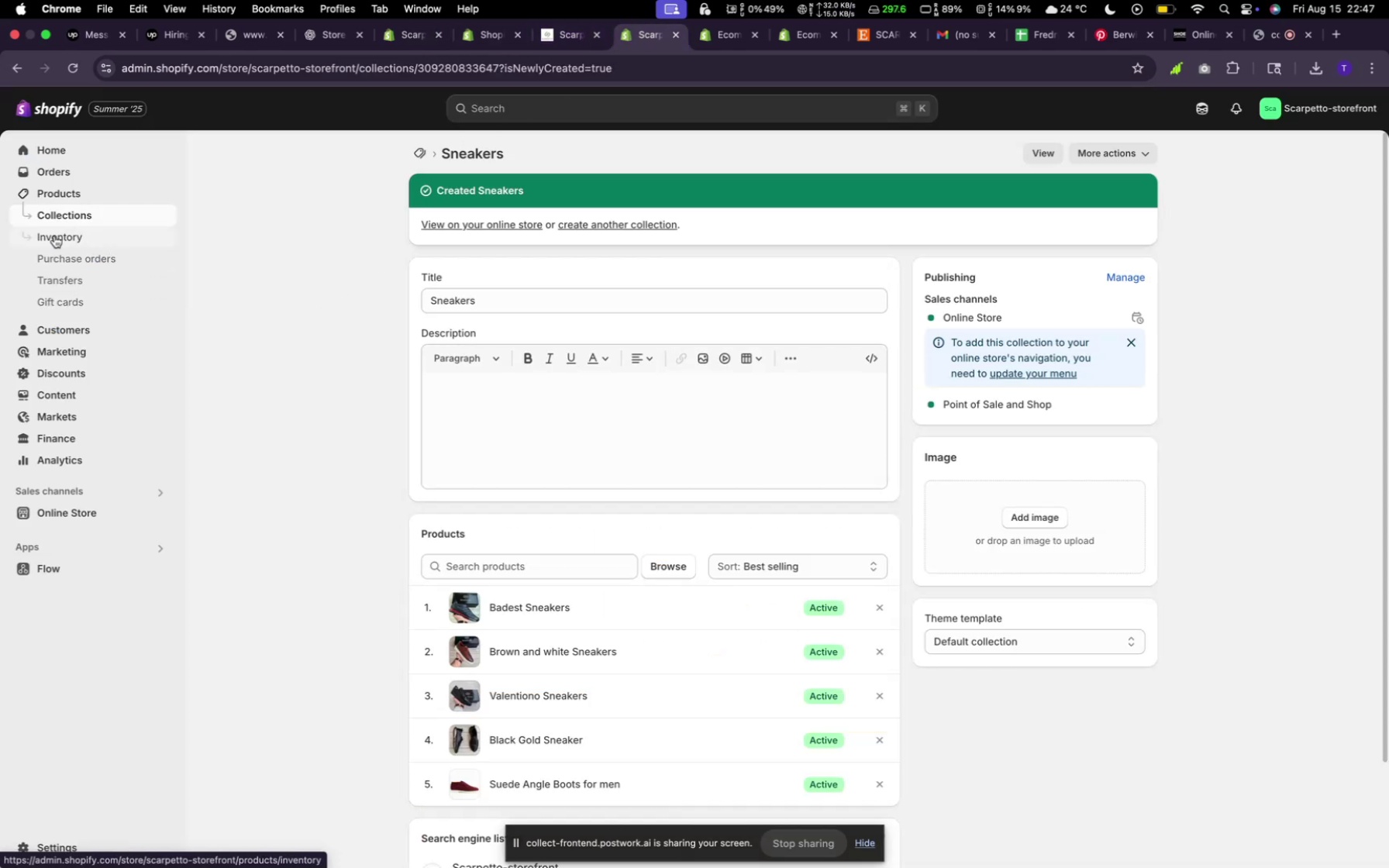 
left_click([57, 229])
 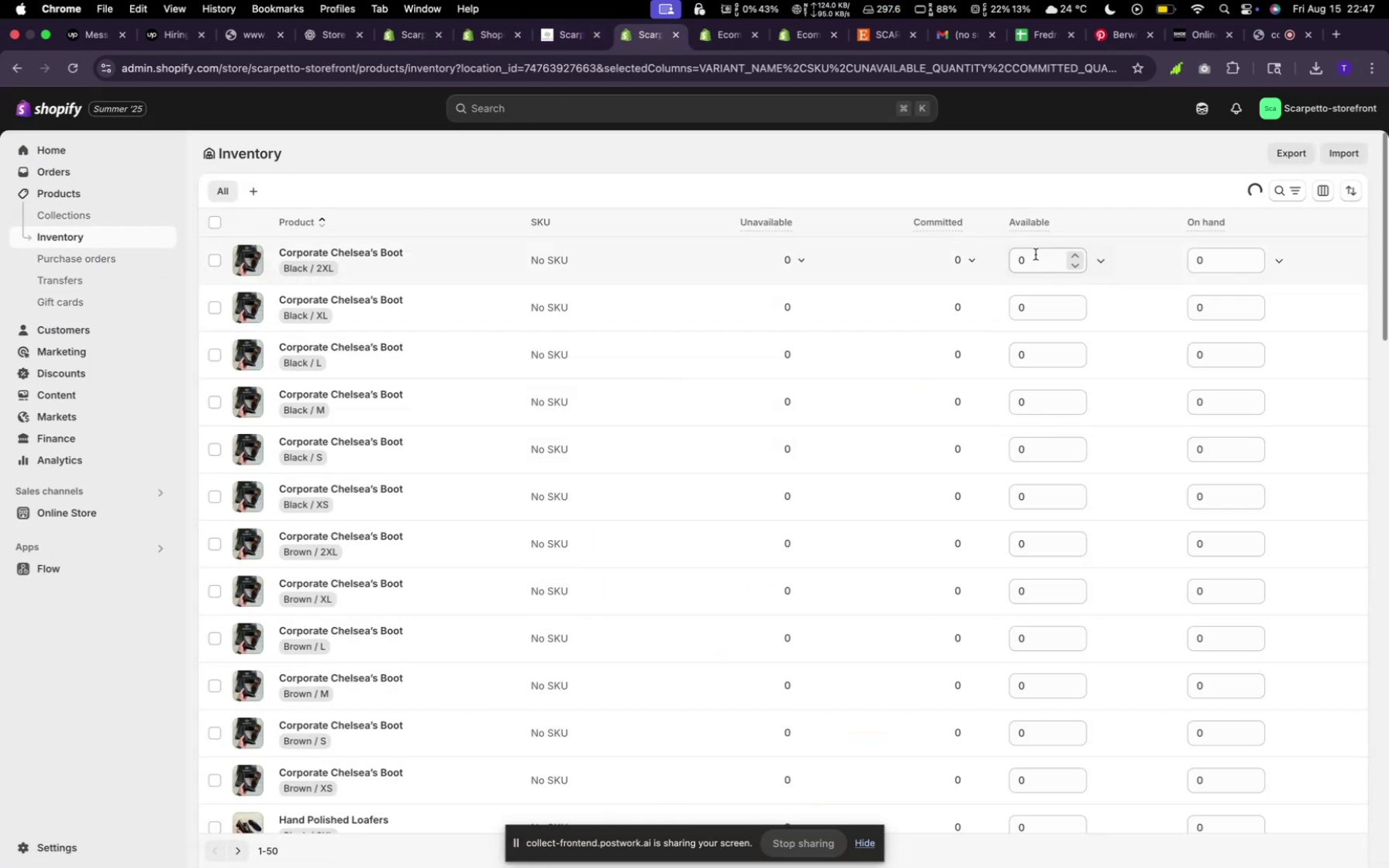 
wait(6.67)
 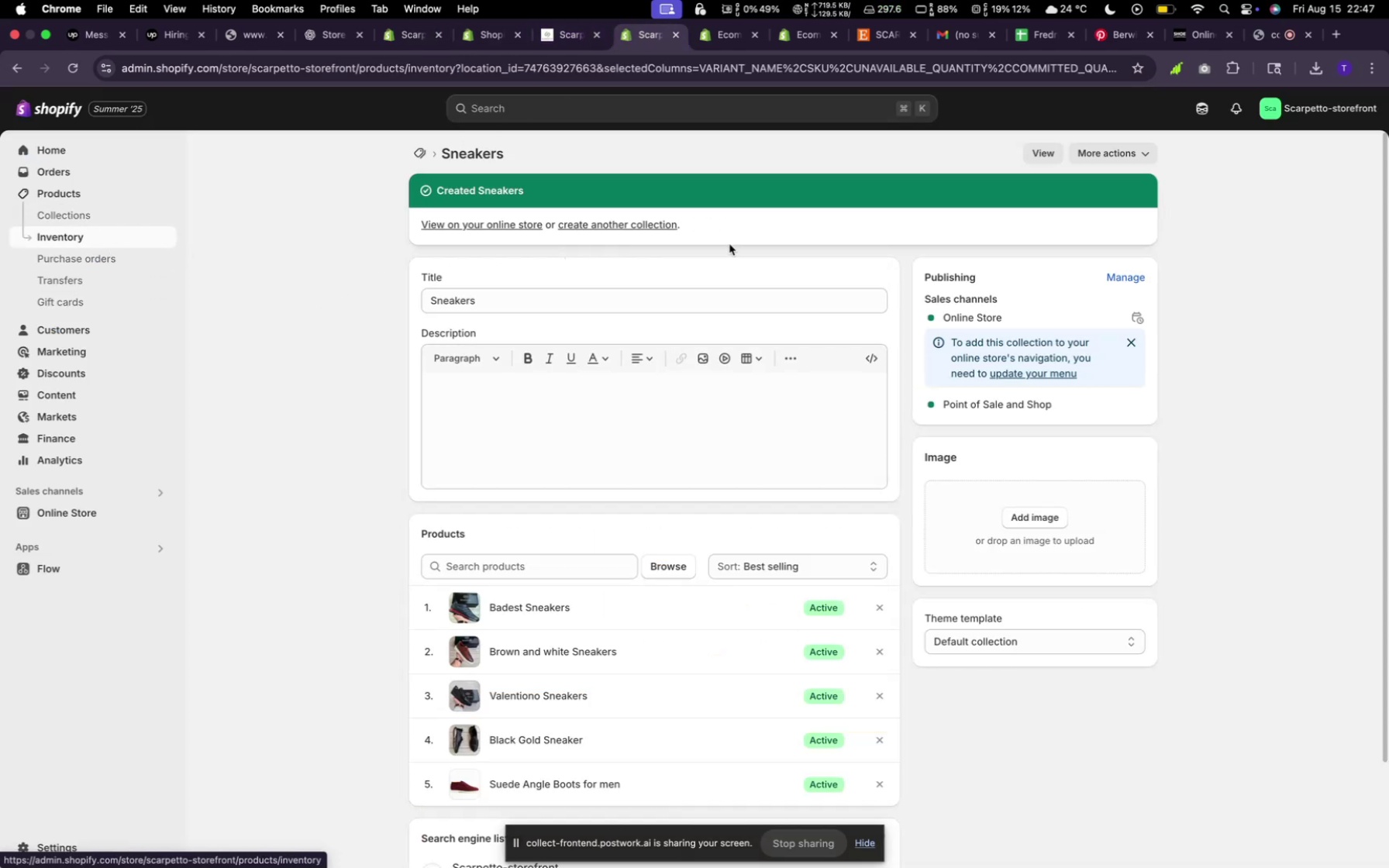 
left_click([1036, 254])
 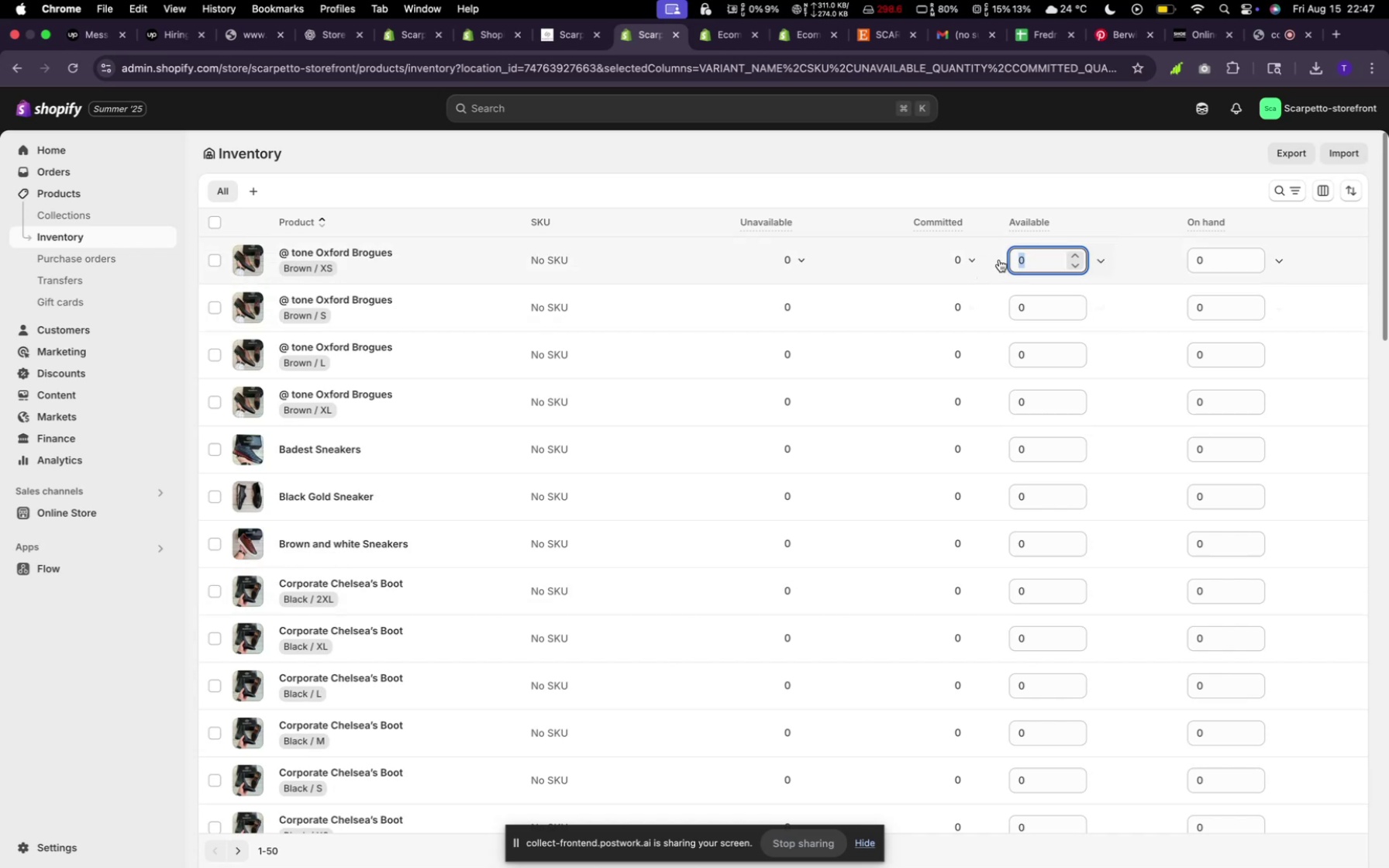 
wait(5.24)
 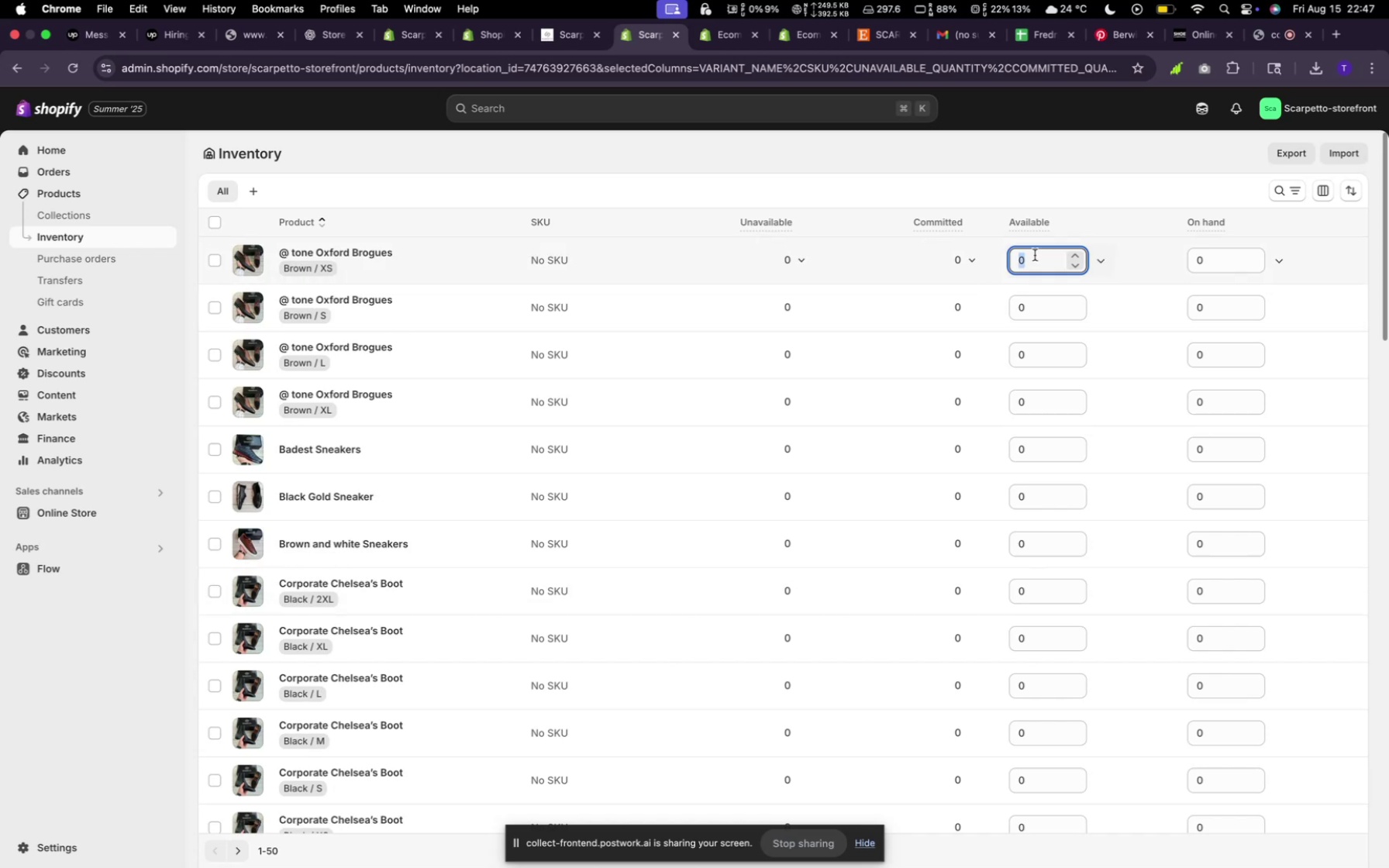 
type(12343)
 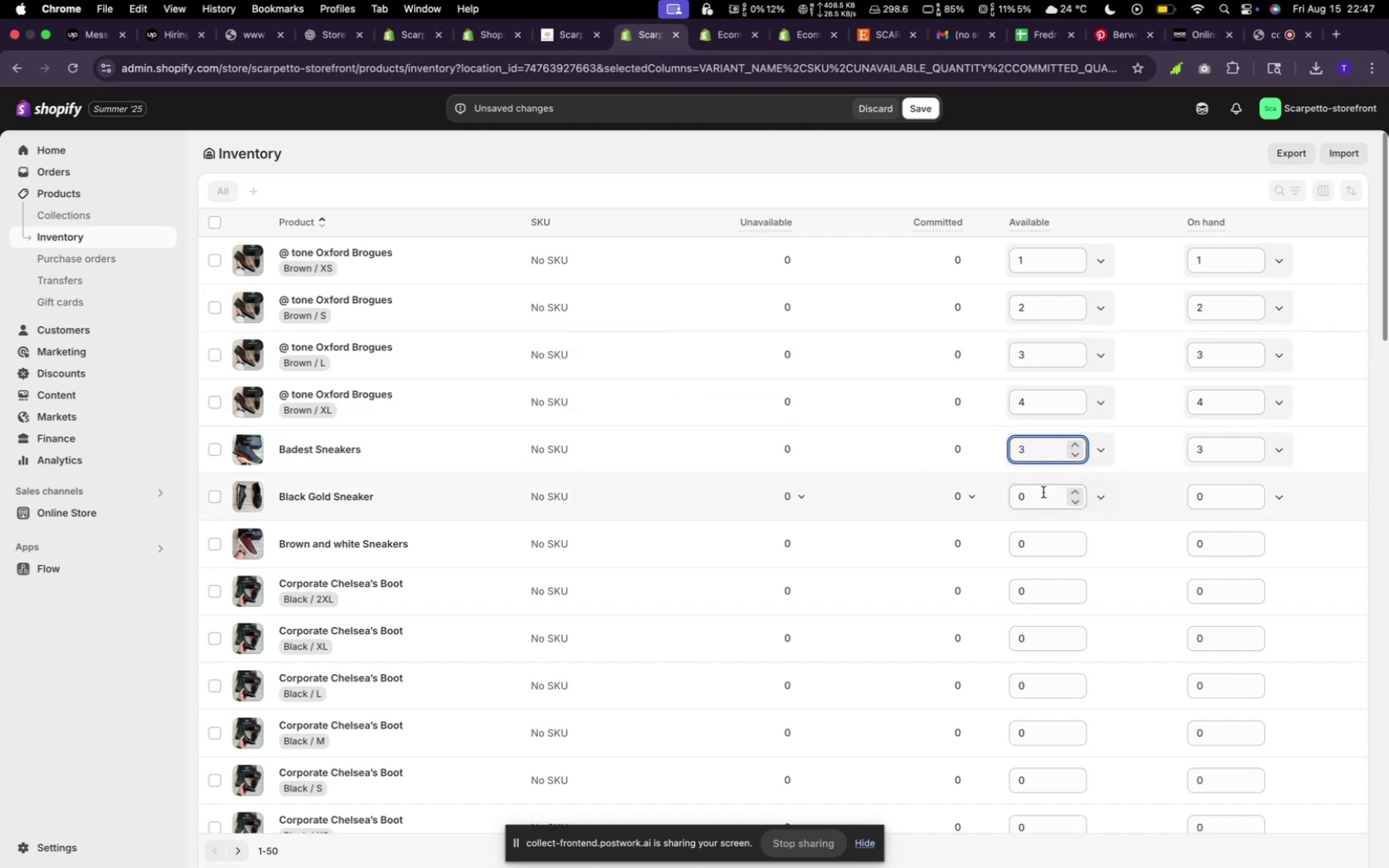 
left_click([1043, 492])
 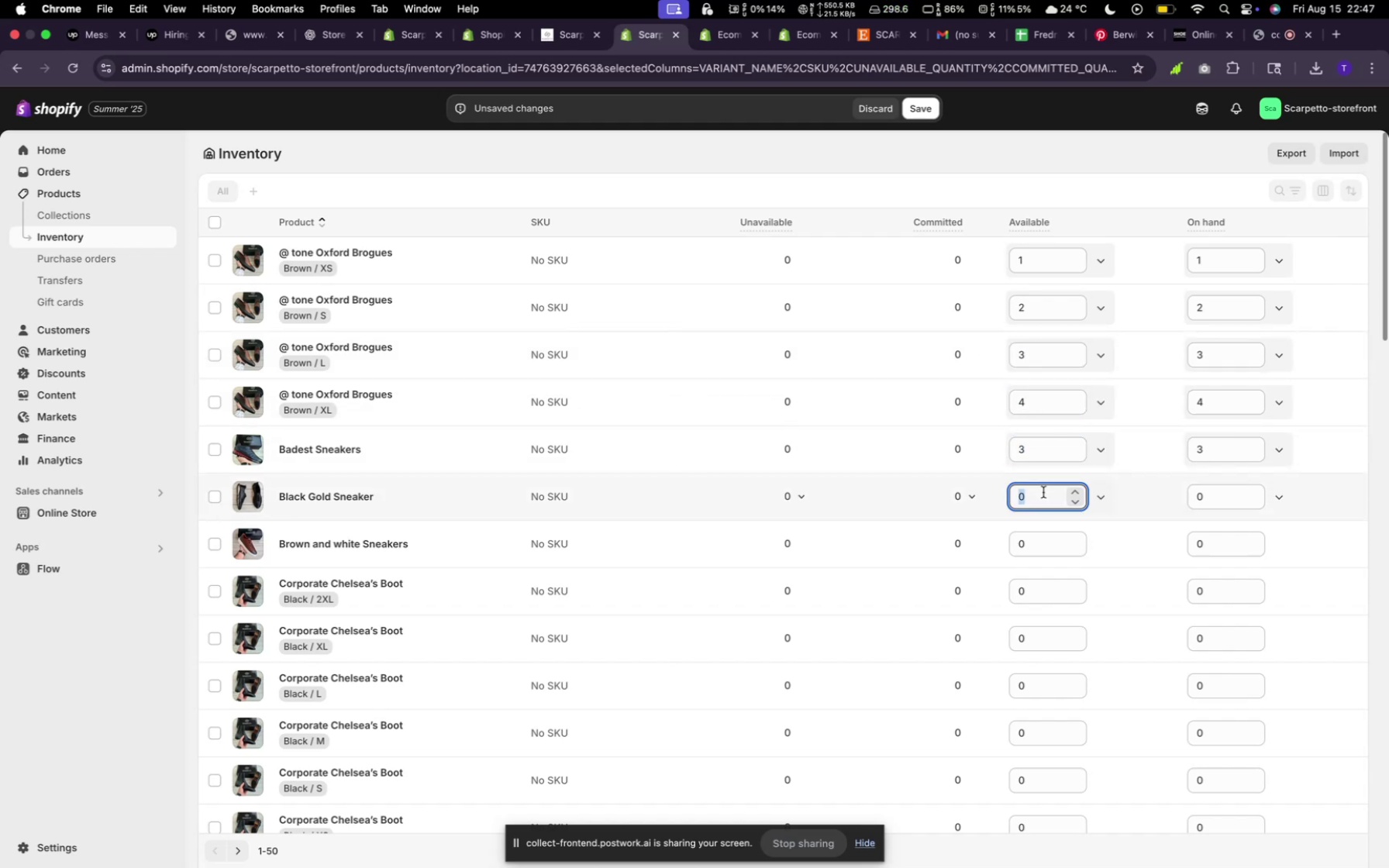 
key(2)
 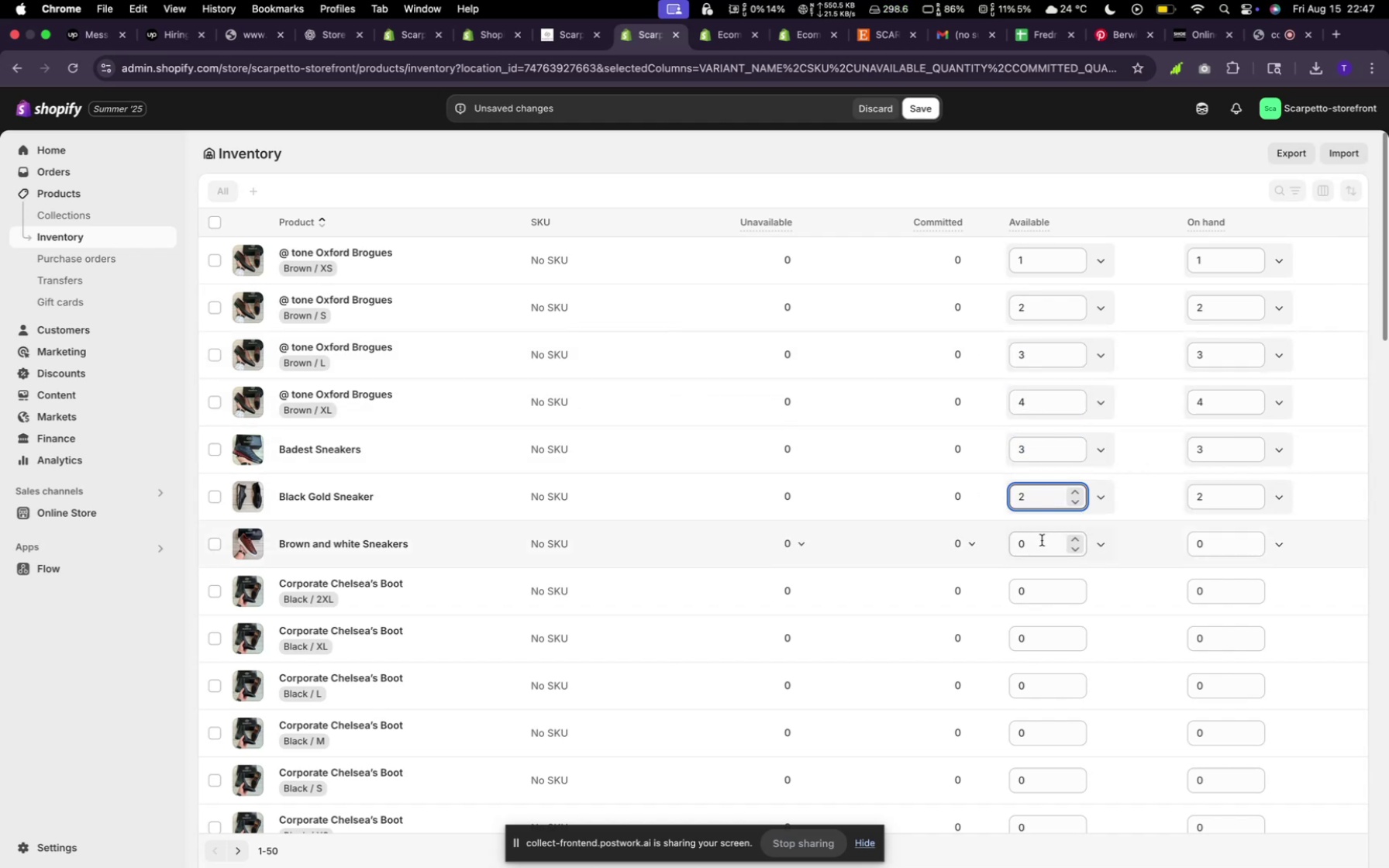 
left_click([1042, 540])
 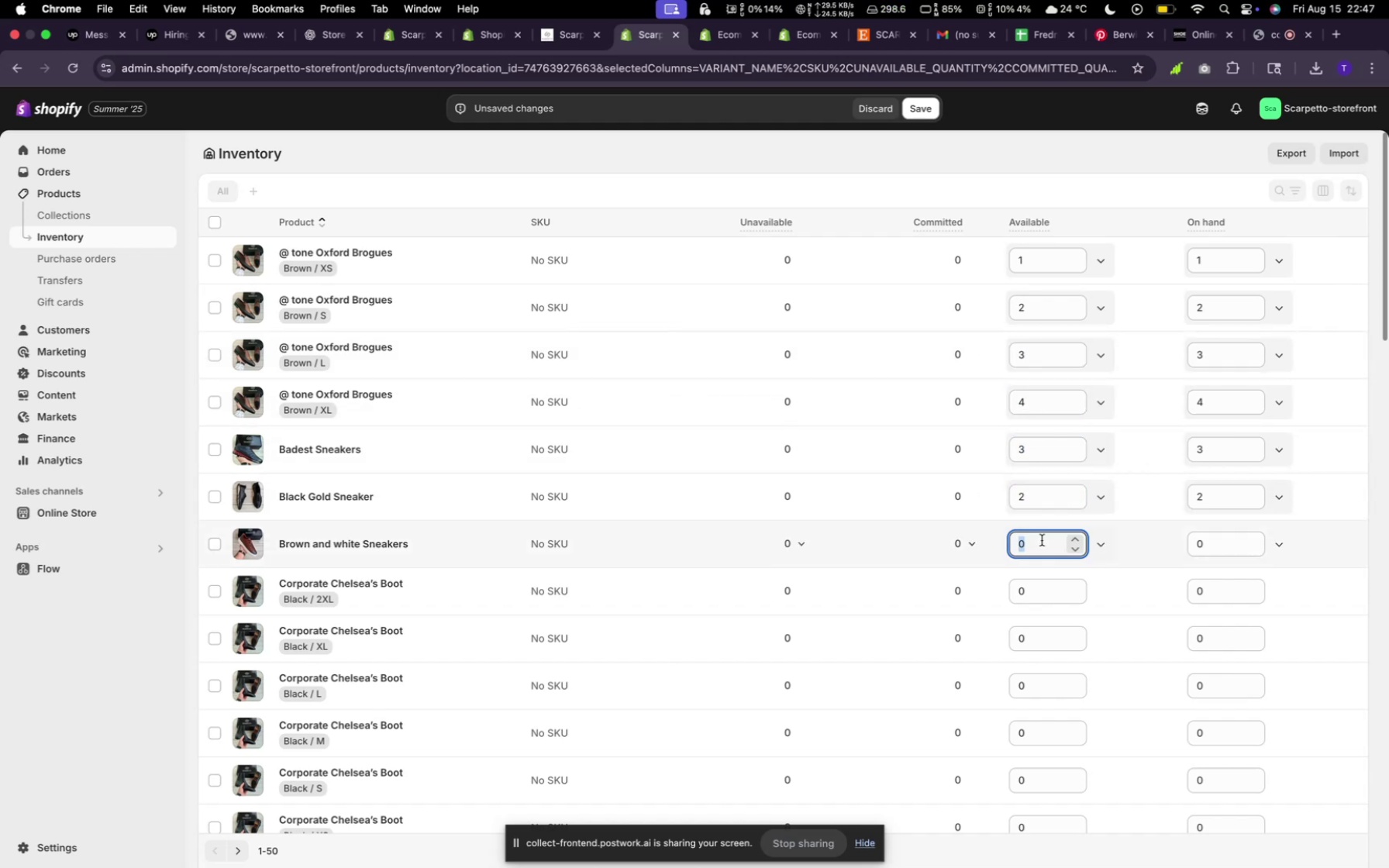 
key(1)
 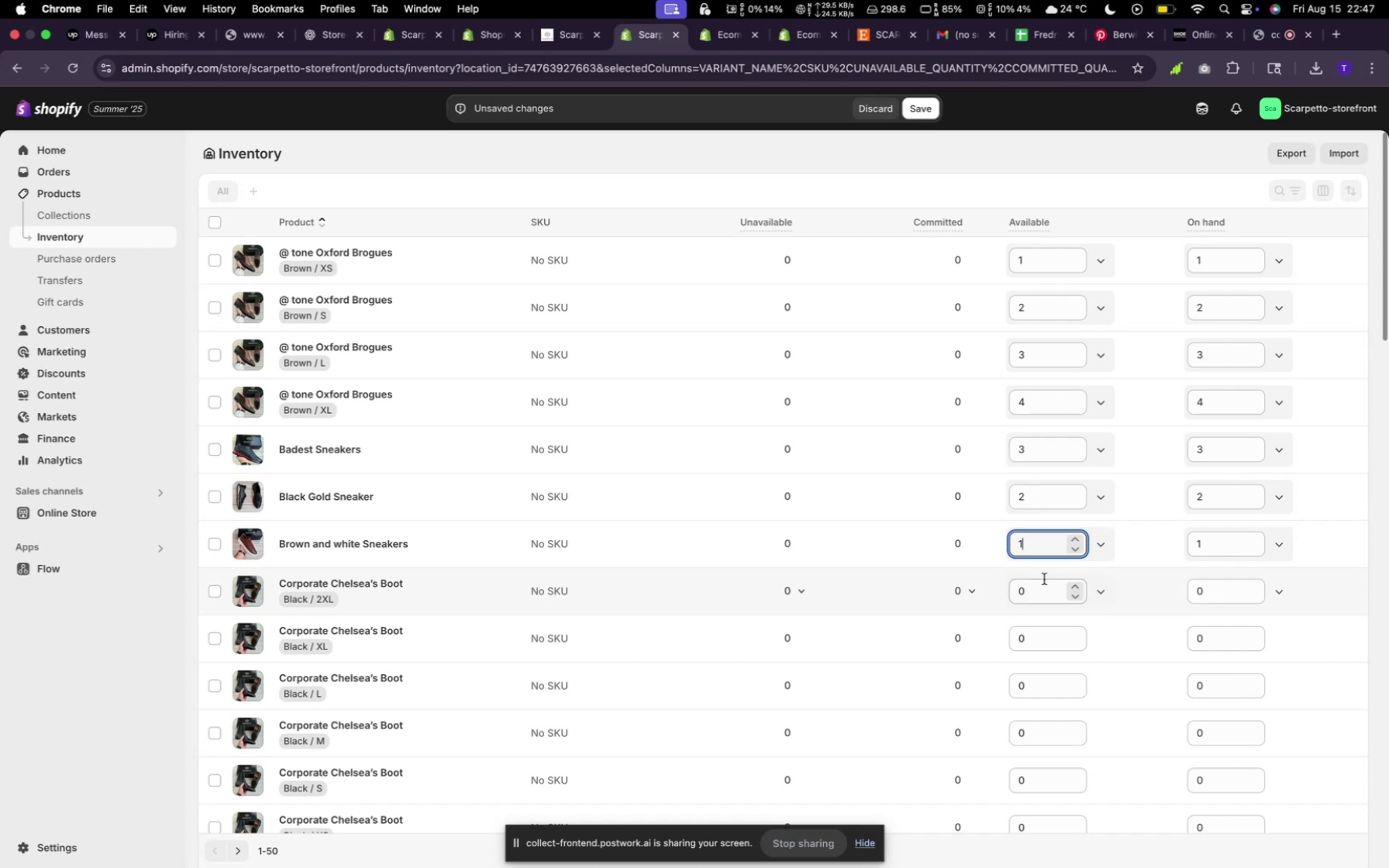 
left_click([1046, 588])
 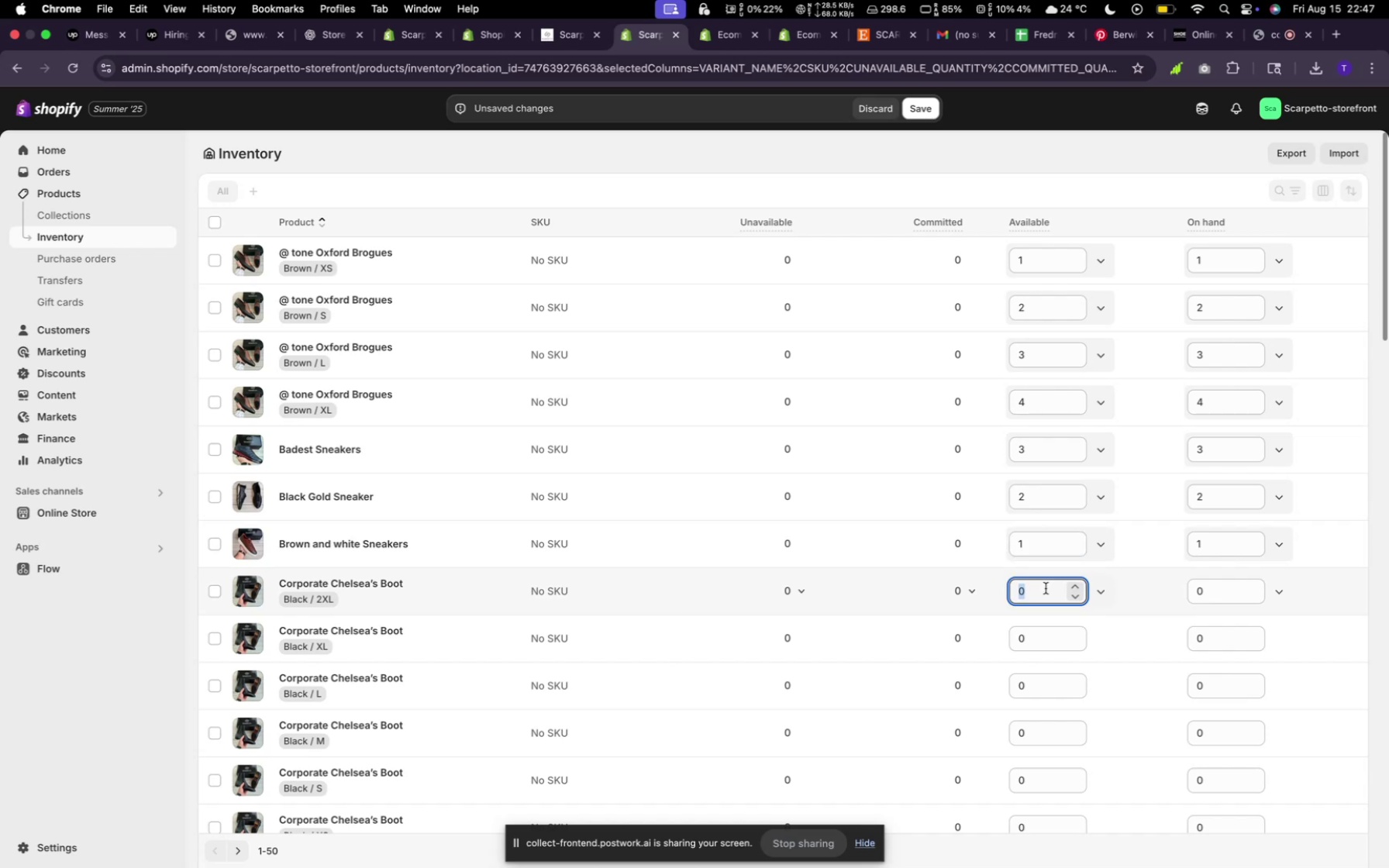 
key(3)
 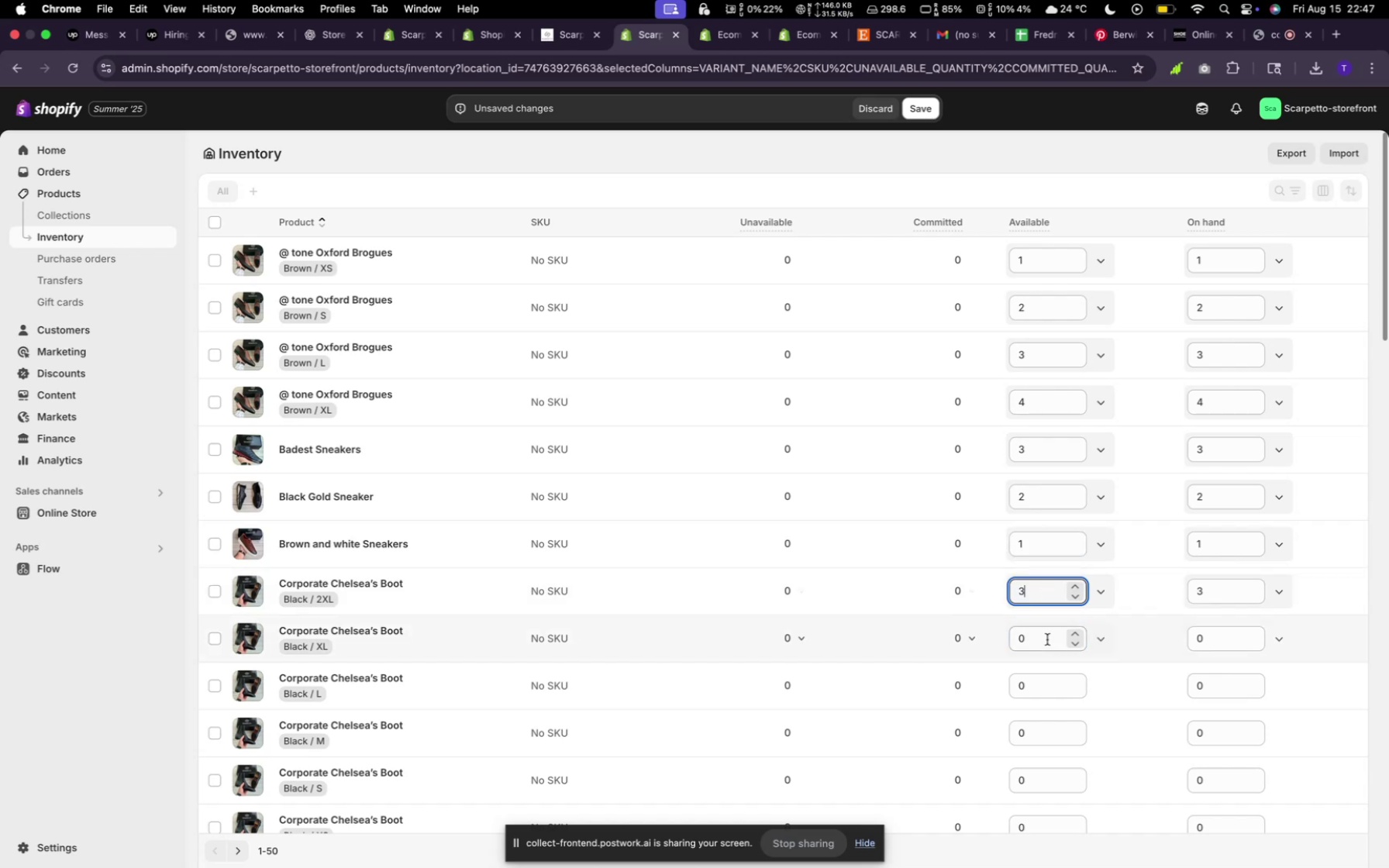 
left_click([1047, 639])
 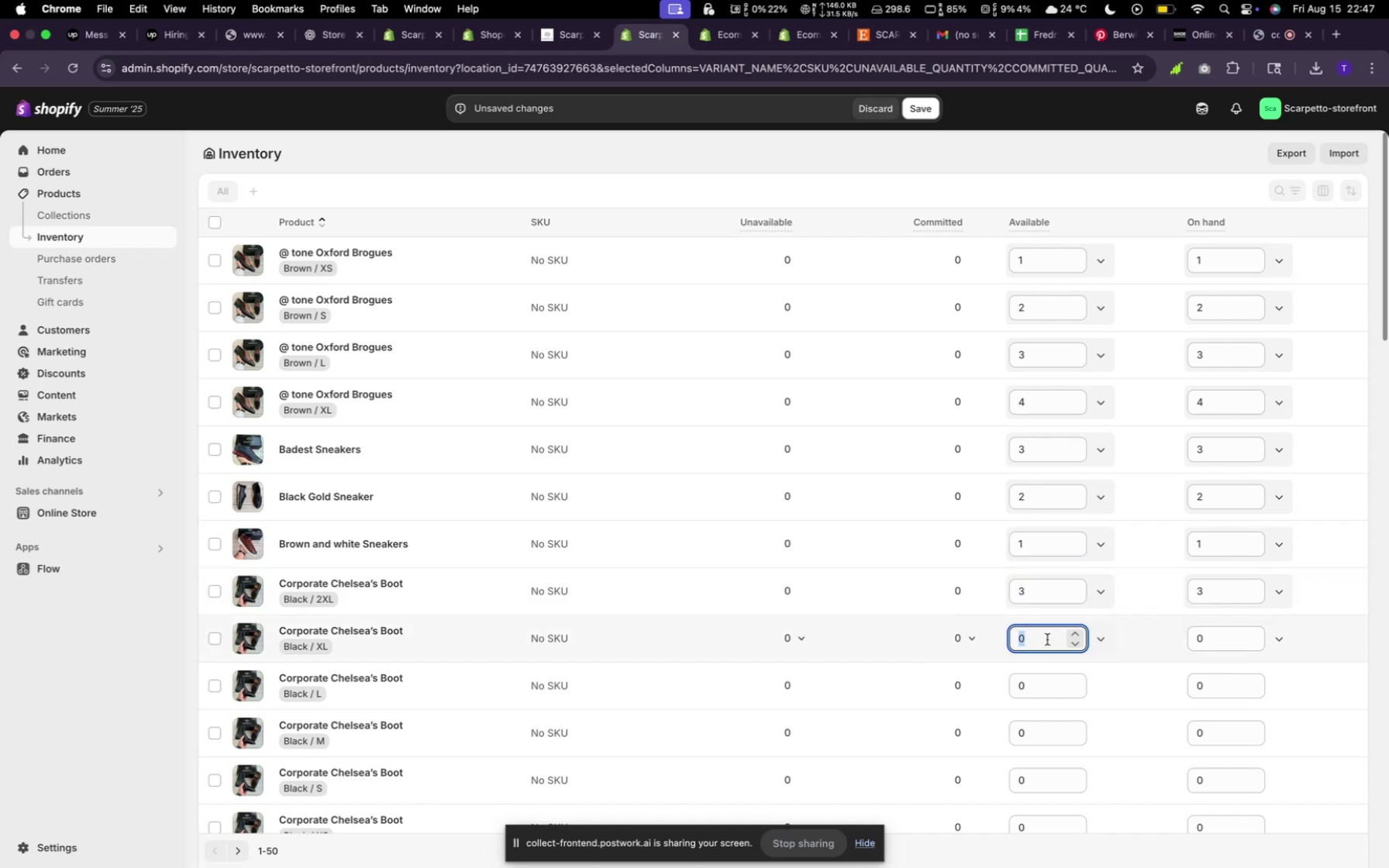 
key(2)
 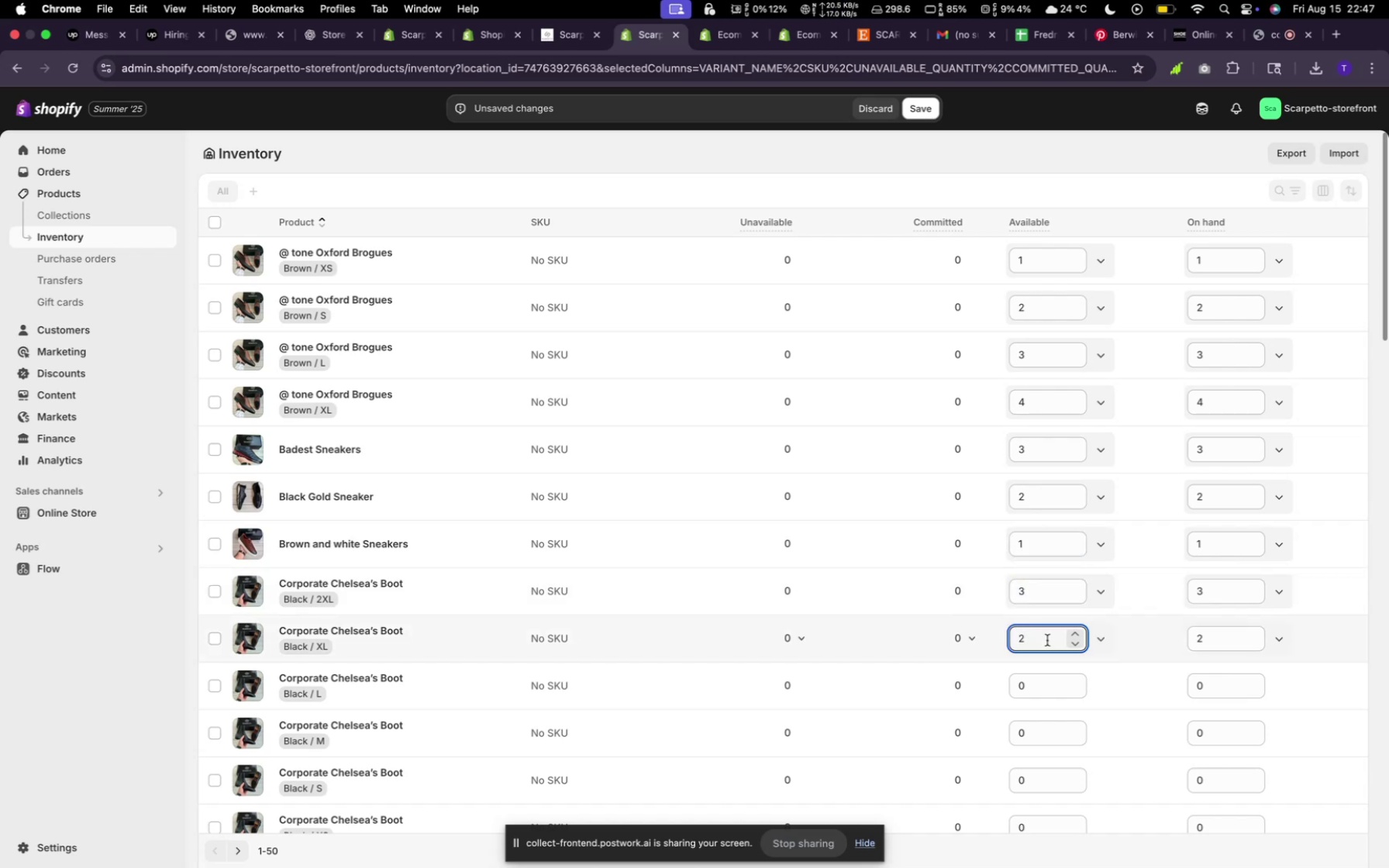 
scroll: coordinate [1047, 639], scroll_direction: down, amount: 5.0
 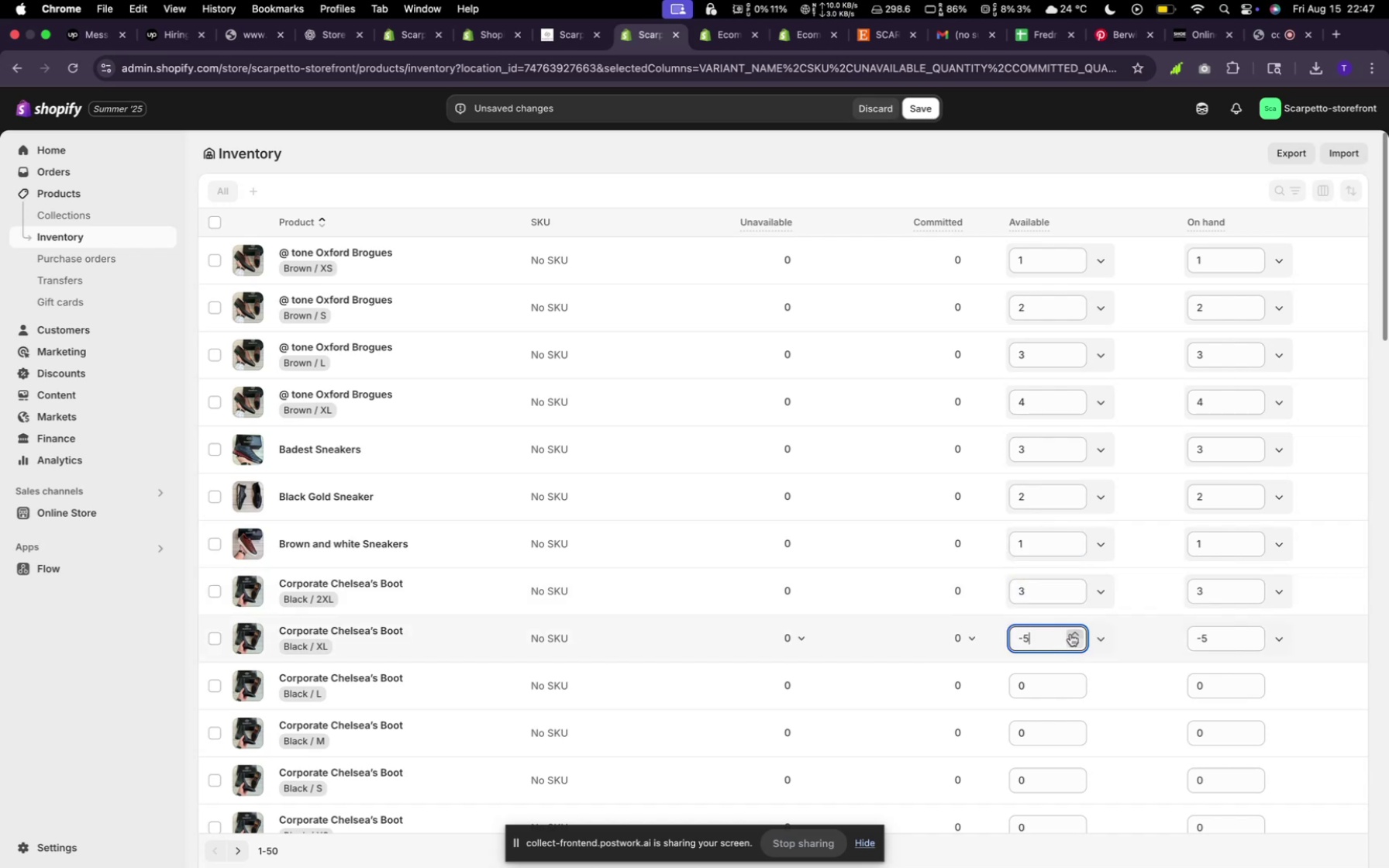 
double_click([1071, 631])
 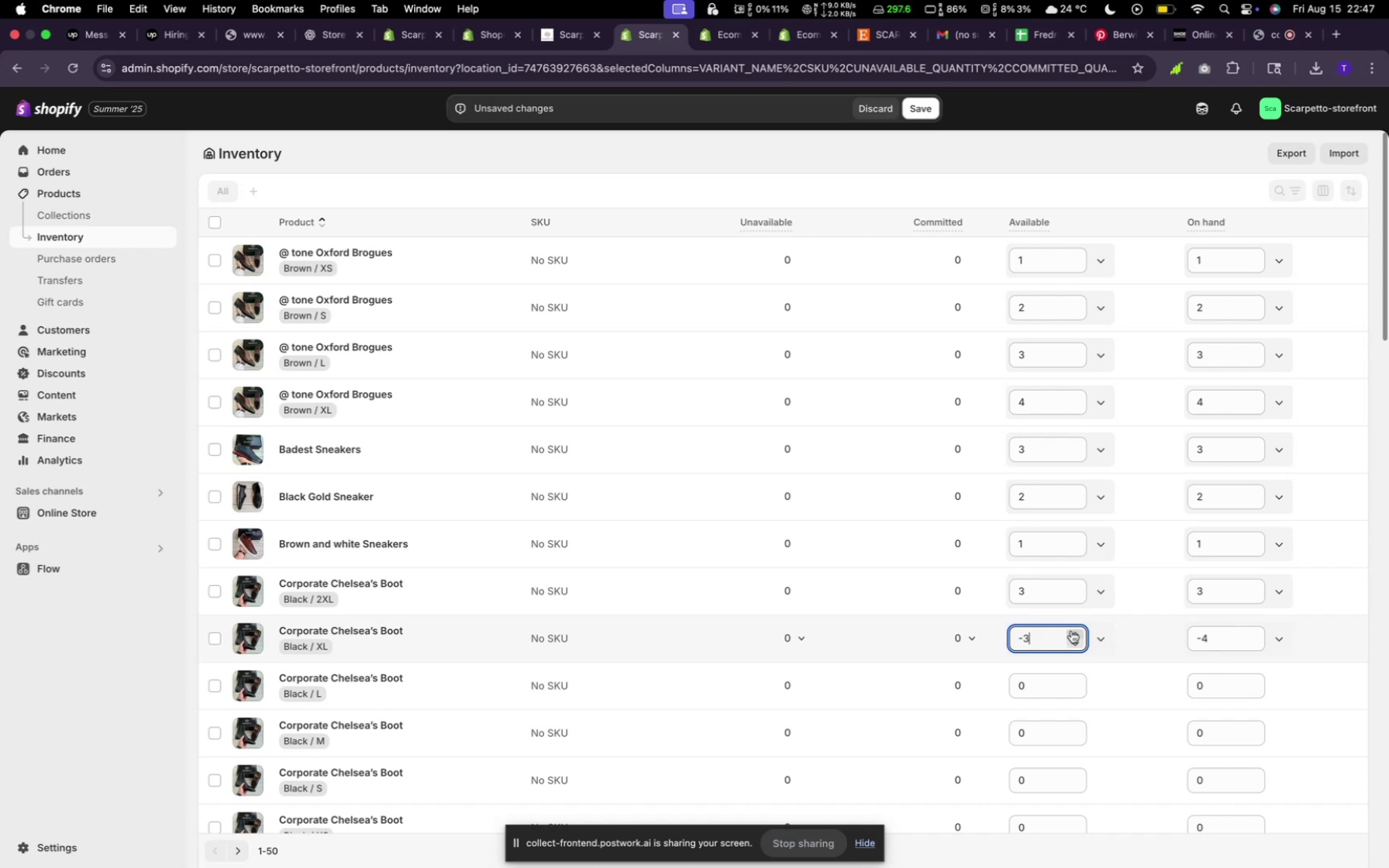 
triple_click([1071, 631])
 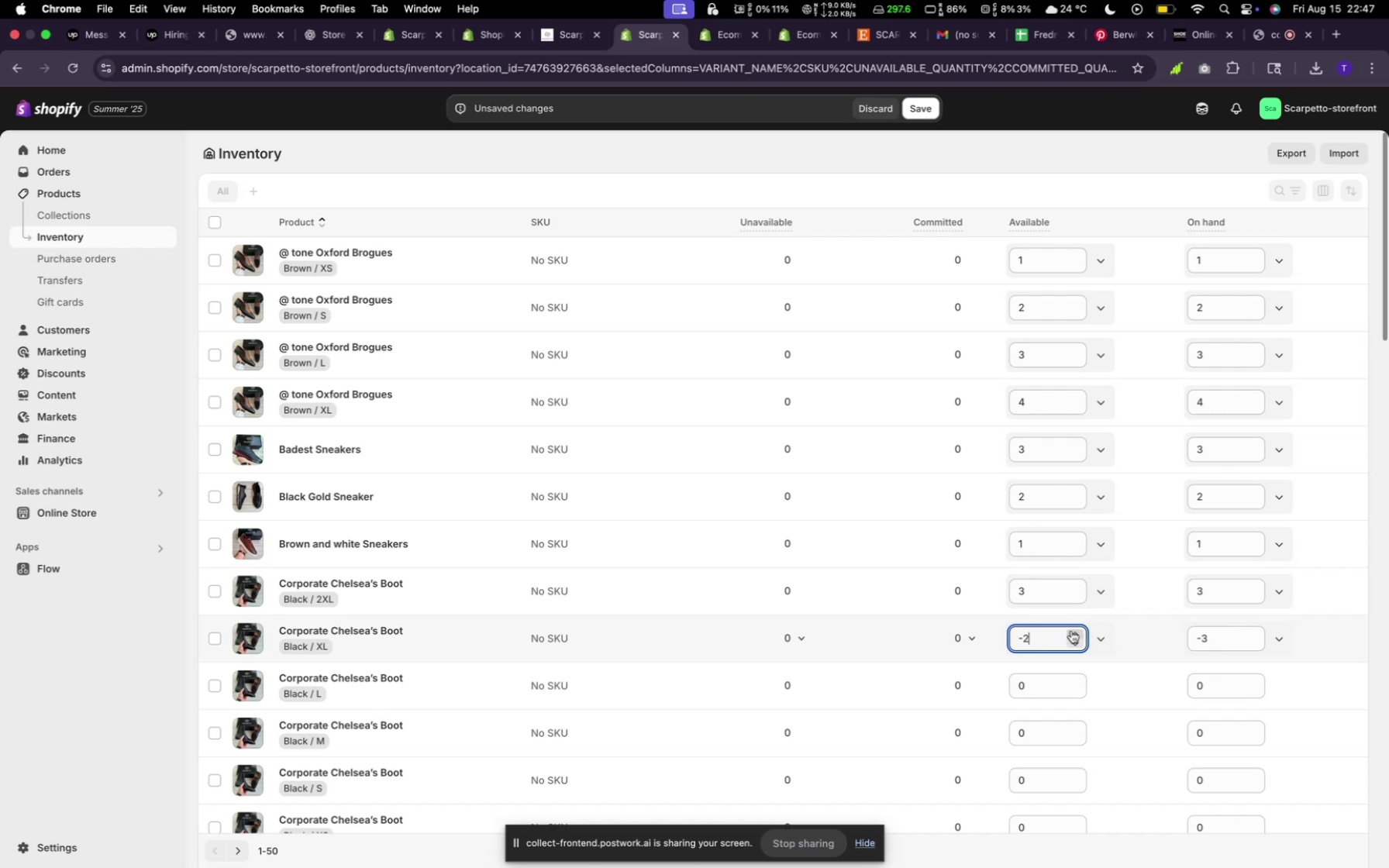 
triple_click([1071, 631])
 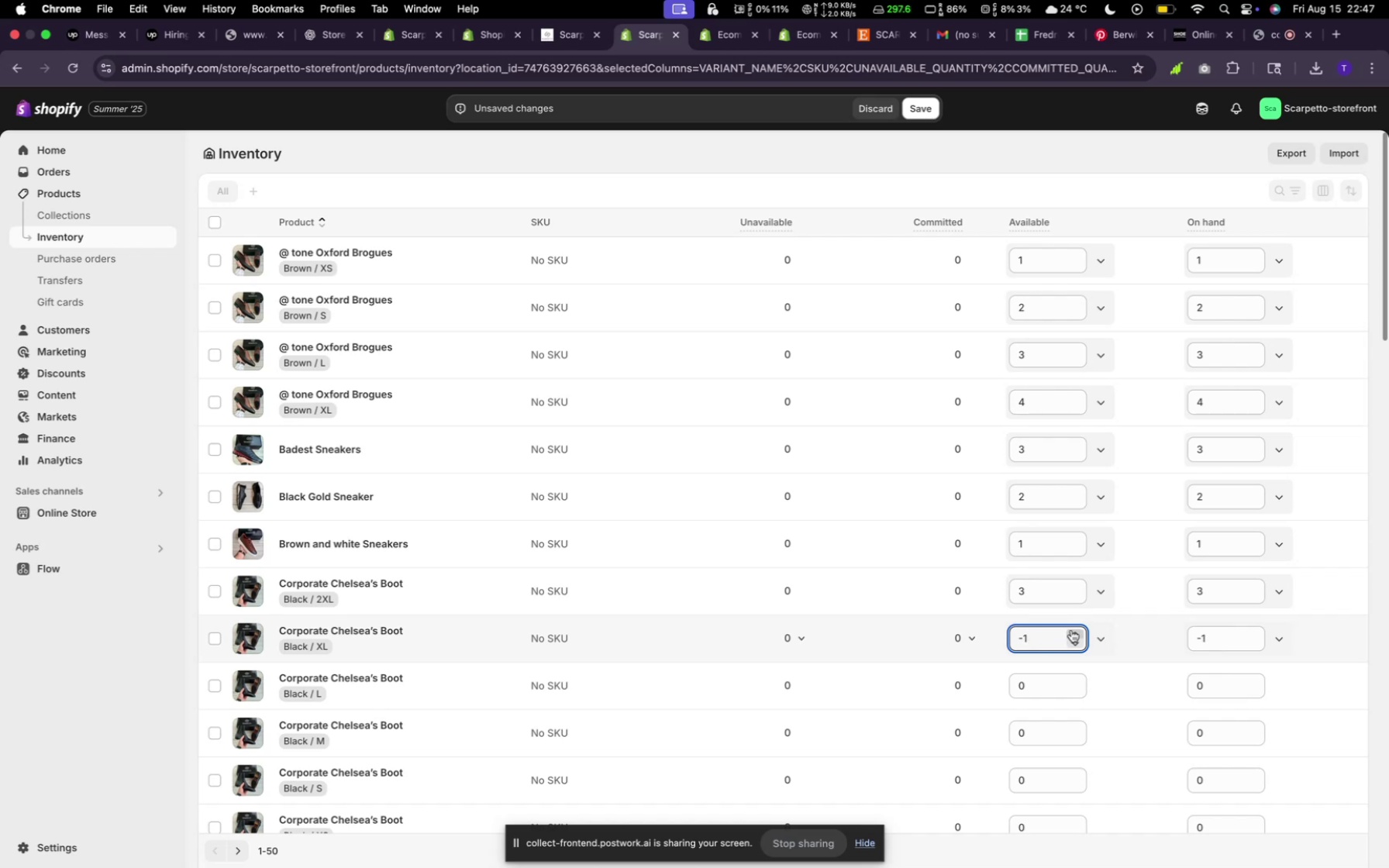 
triple_click([1071, 630])
 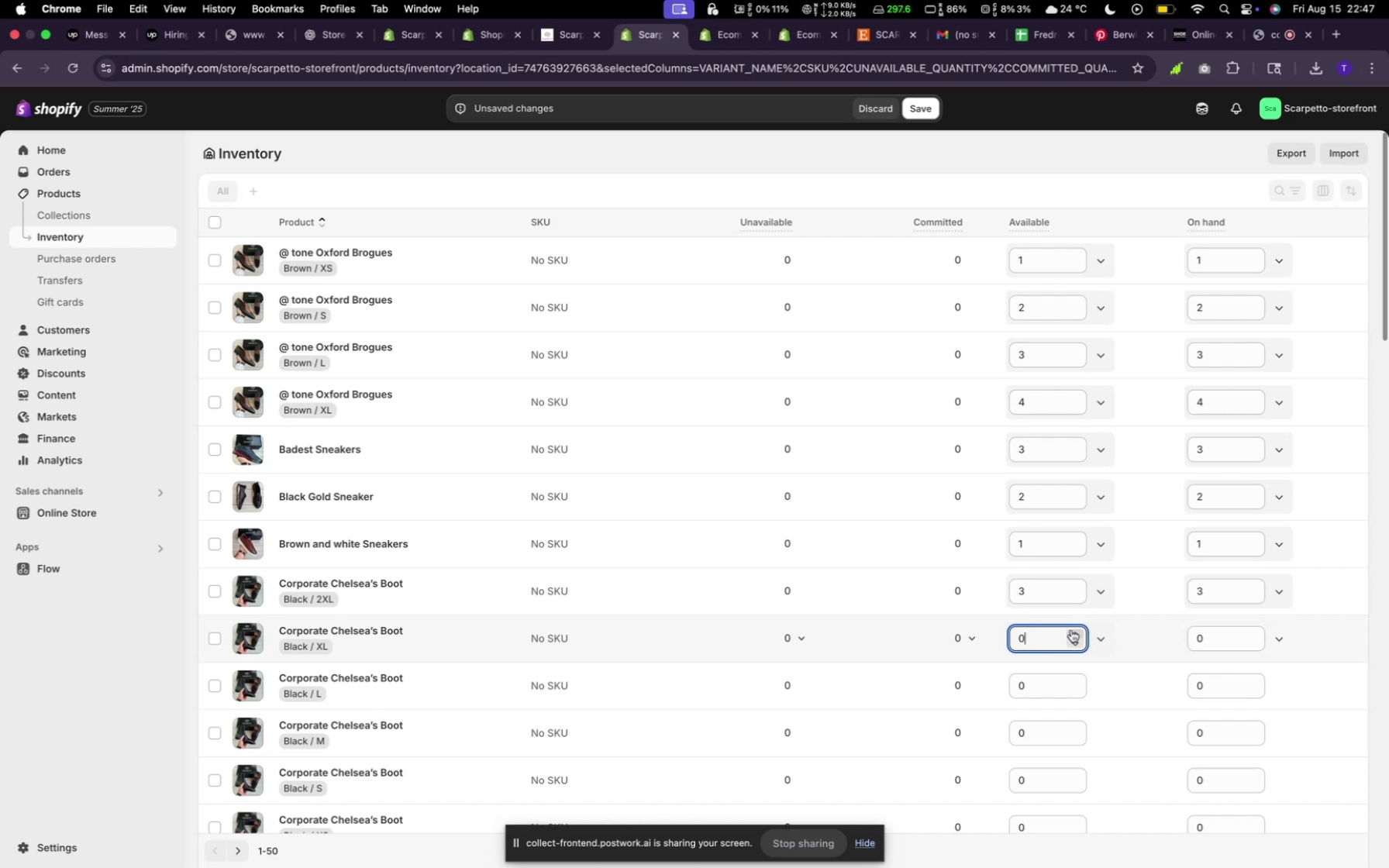 
triple_click([1071, 630])
 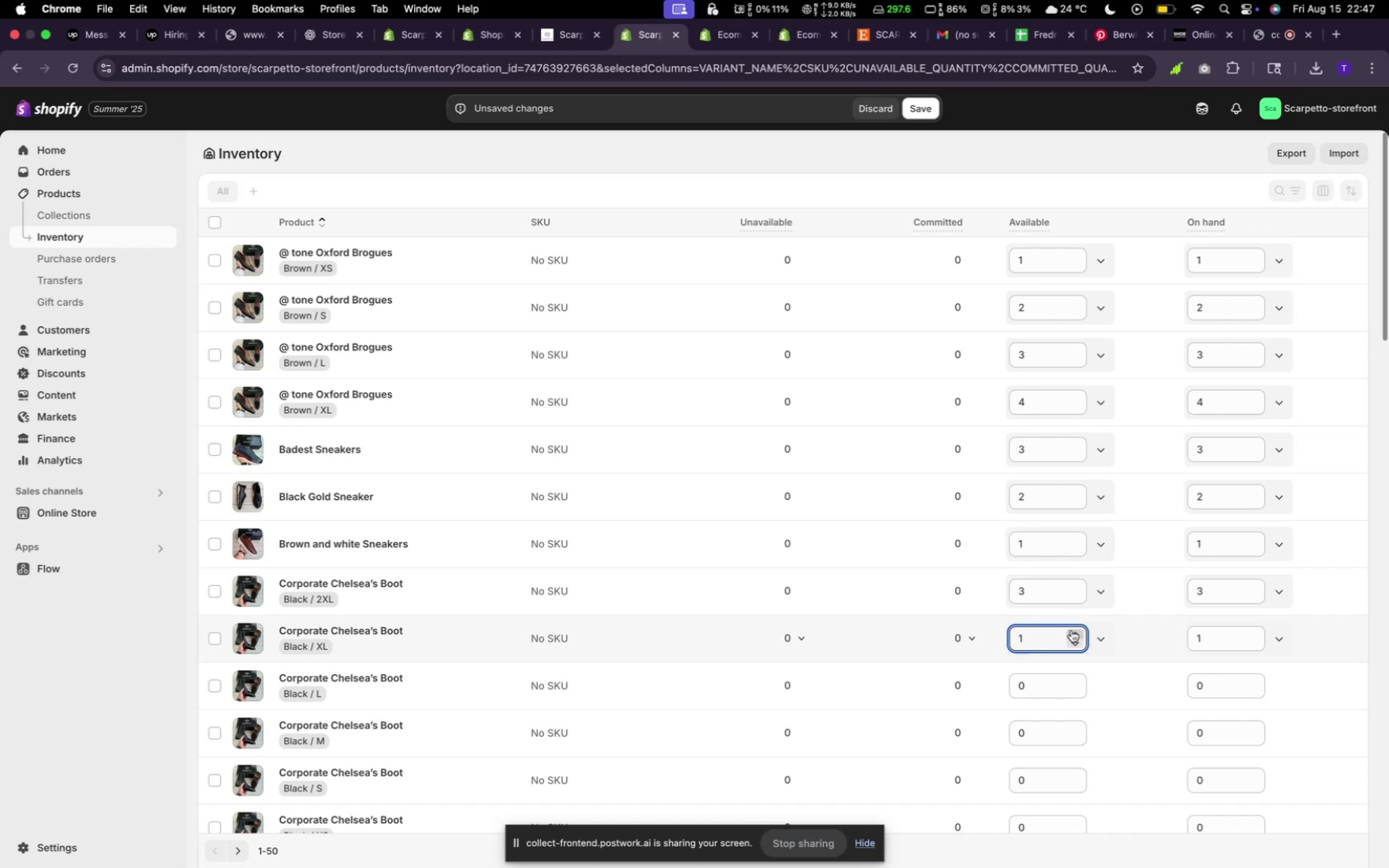 
triple_click([1071, 630])
 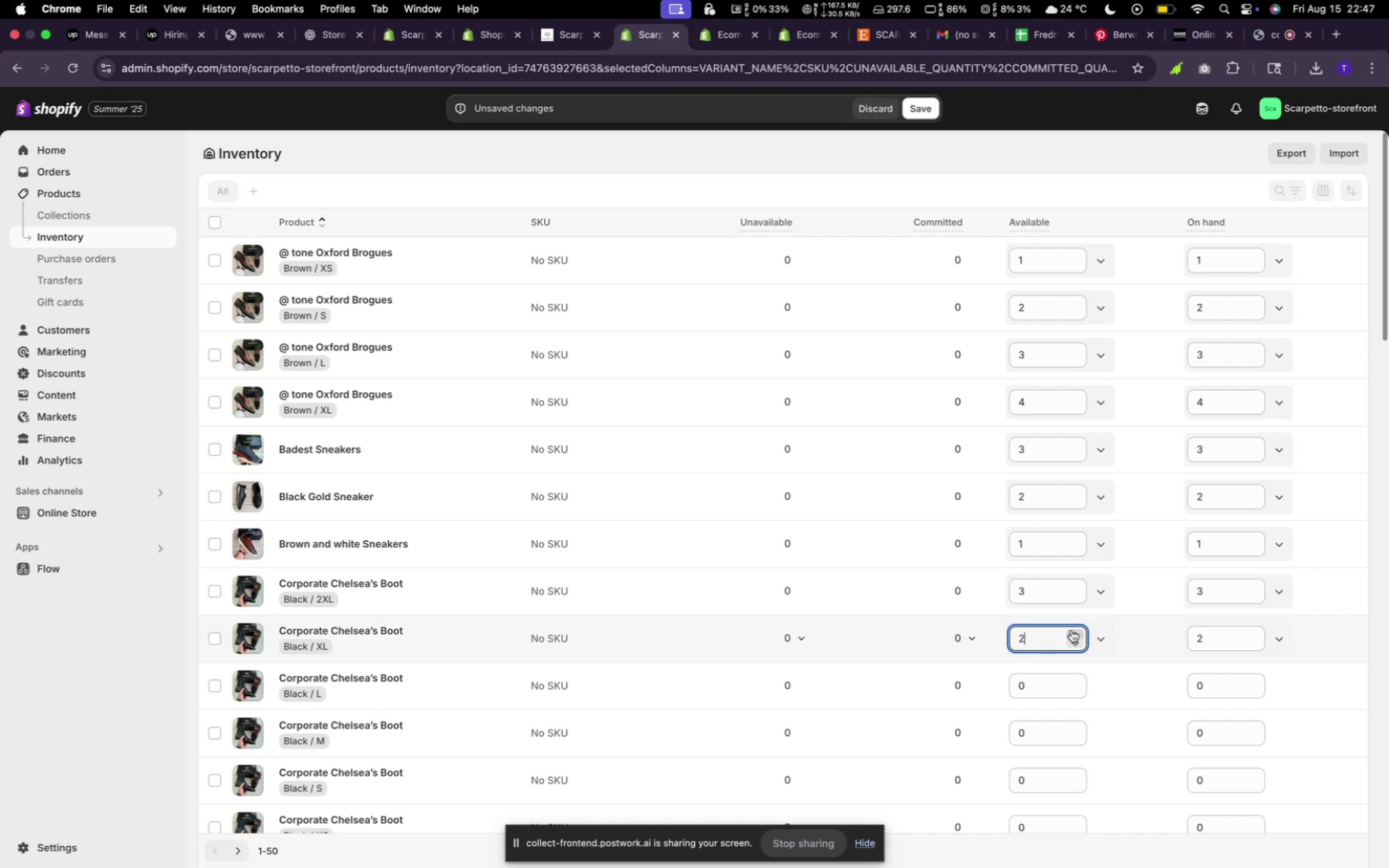 
triple_click([1071, 630])
 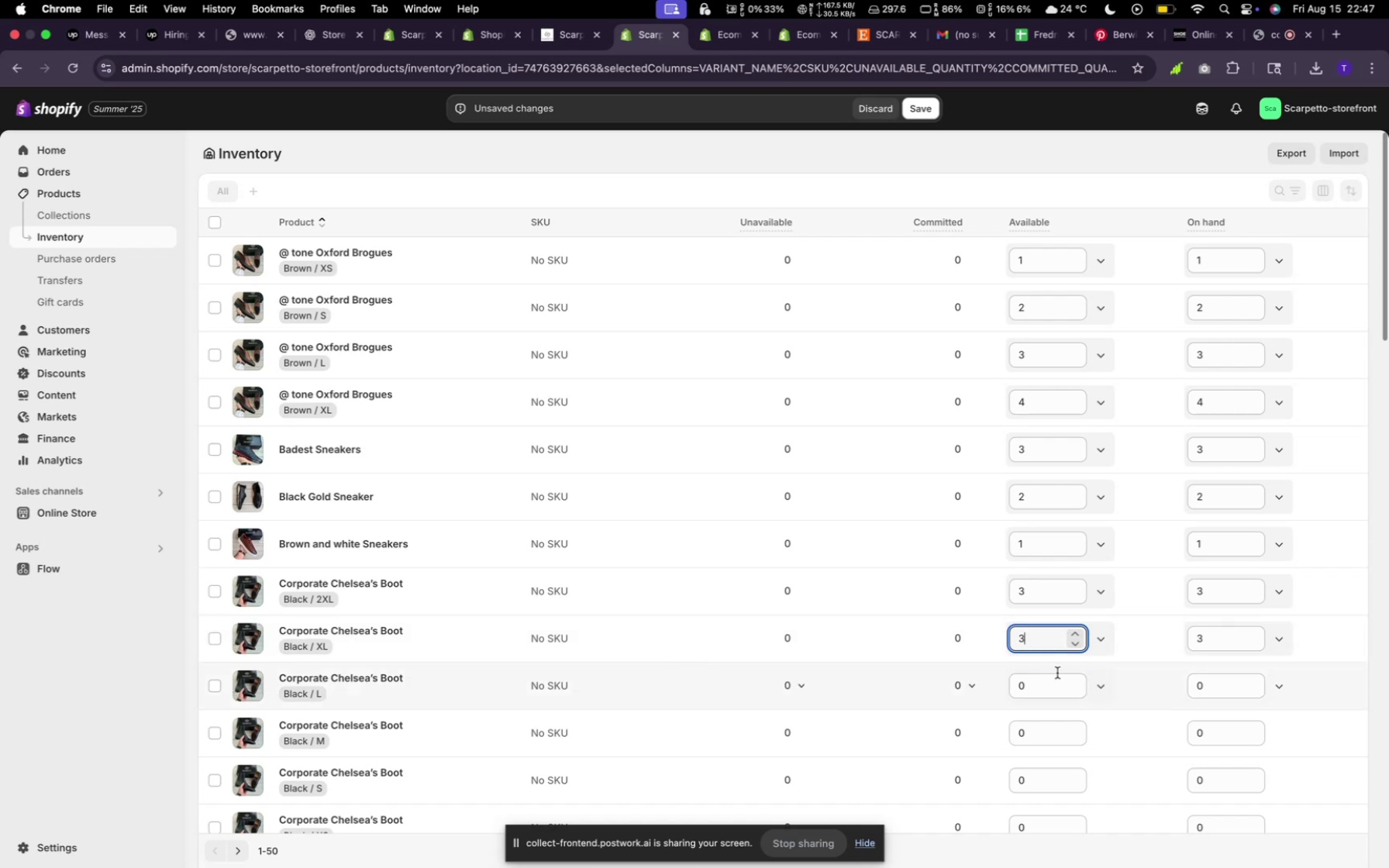 
left_click([1056, 675])
 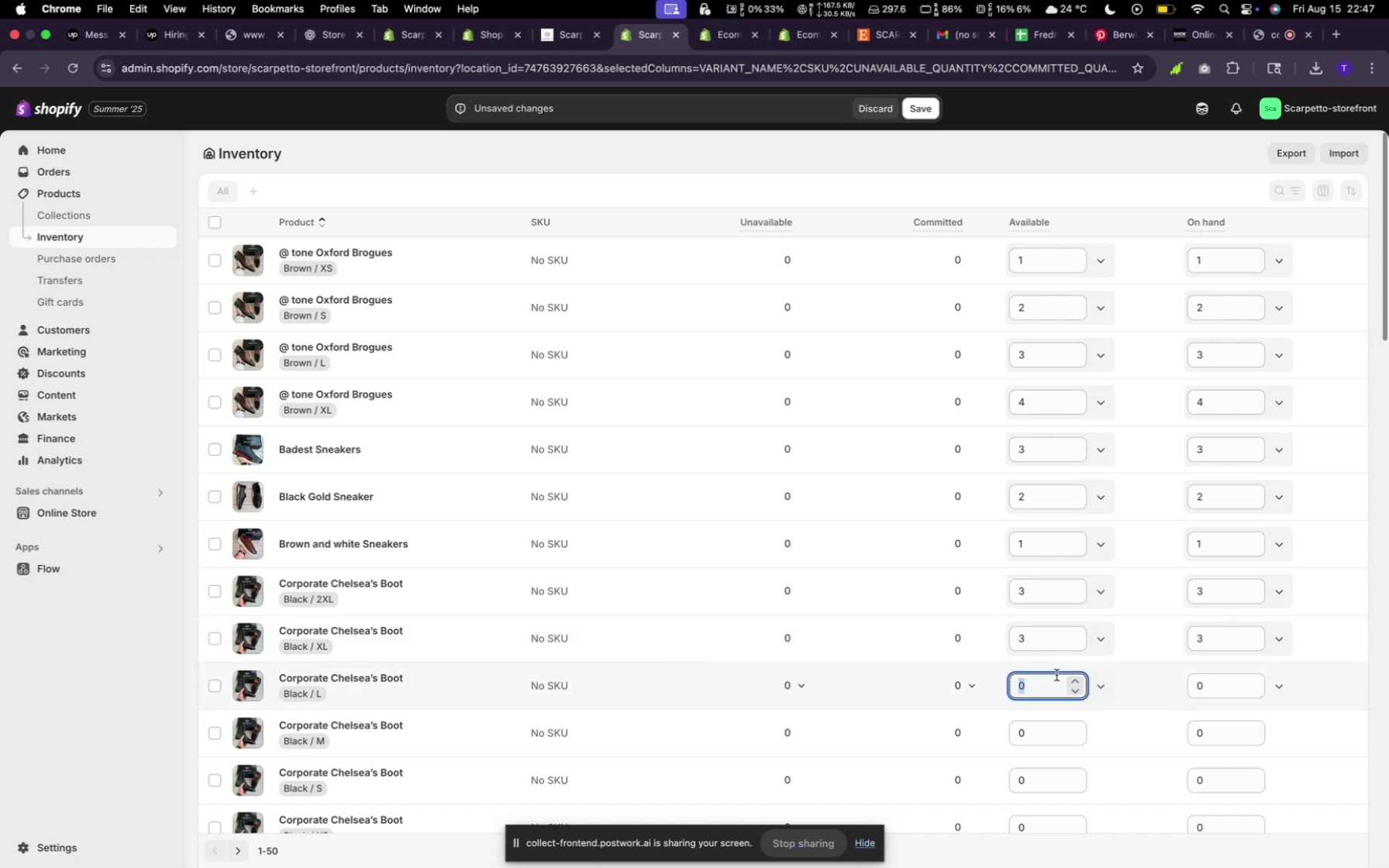 
key(3)
 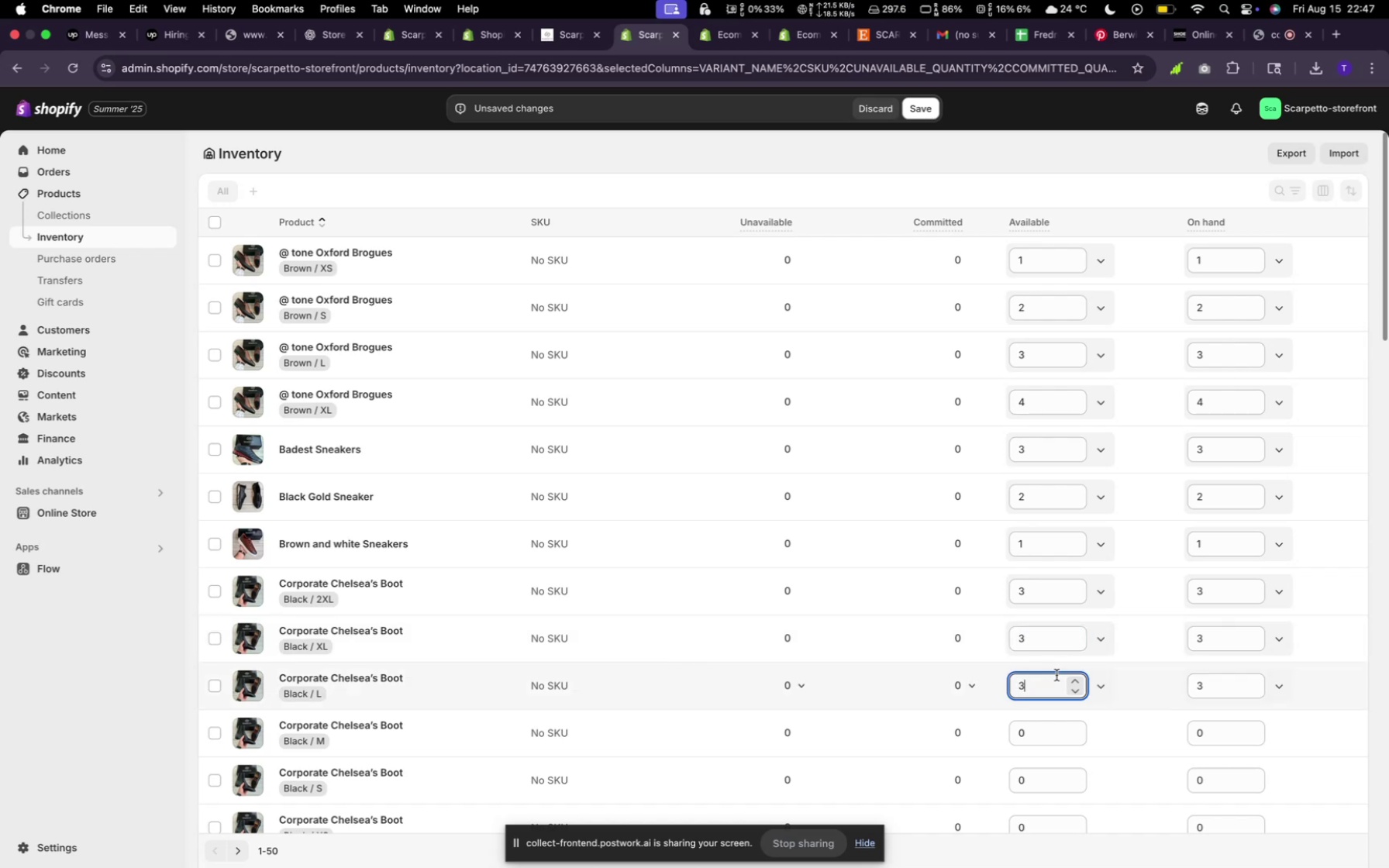 
scroll: coordinate [943, 432], scroll_direction: down, amount: 10.0
 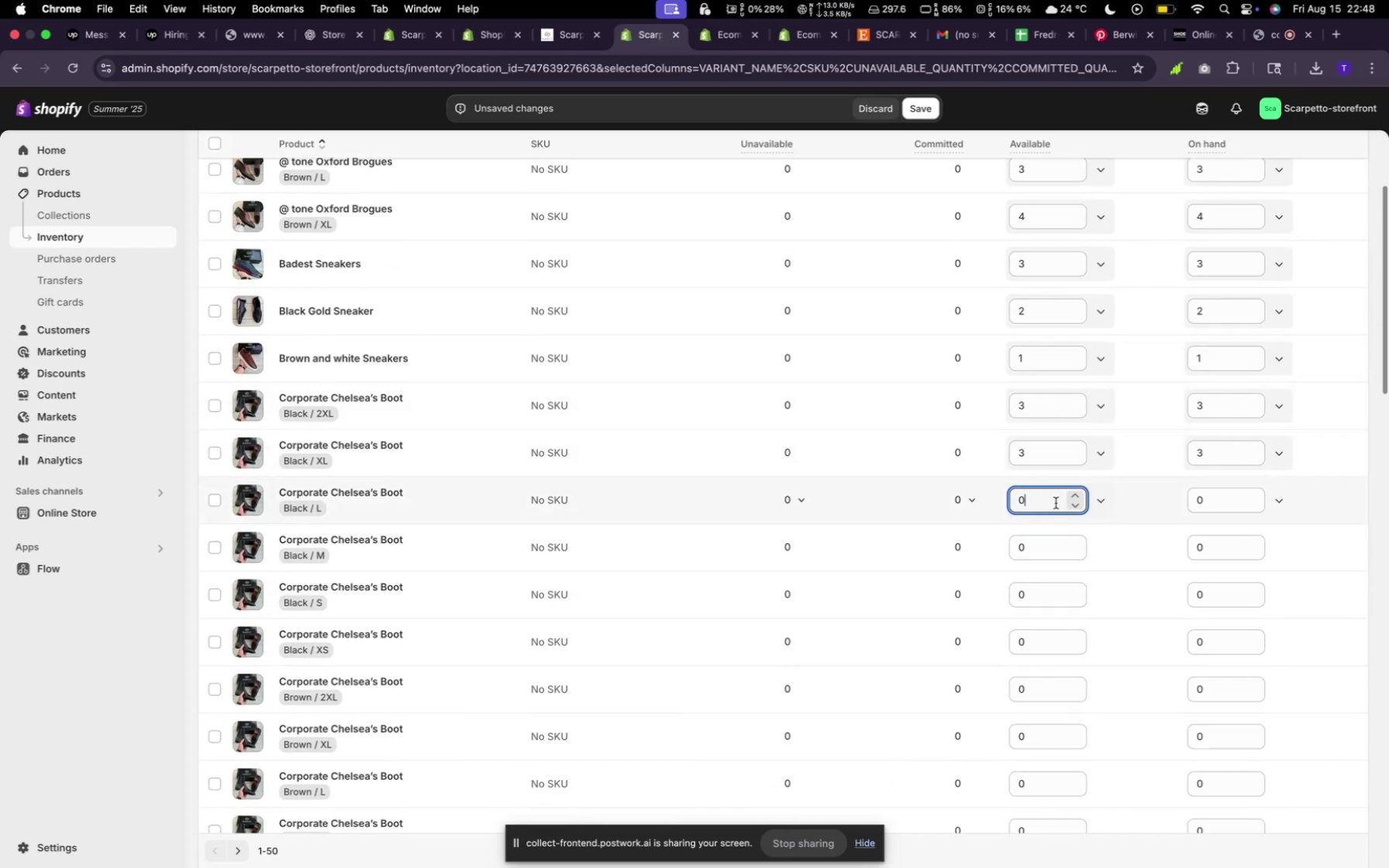 
key(3)
 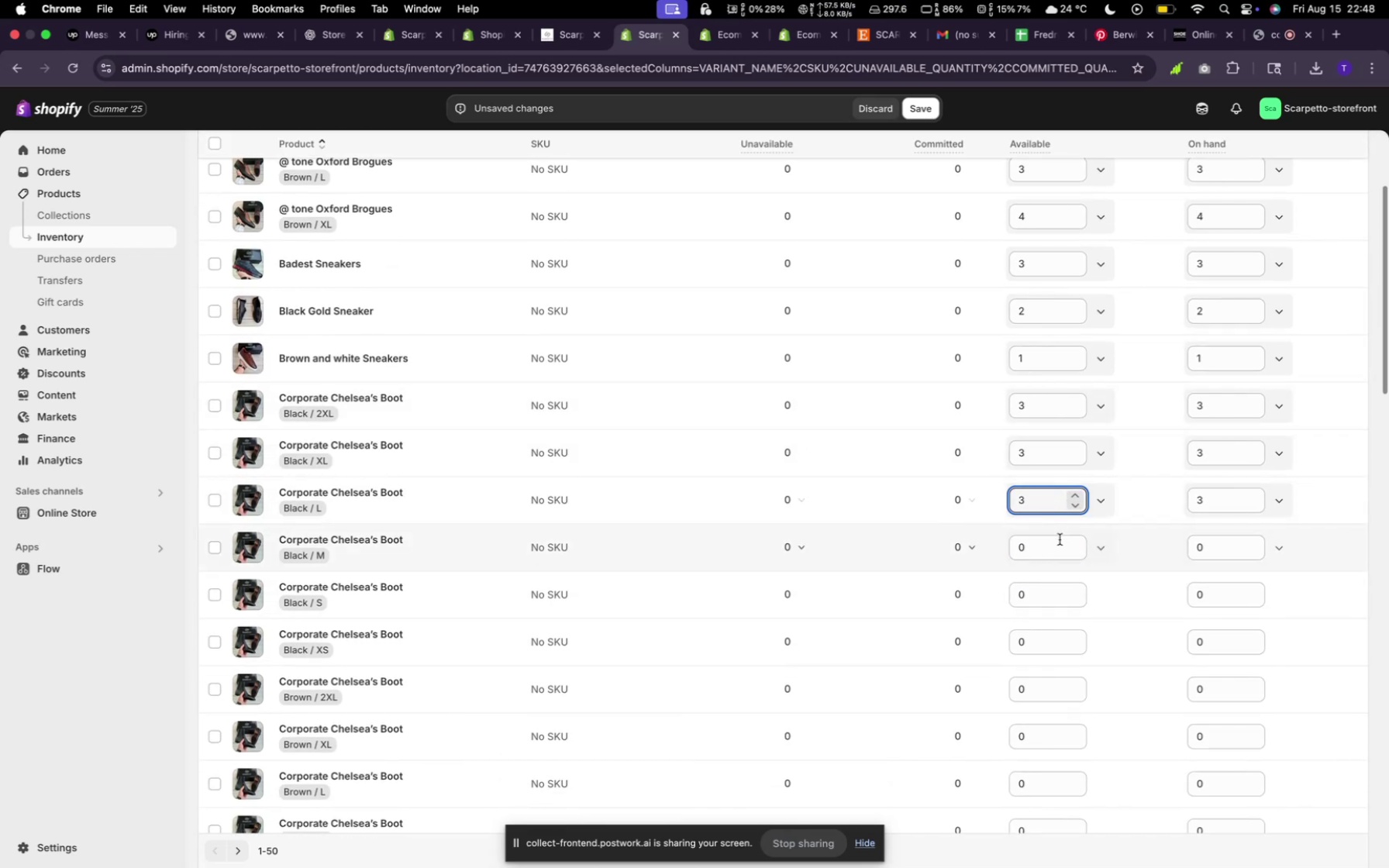 
left_click([1060, 541])
 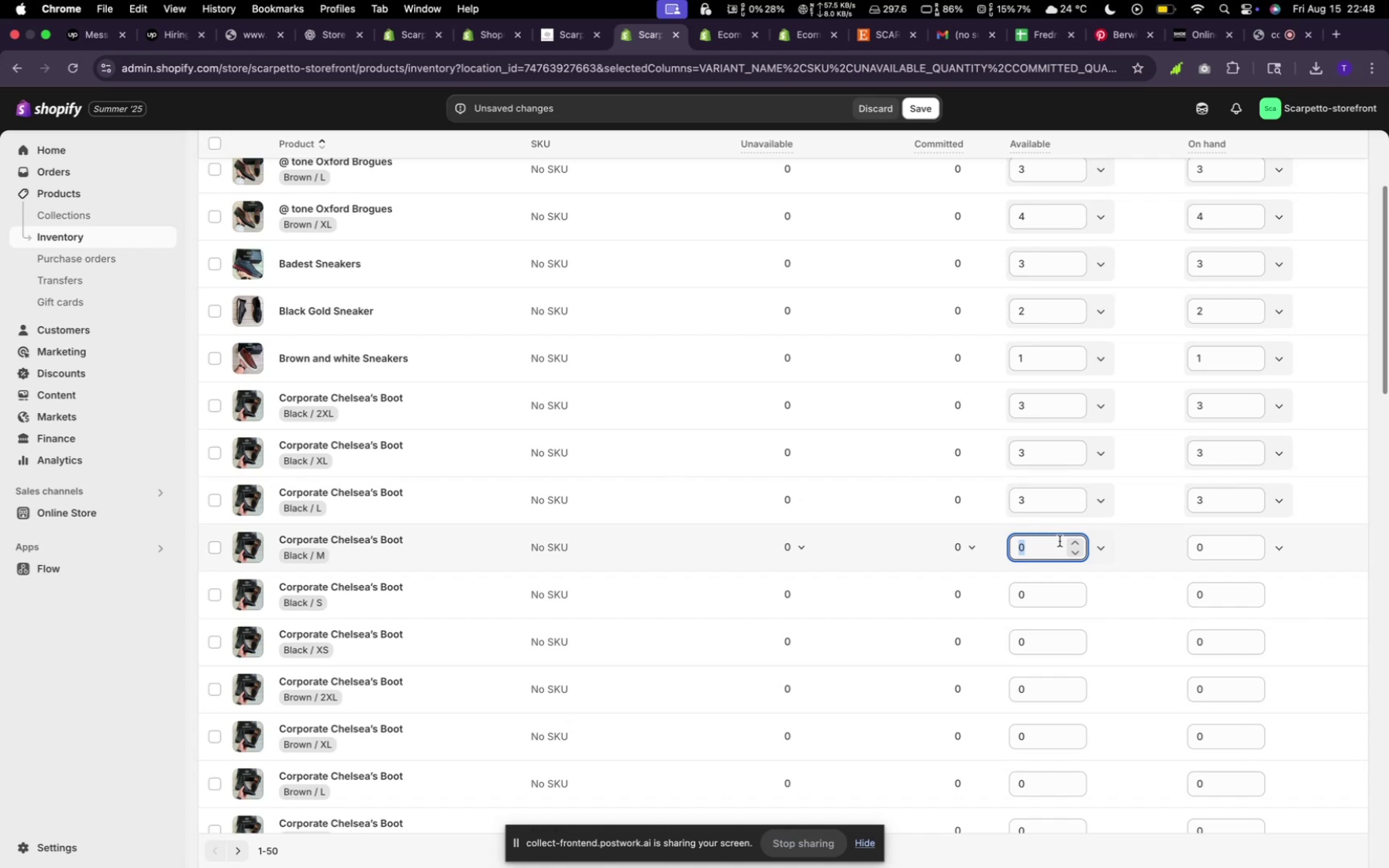 
key(2)
 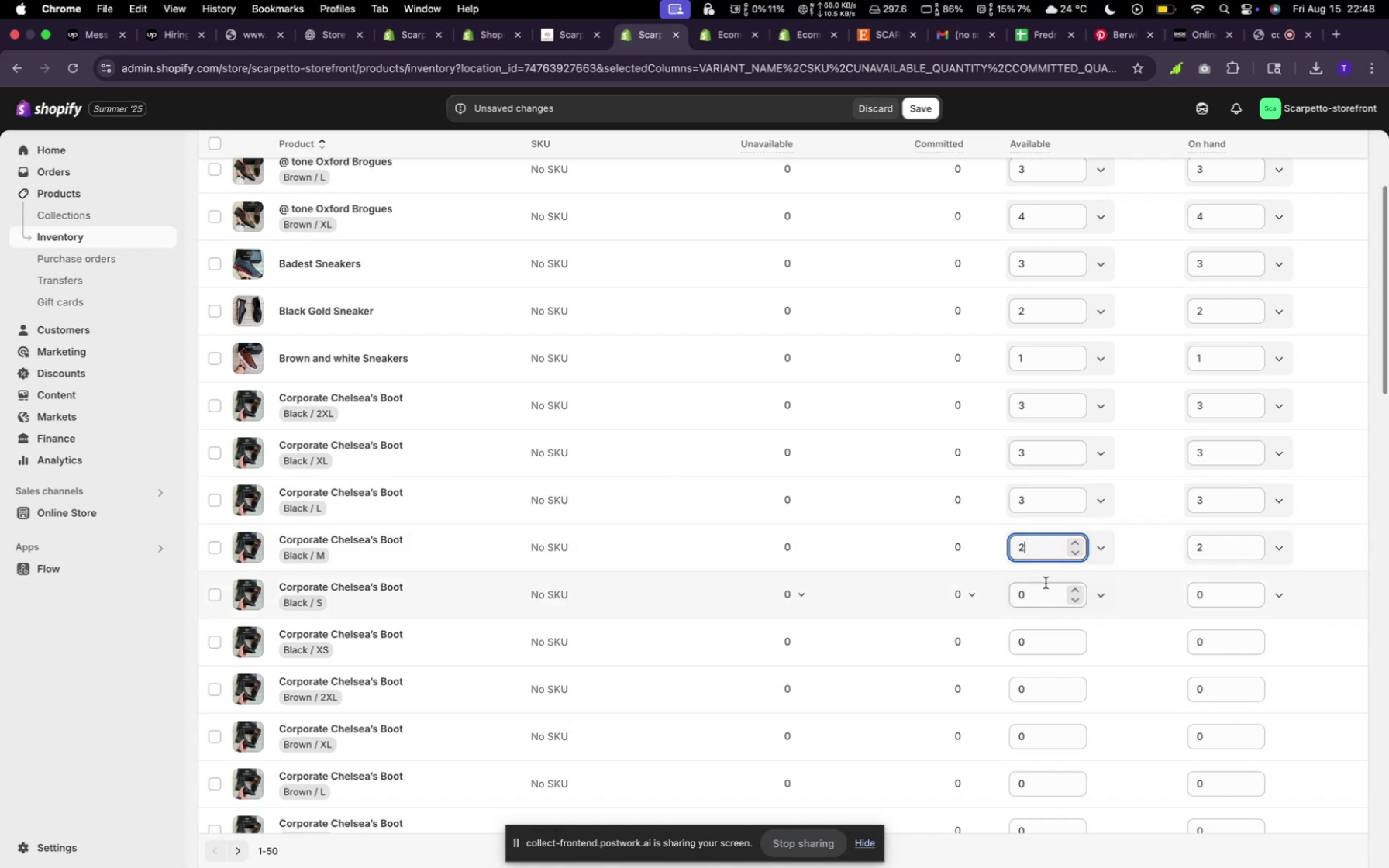 
left_click([1043, 587])
 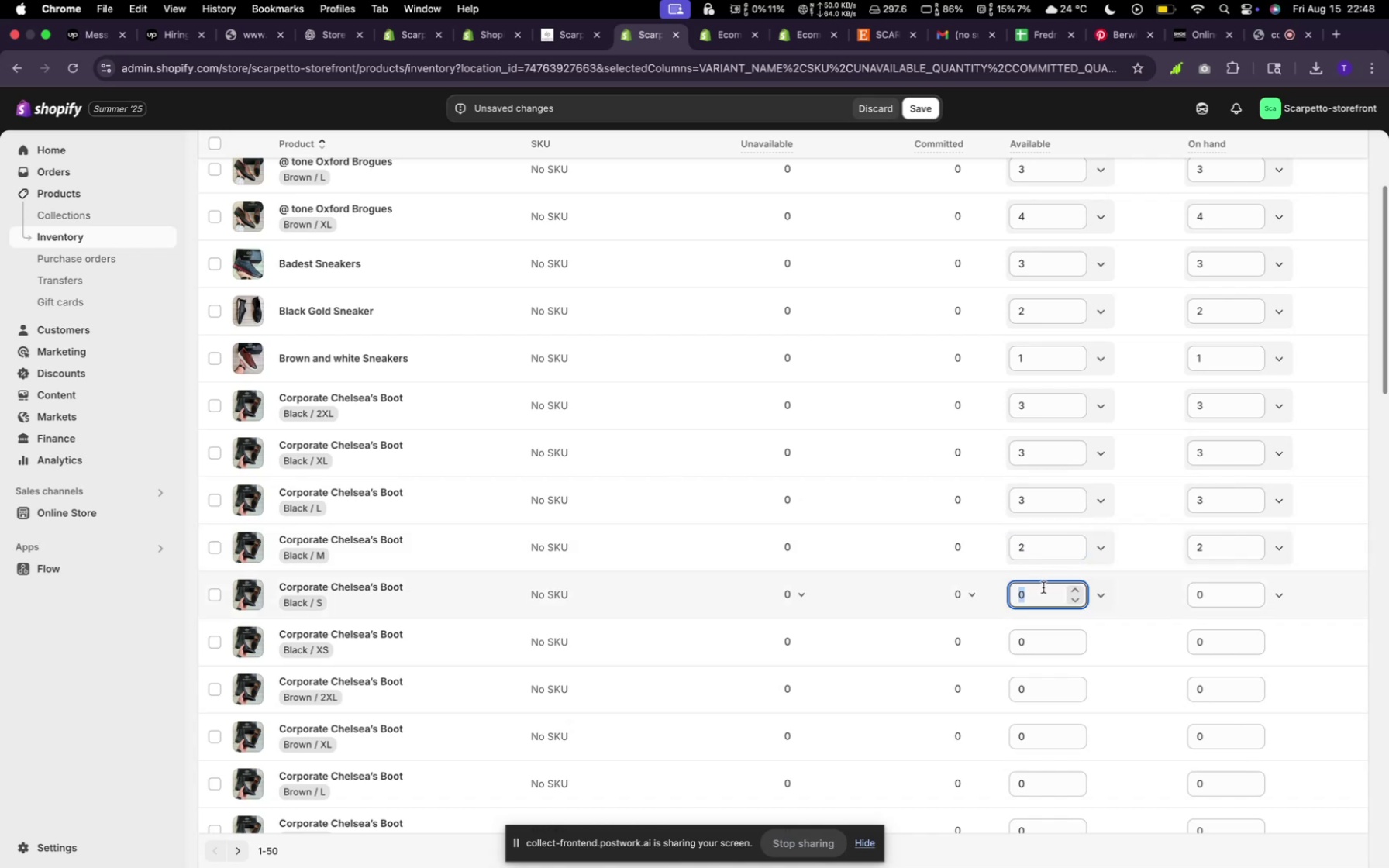 
key(3)
 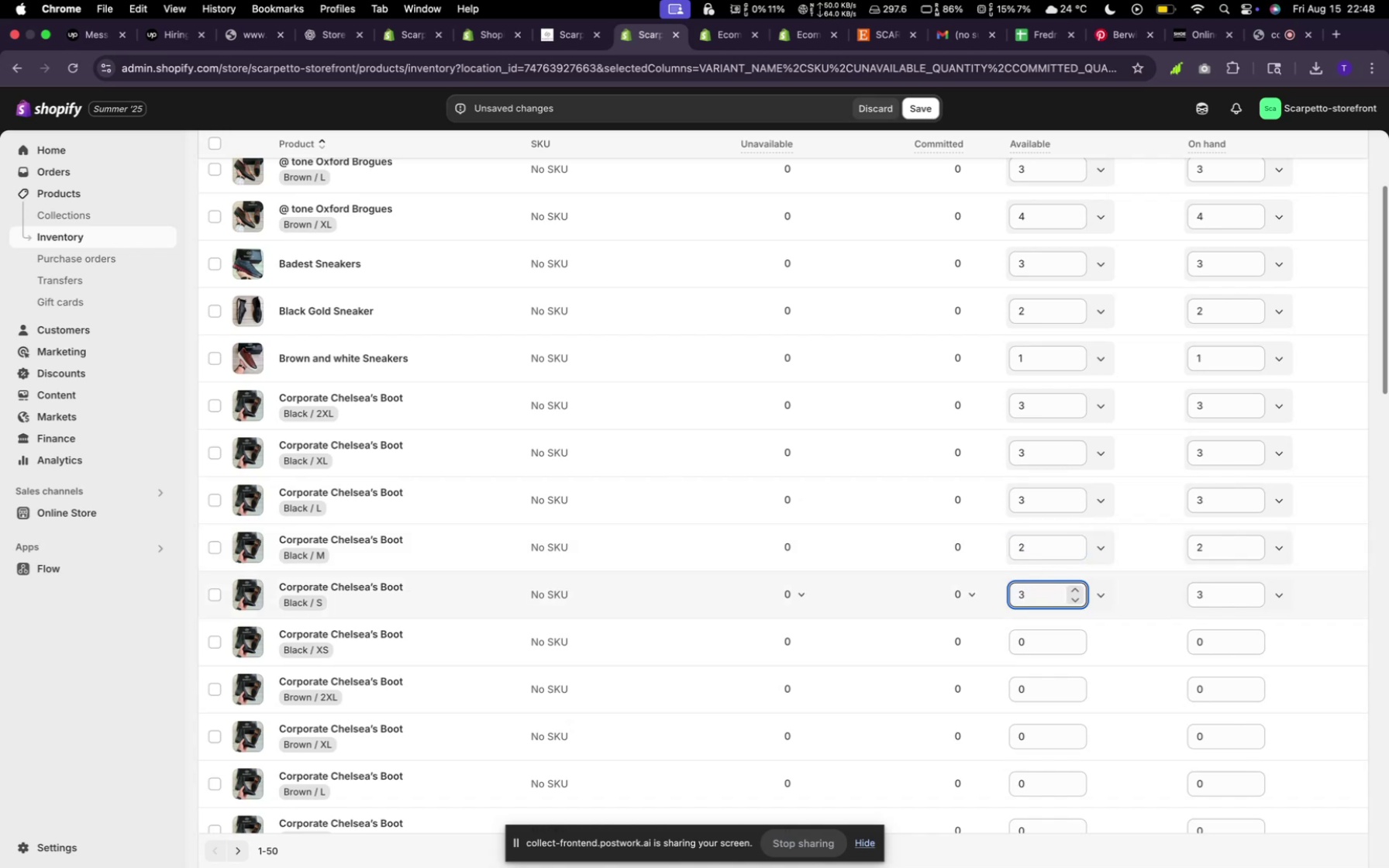 
scroll: coordinate [1072, 590], scroll_direction: down, amount: 10.0
 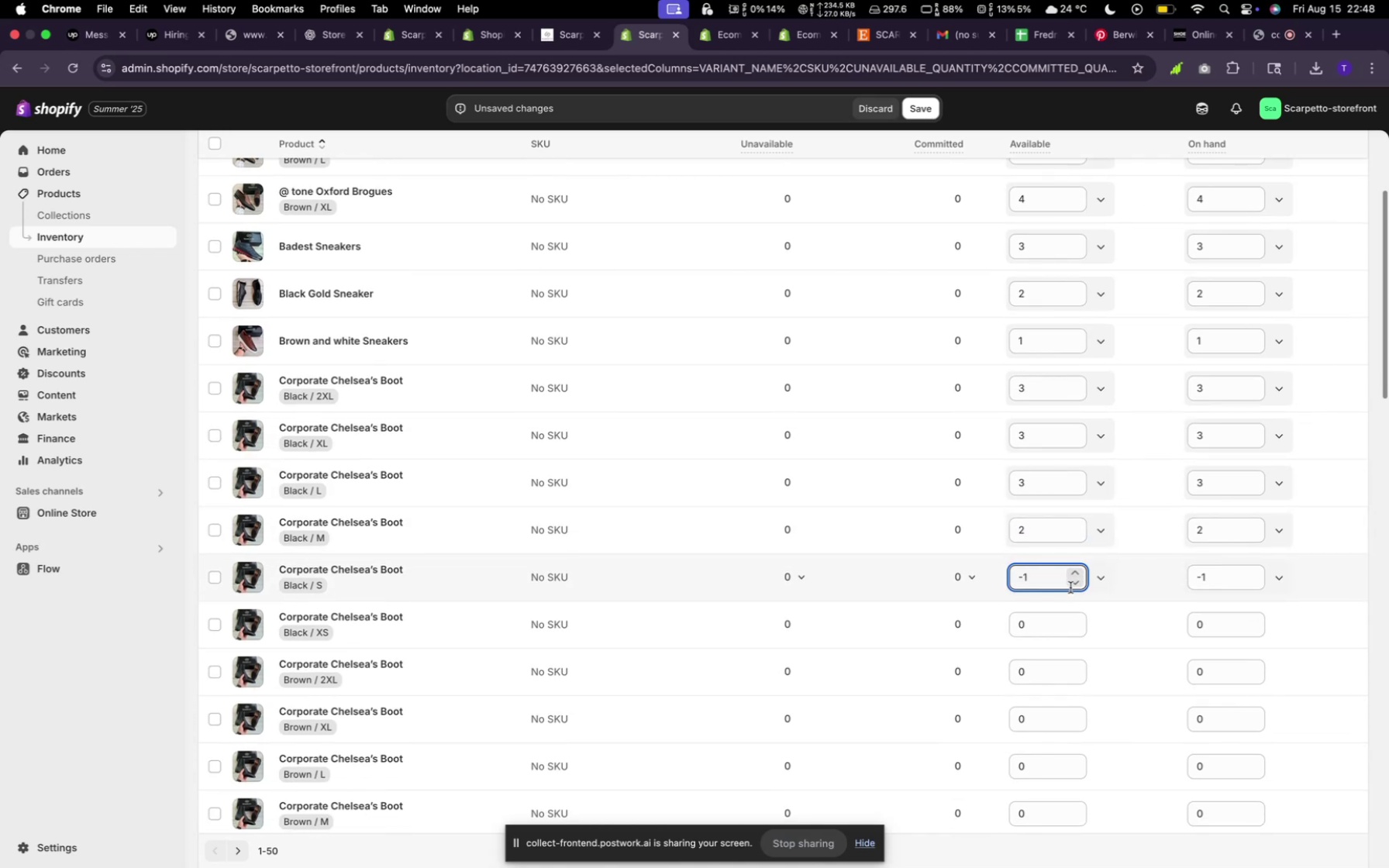 
scroll: coordinate [1069, 585], scroll_direction: up, amount: 1.0
 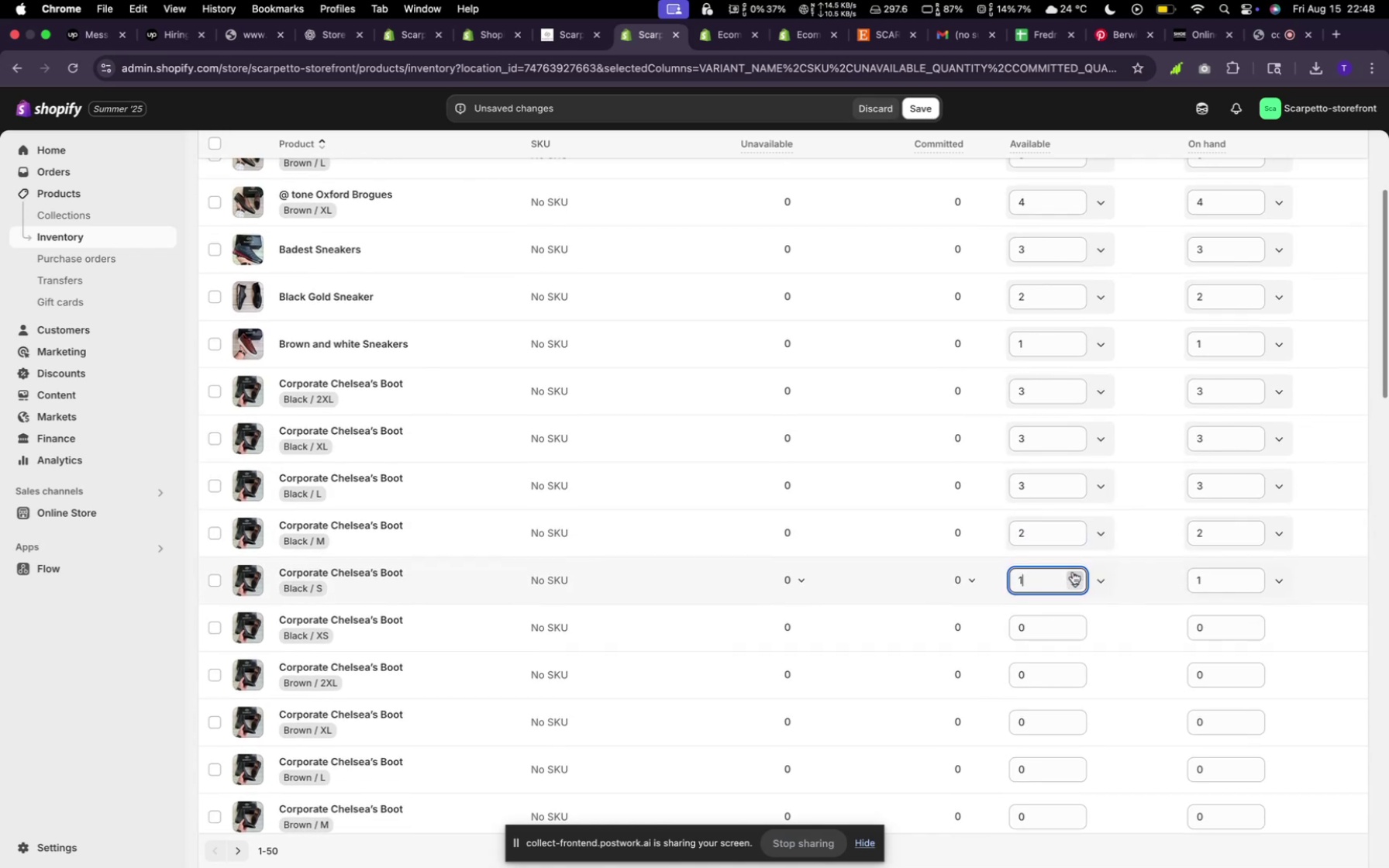 
left_click([1073, 572])
 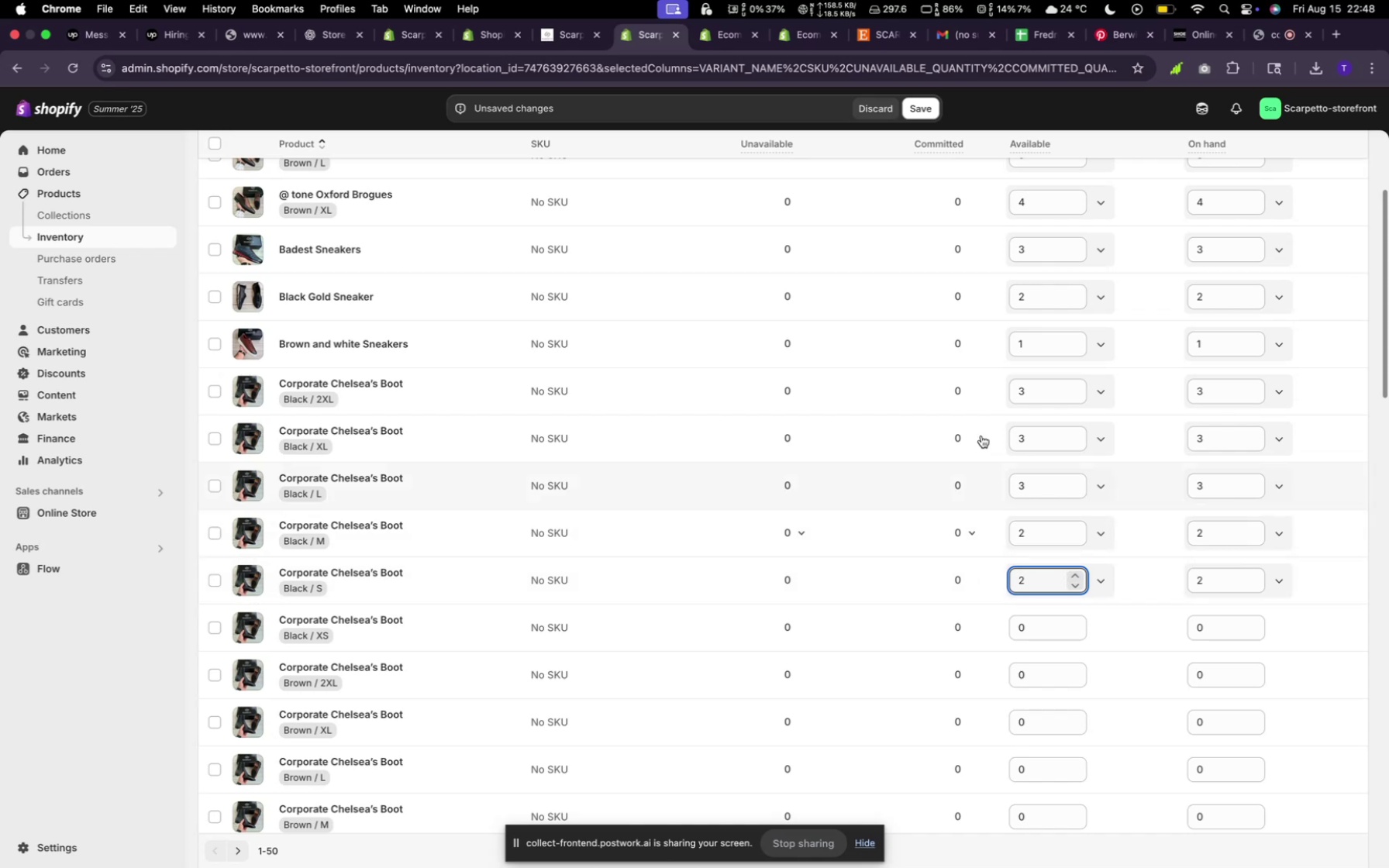 
scroll: coordinate [881, 359], scroll_direction: down, amount: 3.0
 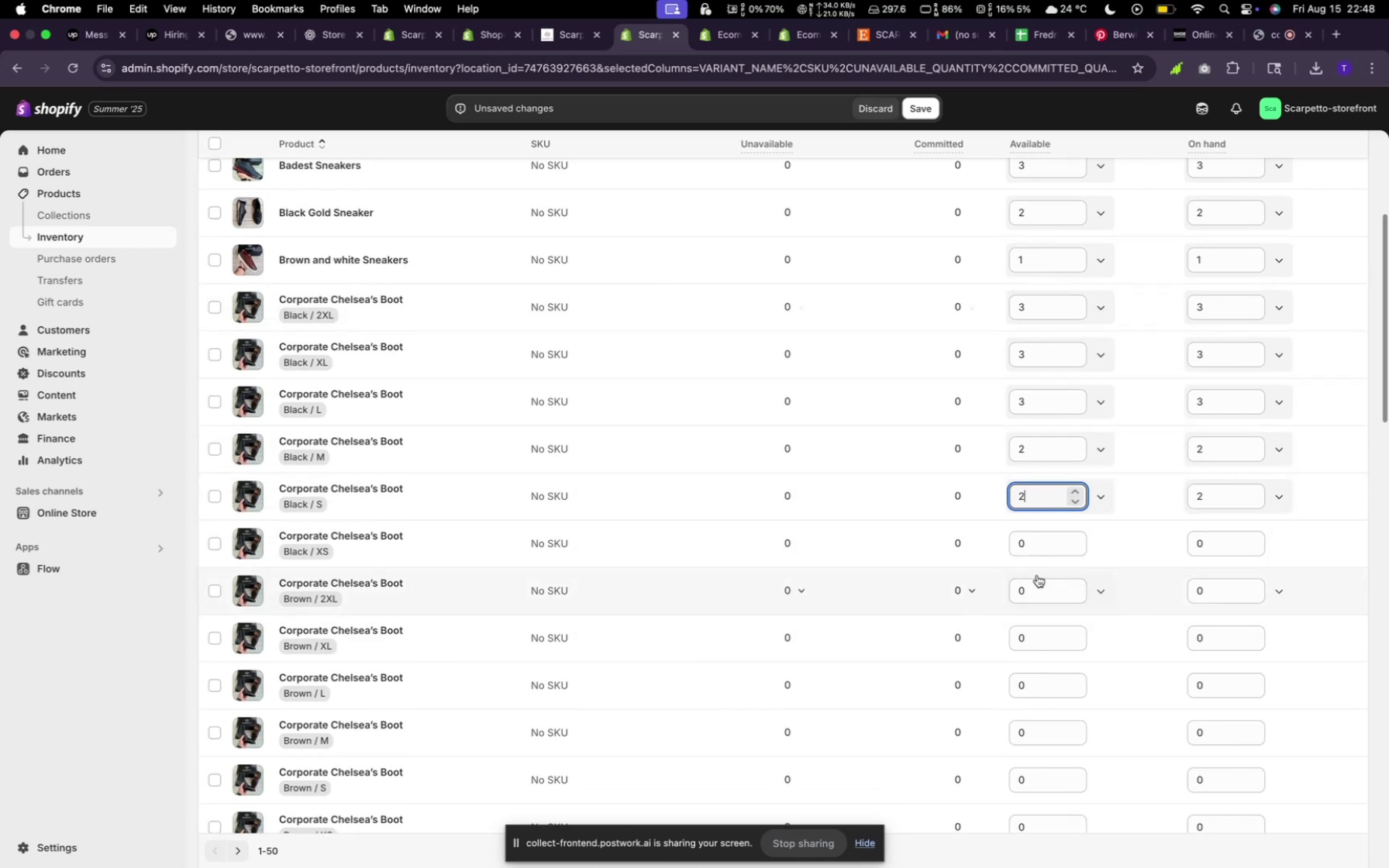 
left_click([1032, 544])
 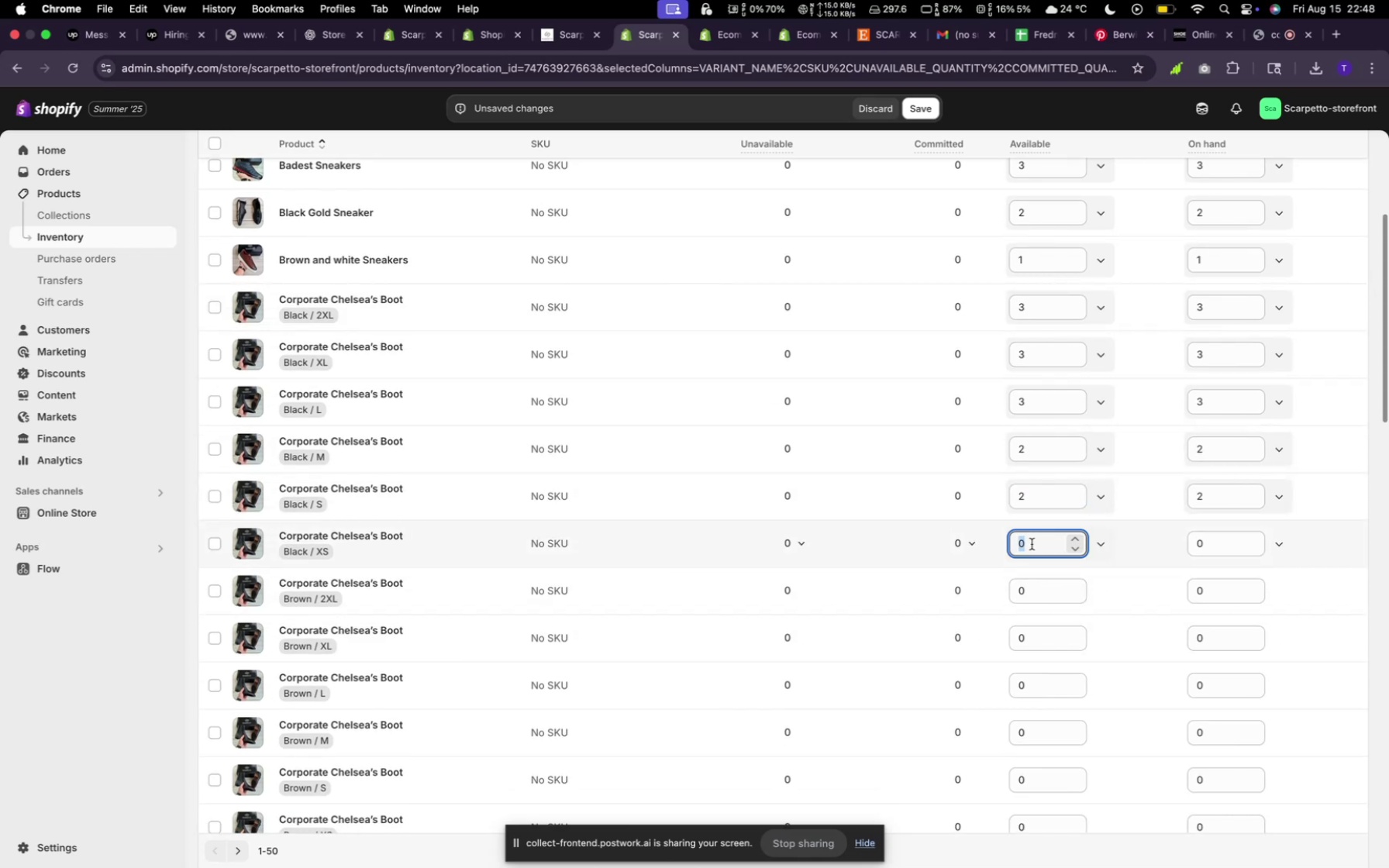 
type(34)
 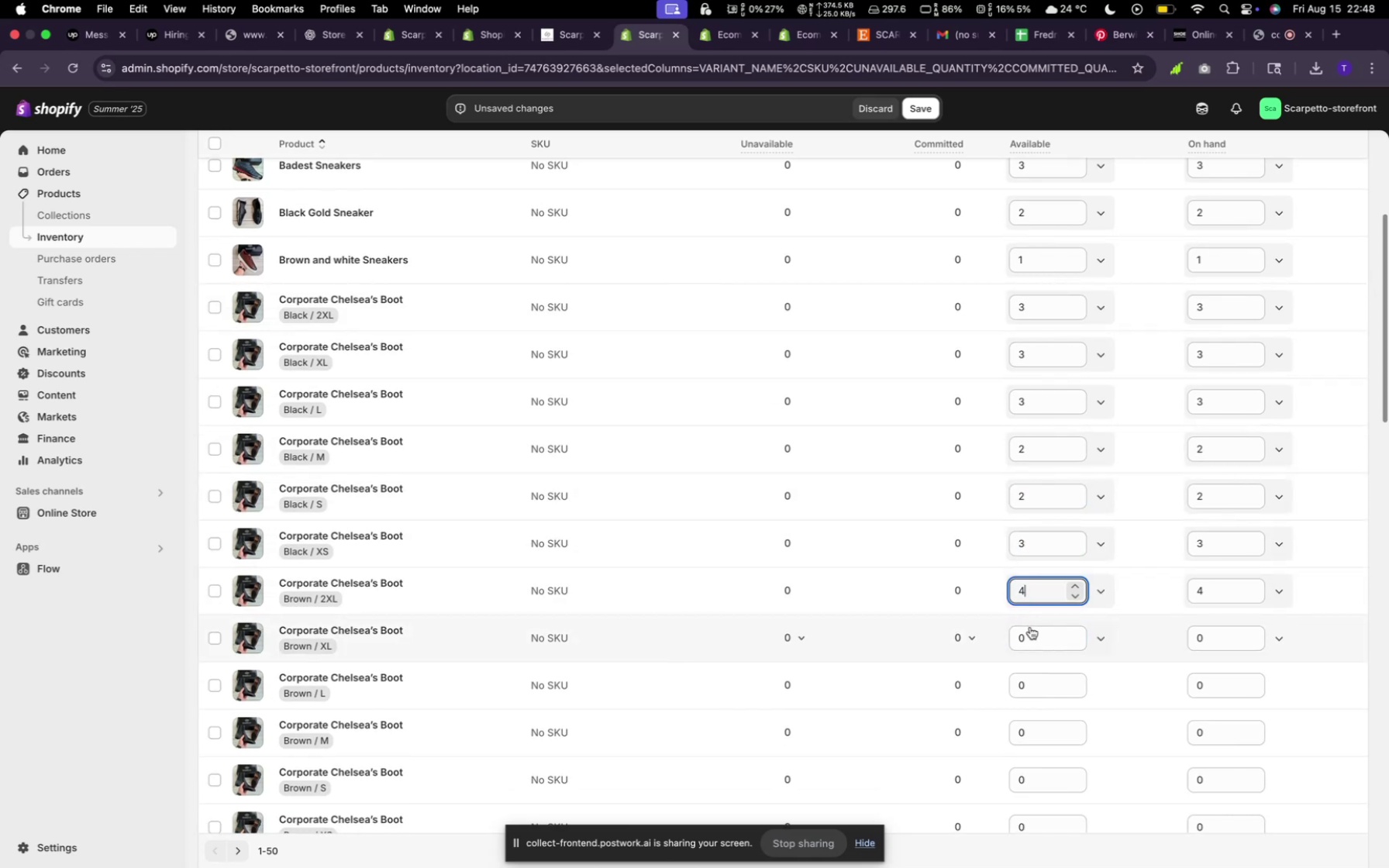 
left_click([1030, 631])
 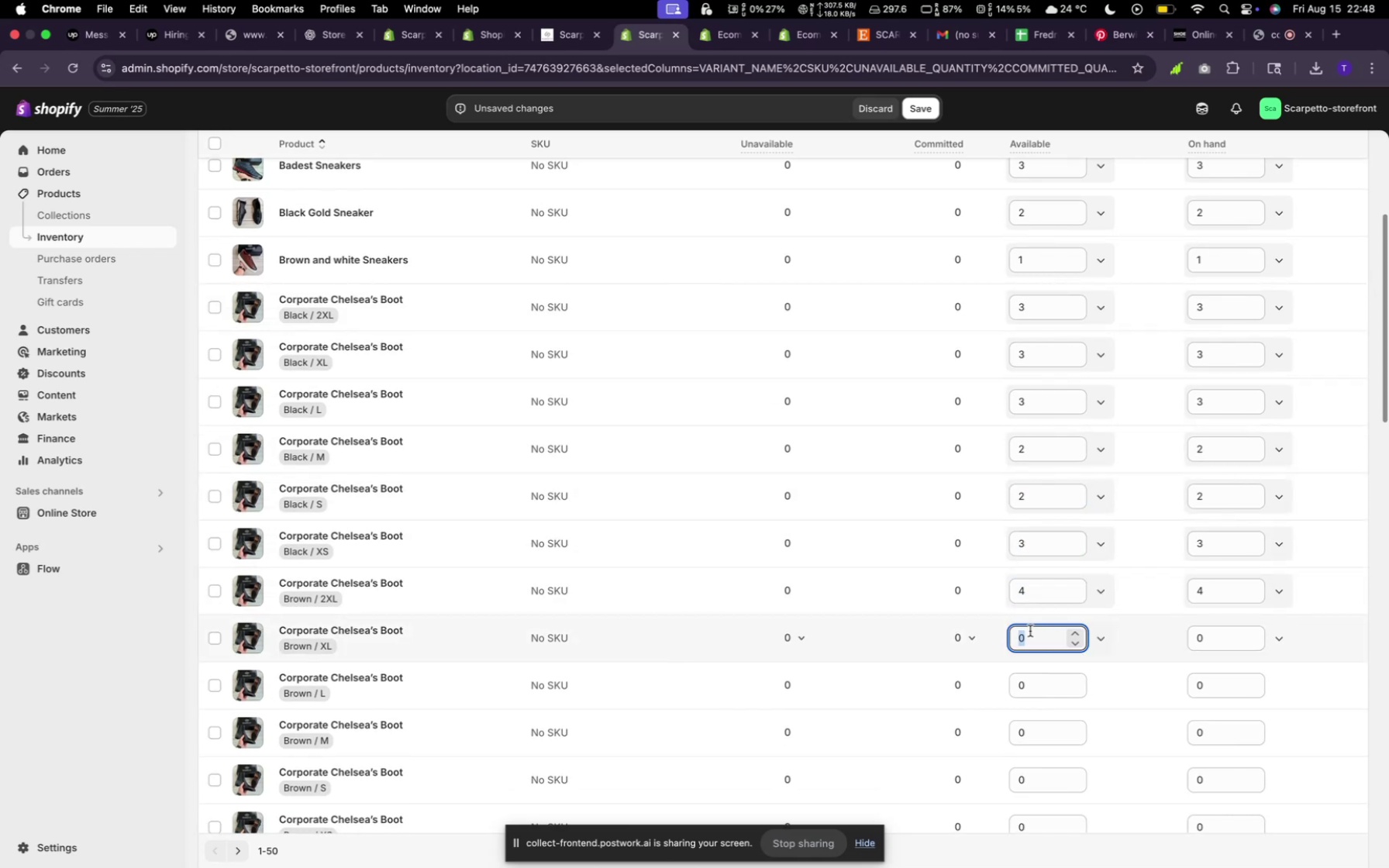 
key(2)
 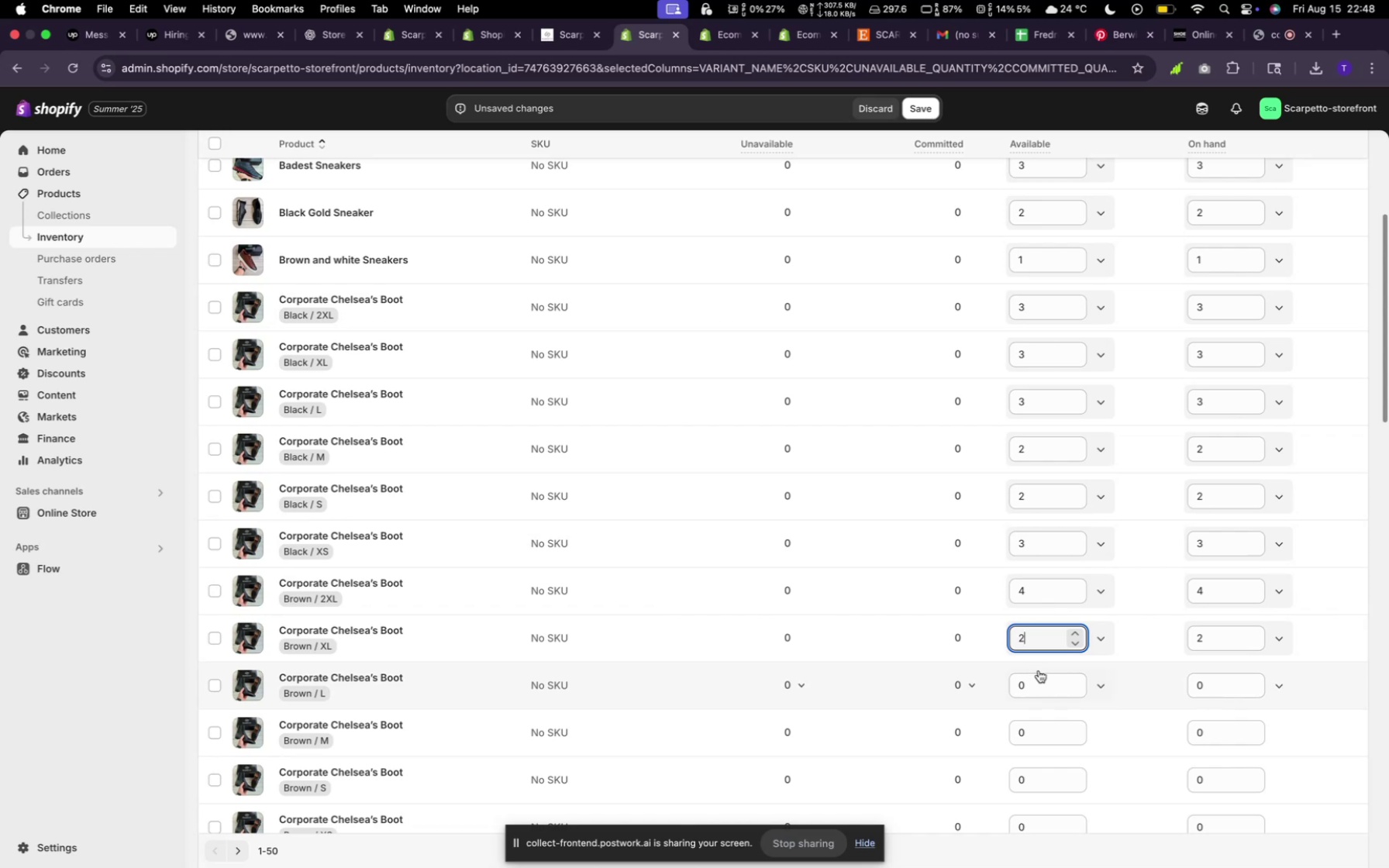 
left_click([1037, 676])
 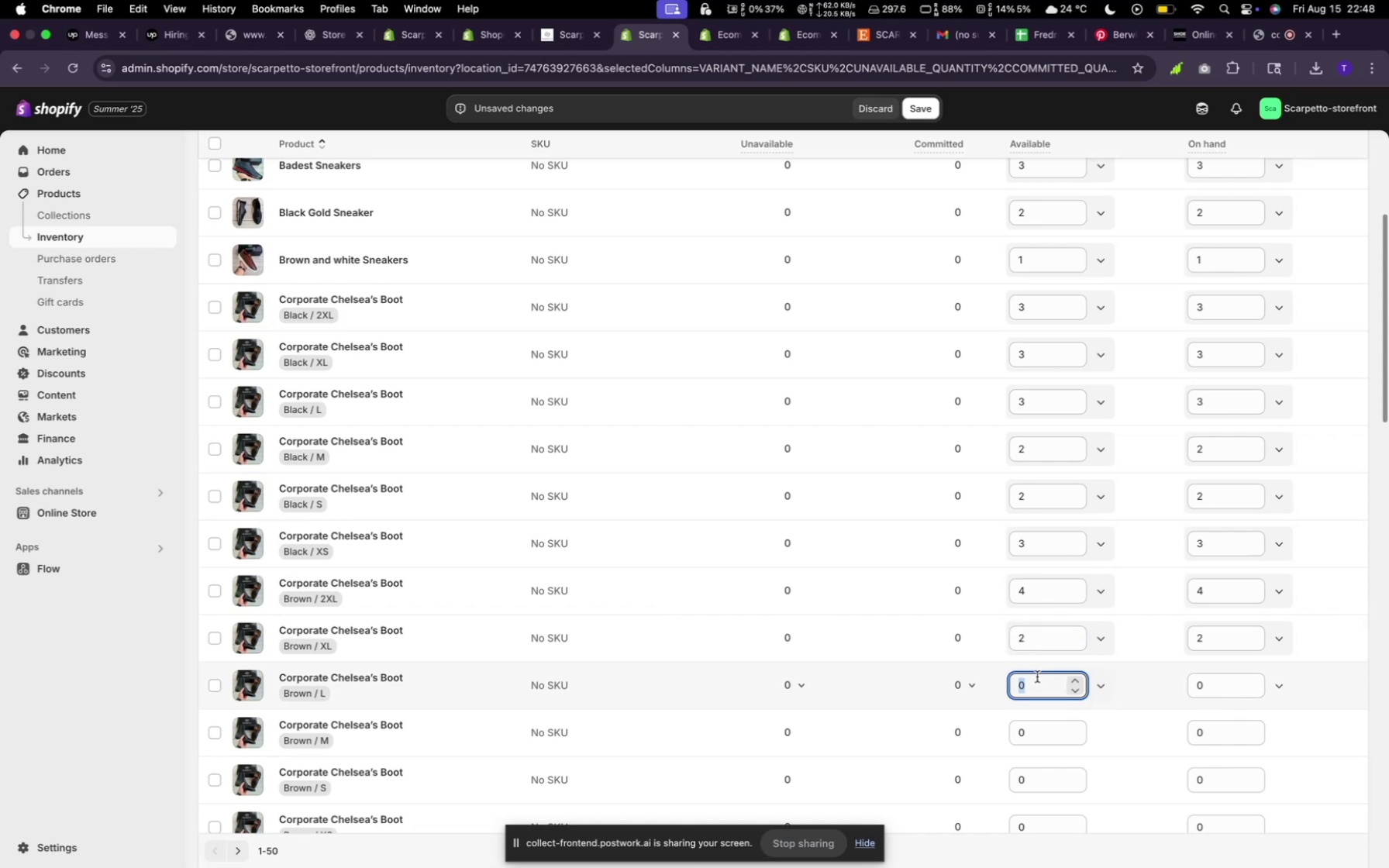 
key(3)
 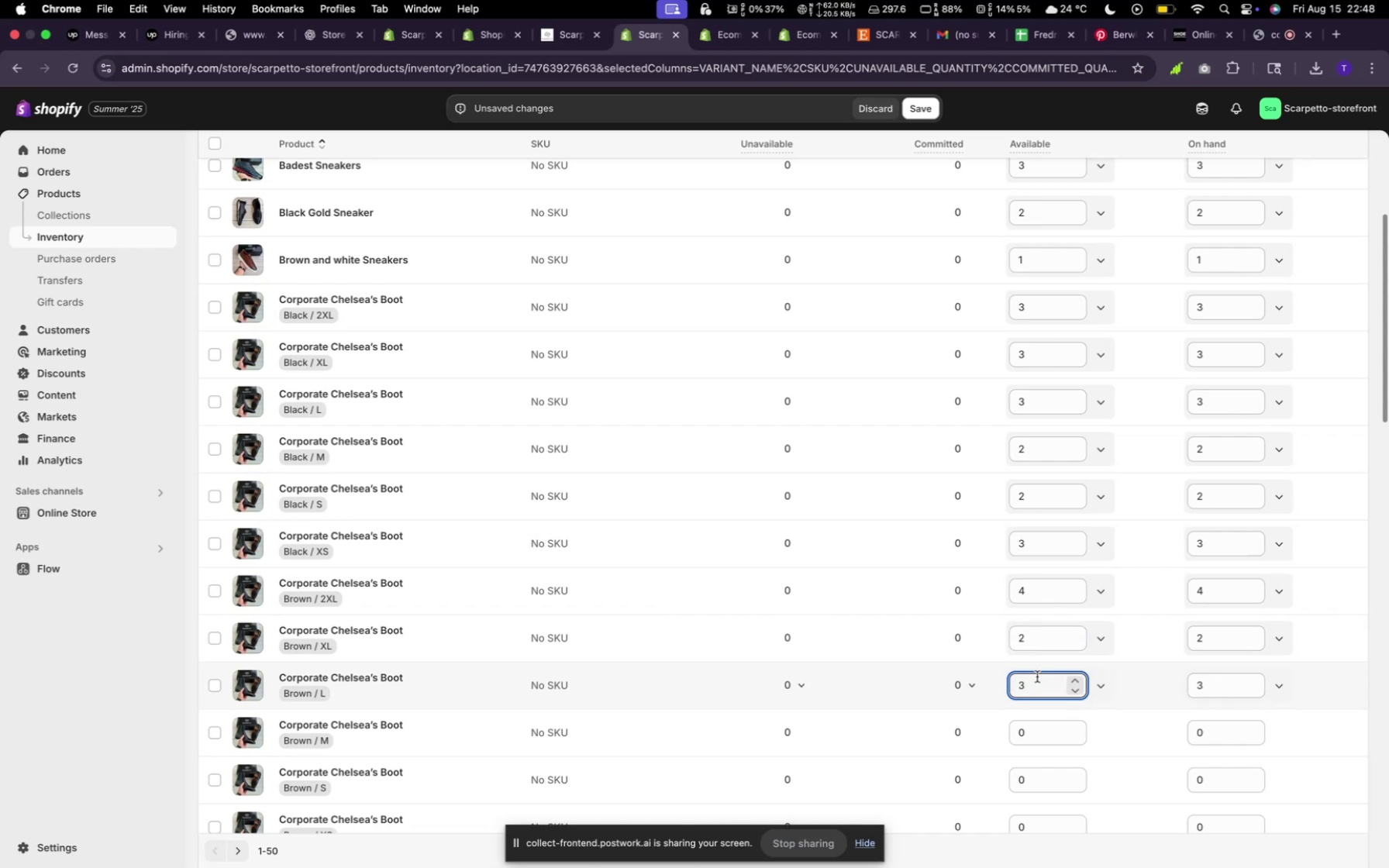 
scroll: coordinate [1037, 677], scroll_direction: down, amount: 13.0
 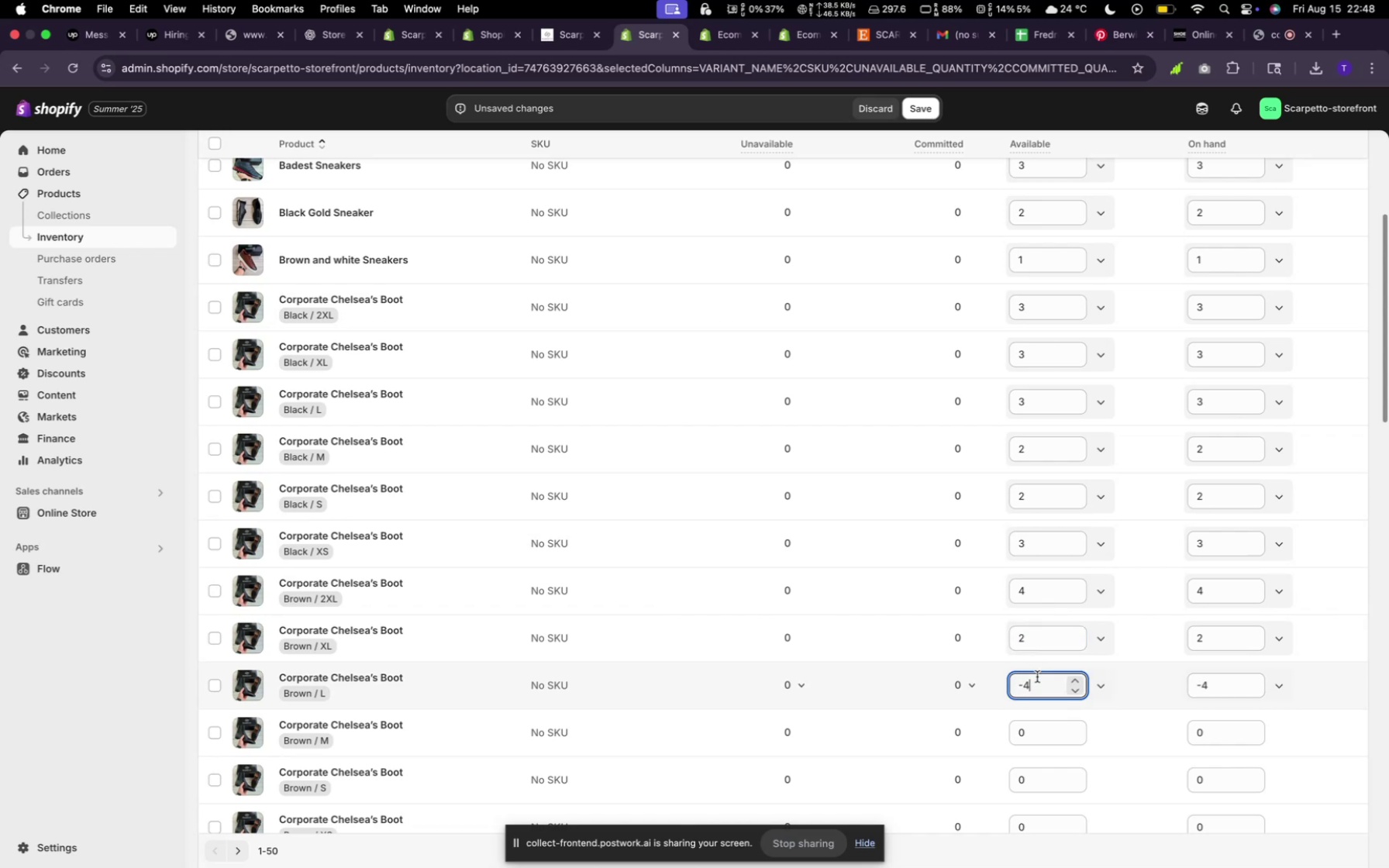 
scroll: coordinate [1040, 681], scroll_direction: up, amount: 43.0
 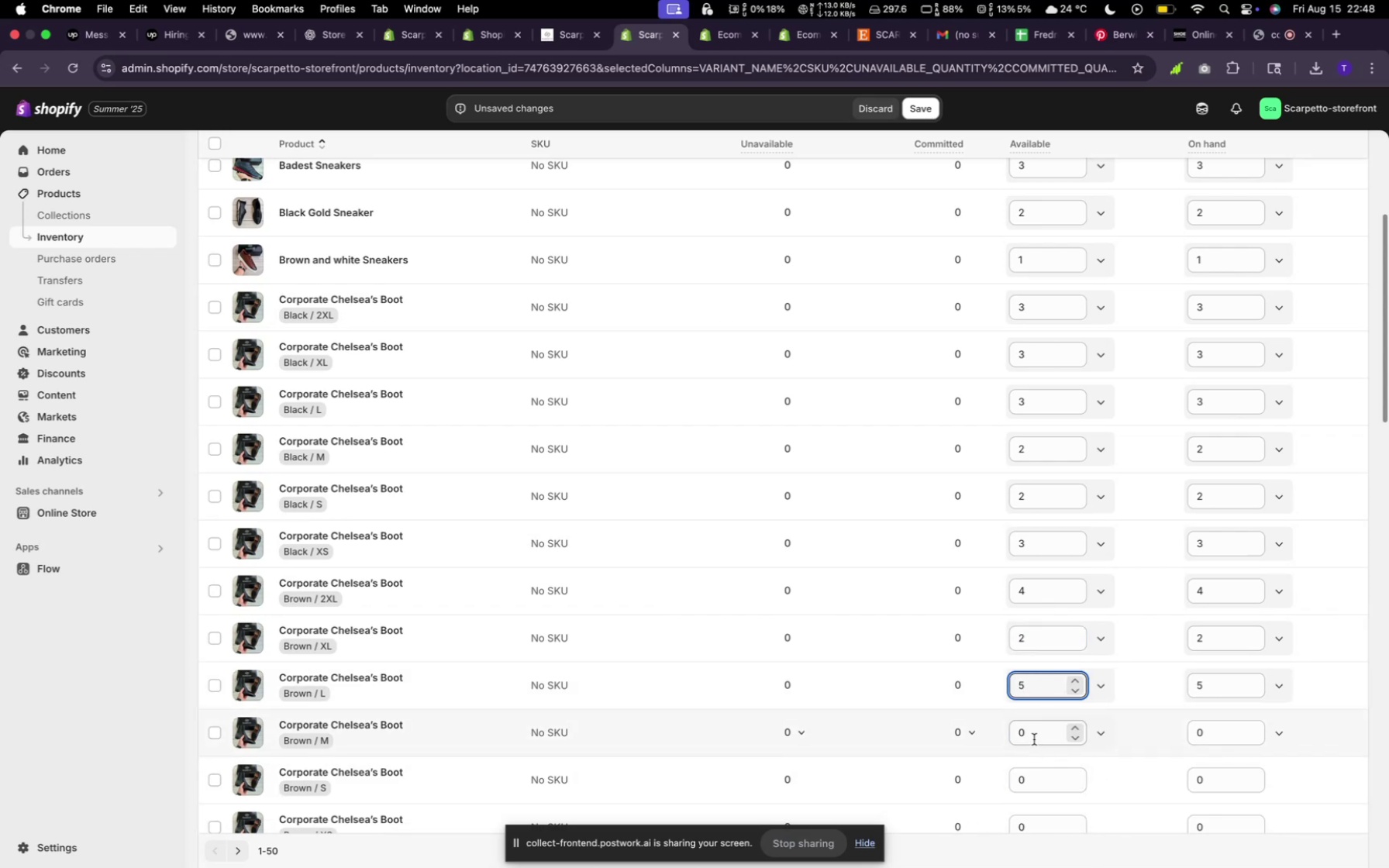 
scroll: coordinate [1034, 739], scroll_direction: down, amount: 2.0
 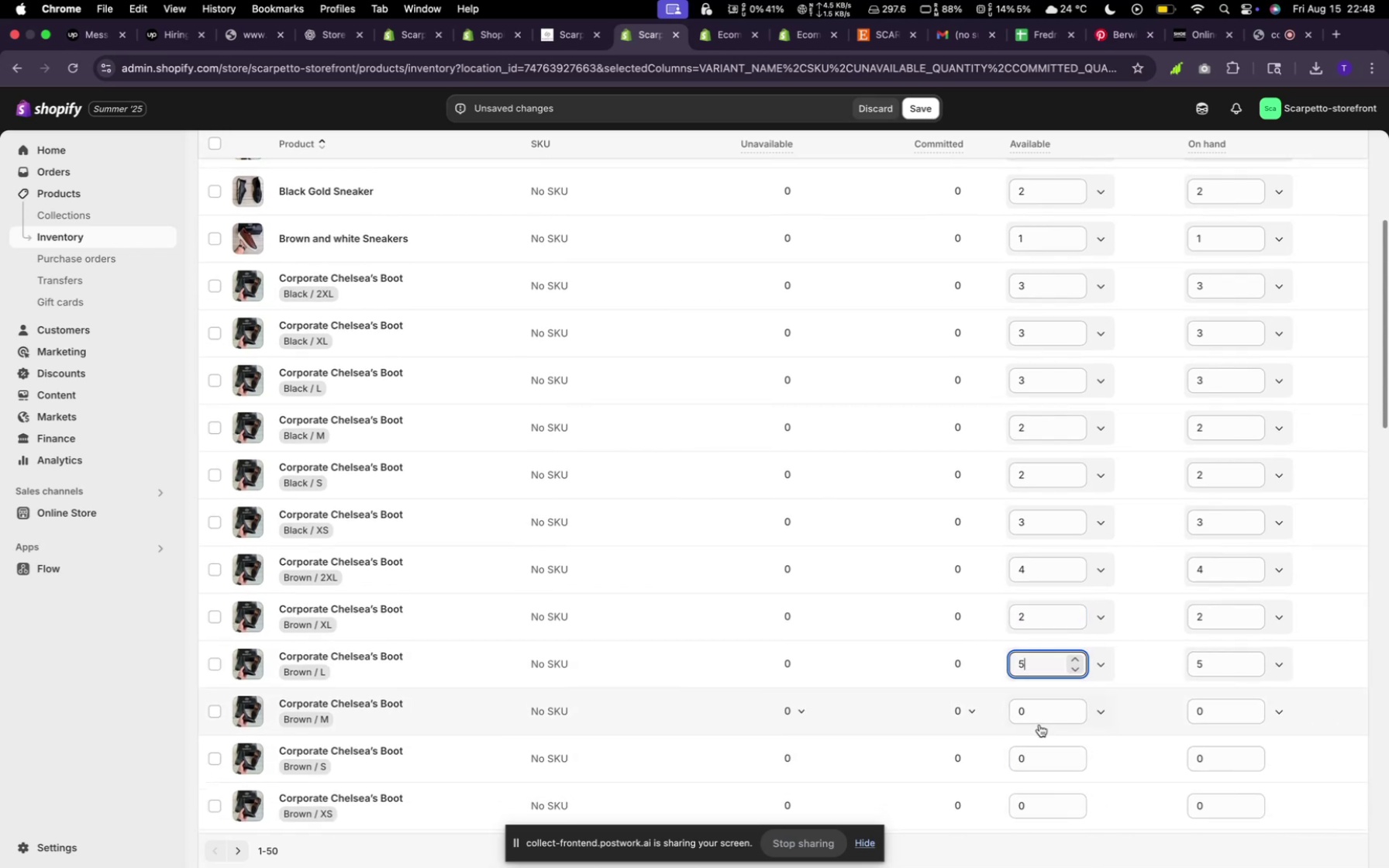 
left_click([1039, 720])
 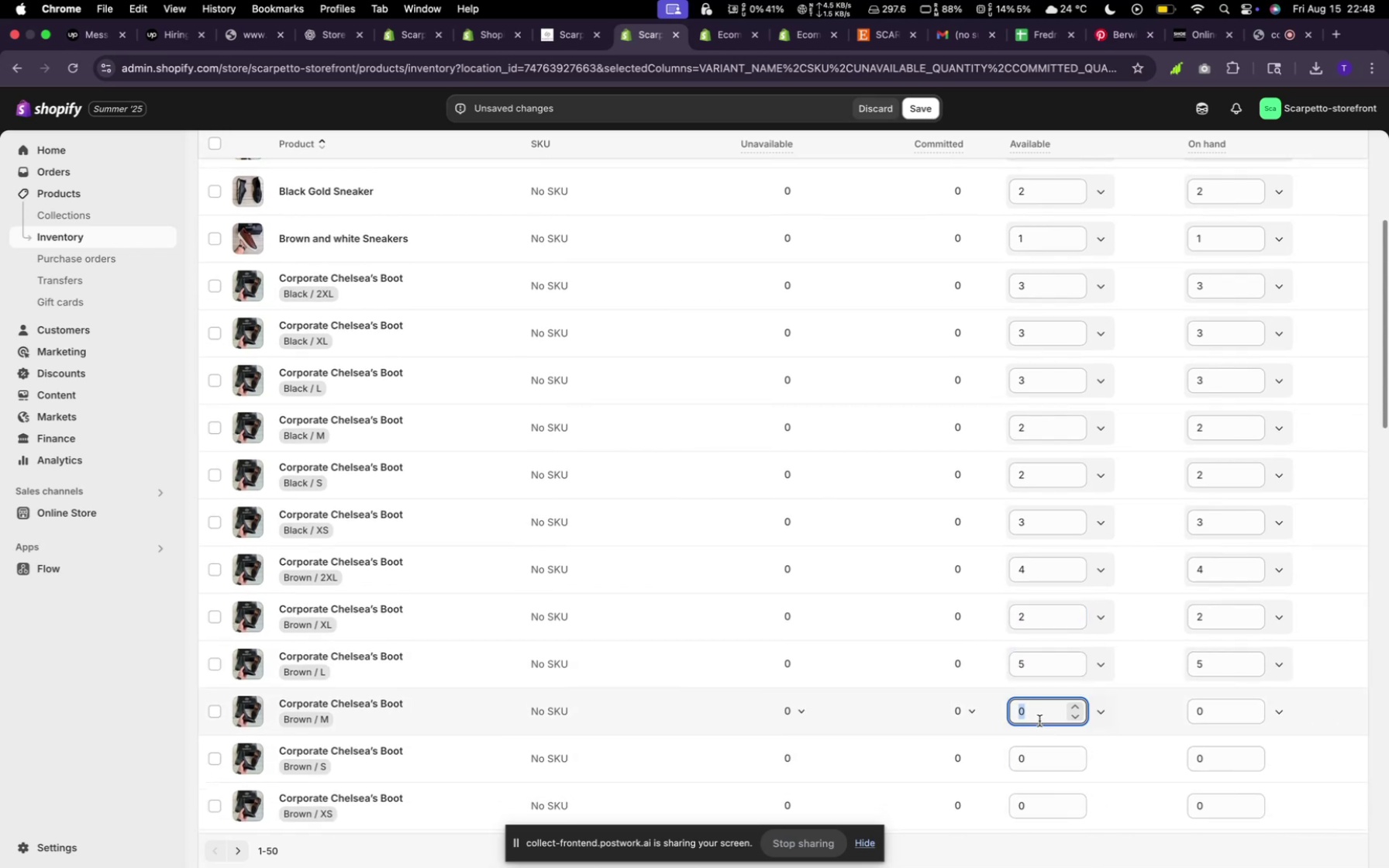 
scroll: coordinate [1039, 721], scroll_direction: down, amount: 3.0
 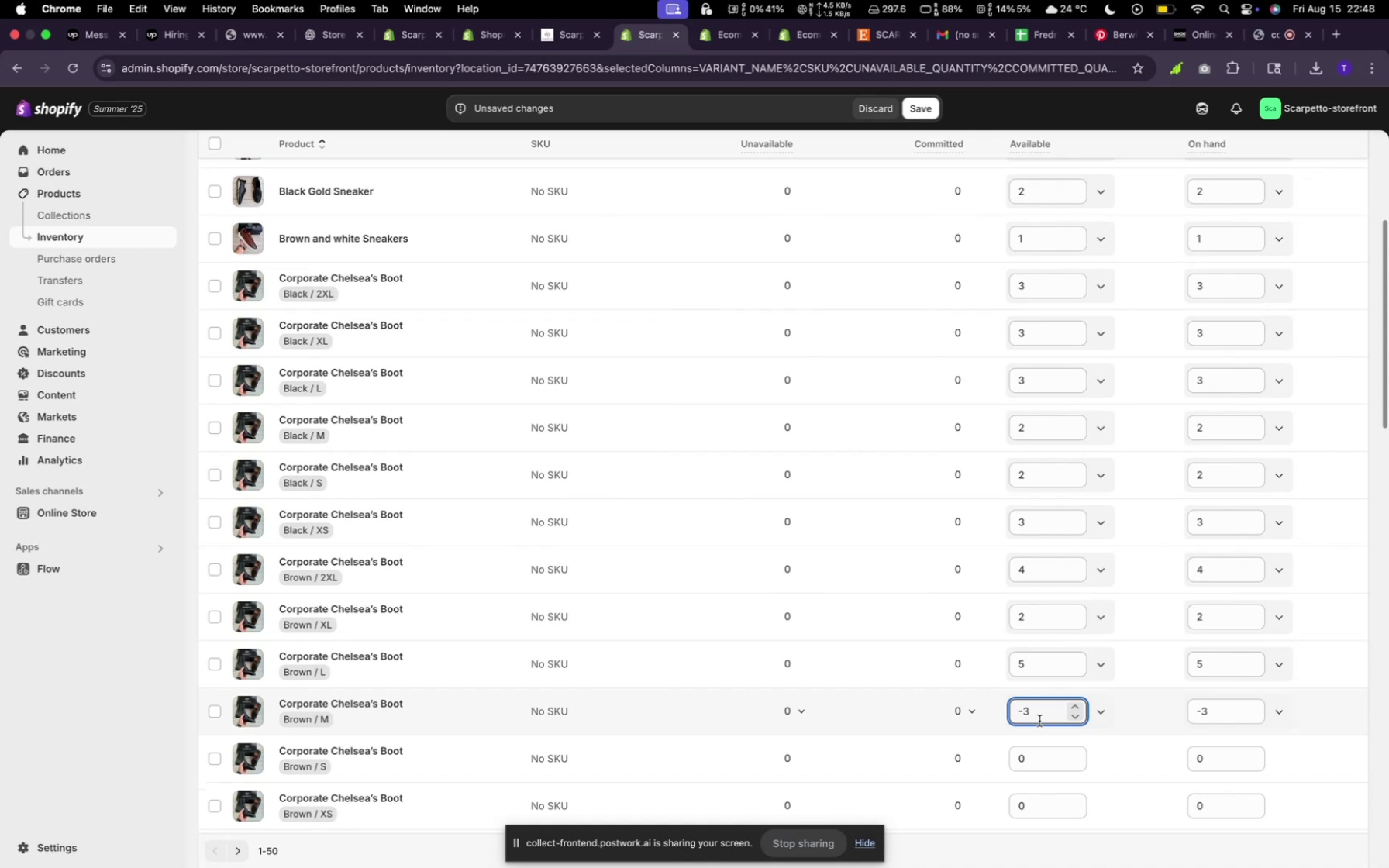 
scroll: coordinate [1039, 722], scroll_direction: up, amount: 10.0
 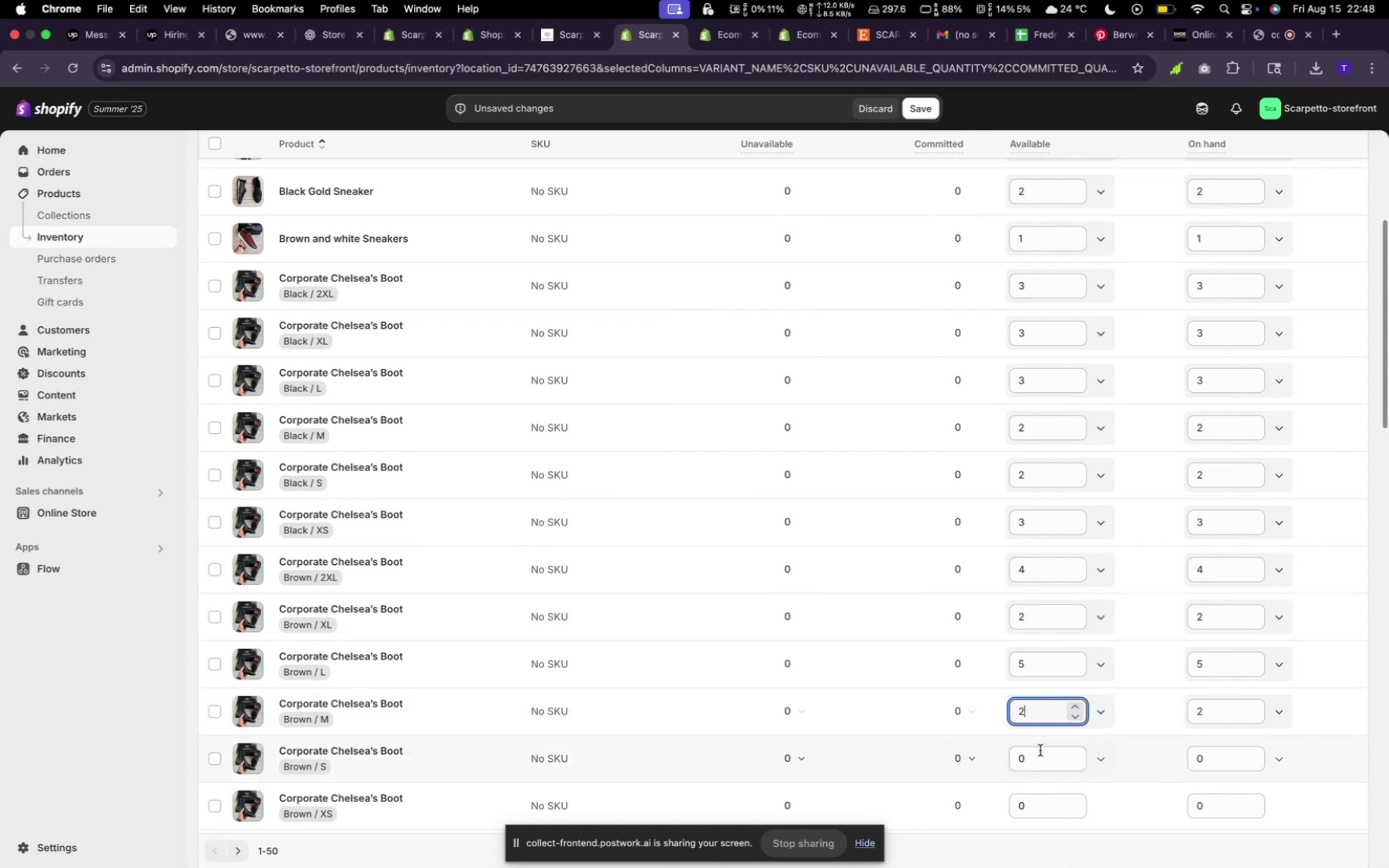 
left_click([1041, 752])
 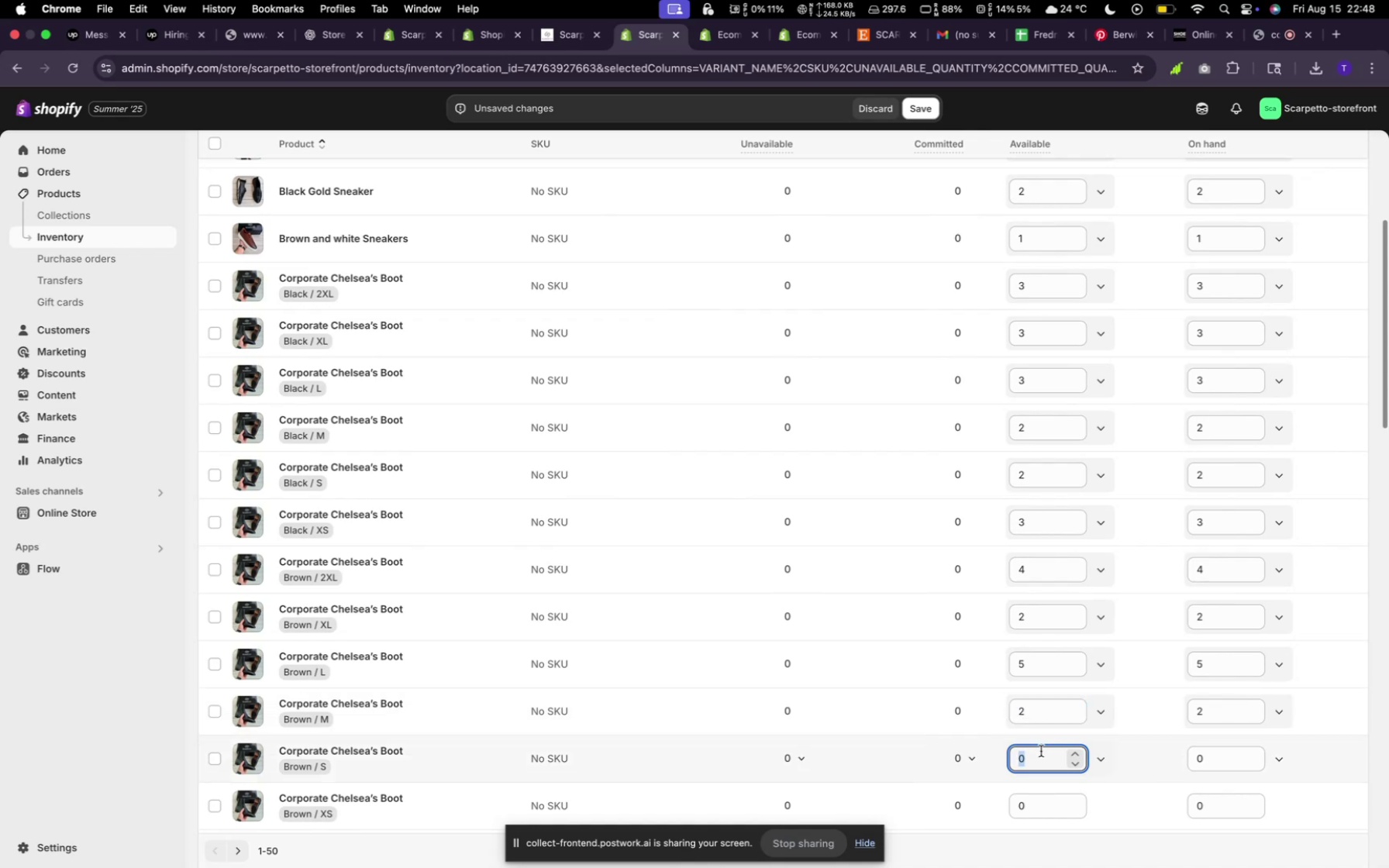 
scroll: coordinate [1041, 751], scroll_direction: up, amount: 4.0
 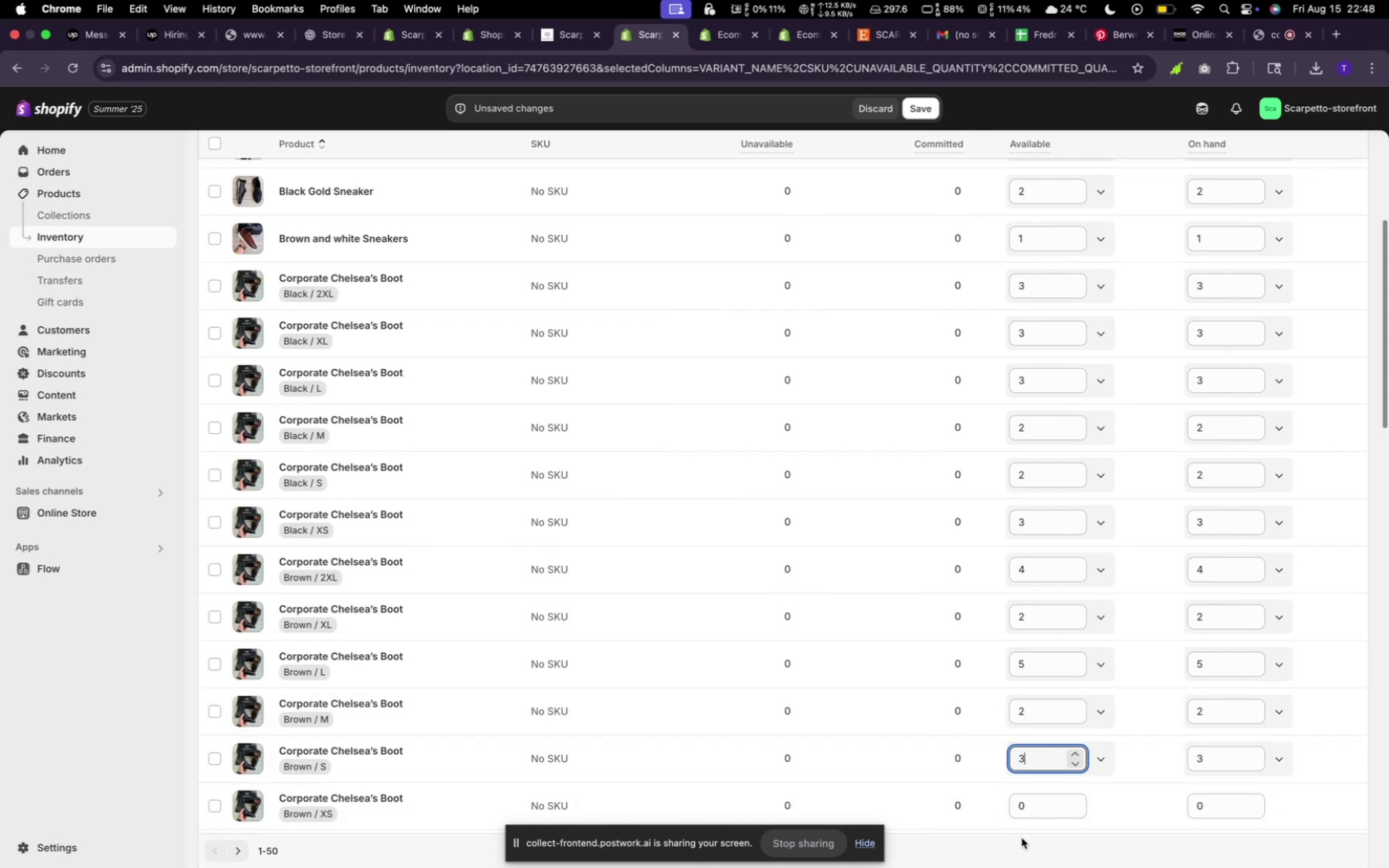 
scroll: coordinate [1018, 804], scroll_direction: down, amount: 27.0
 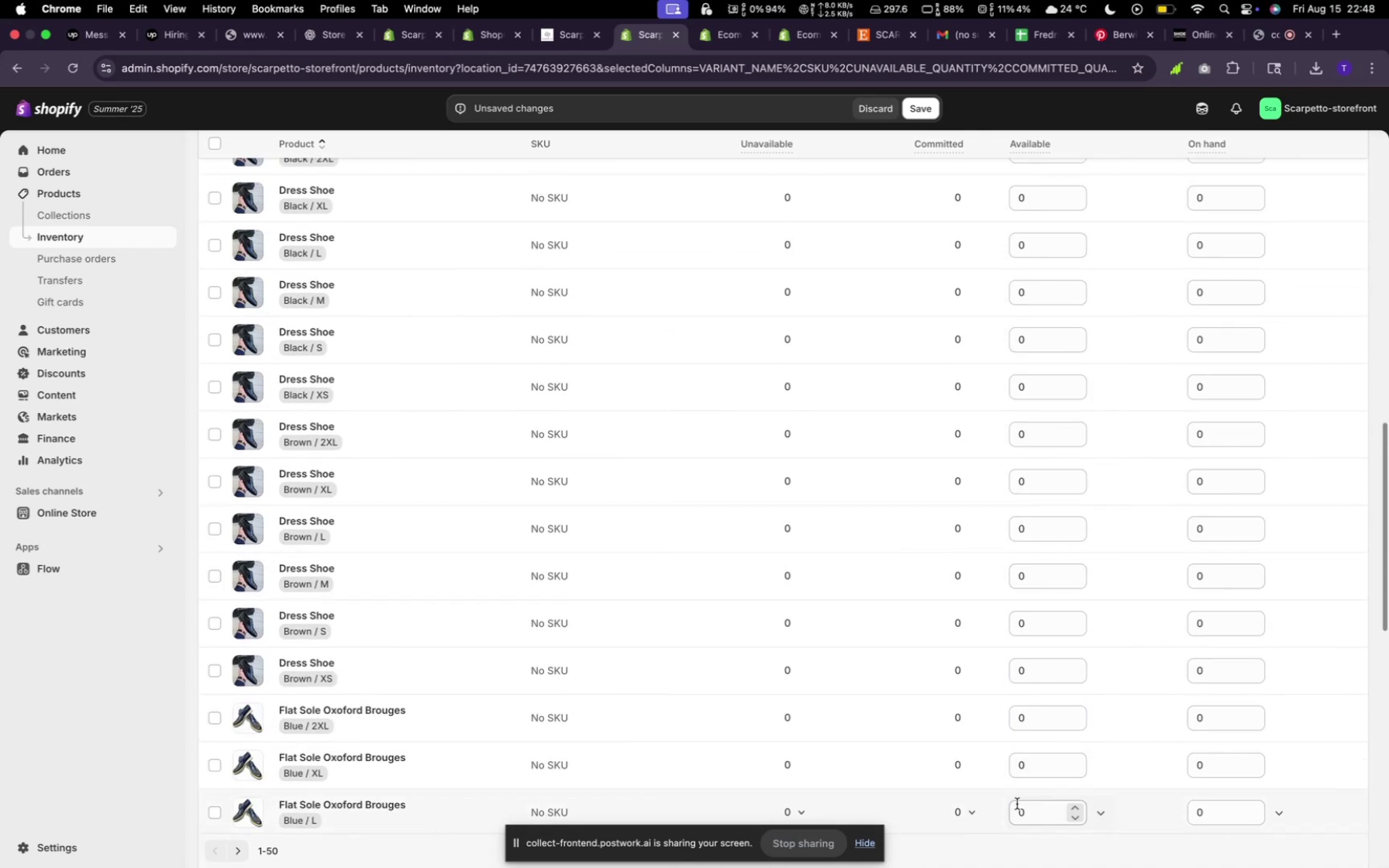 
scroll: coordinate [1017, 801], scroll_direction: up, amount: 10.0
 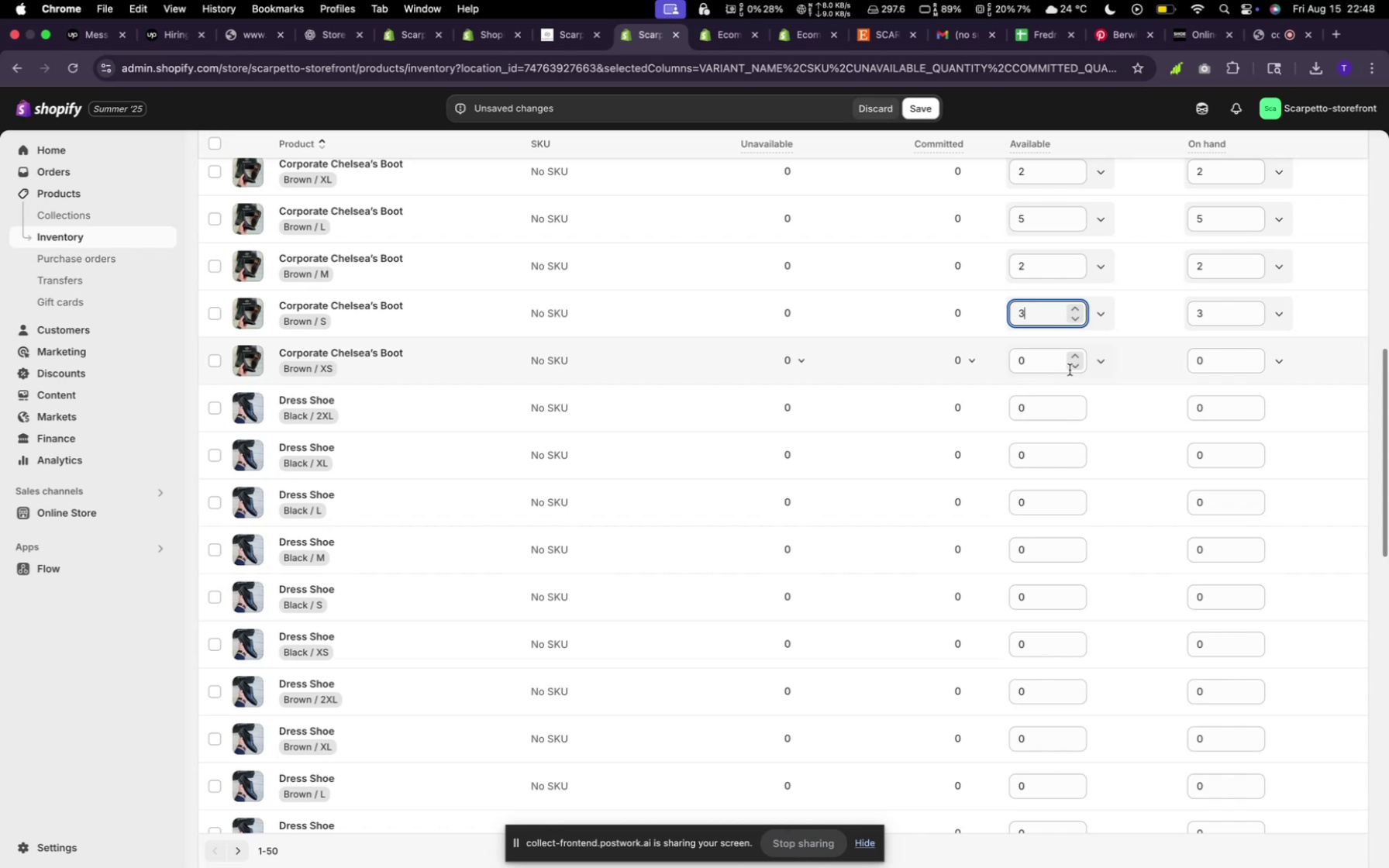 
left_click([1044, 370])
 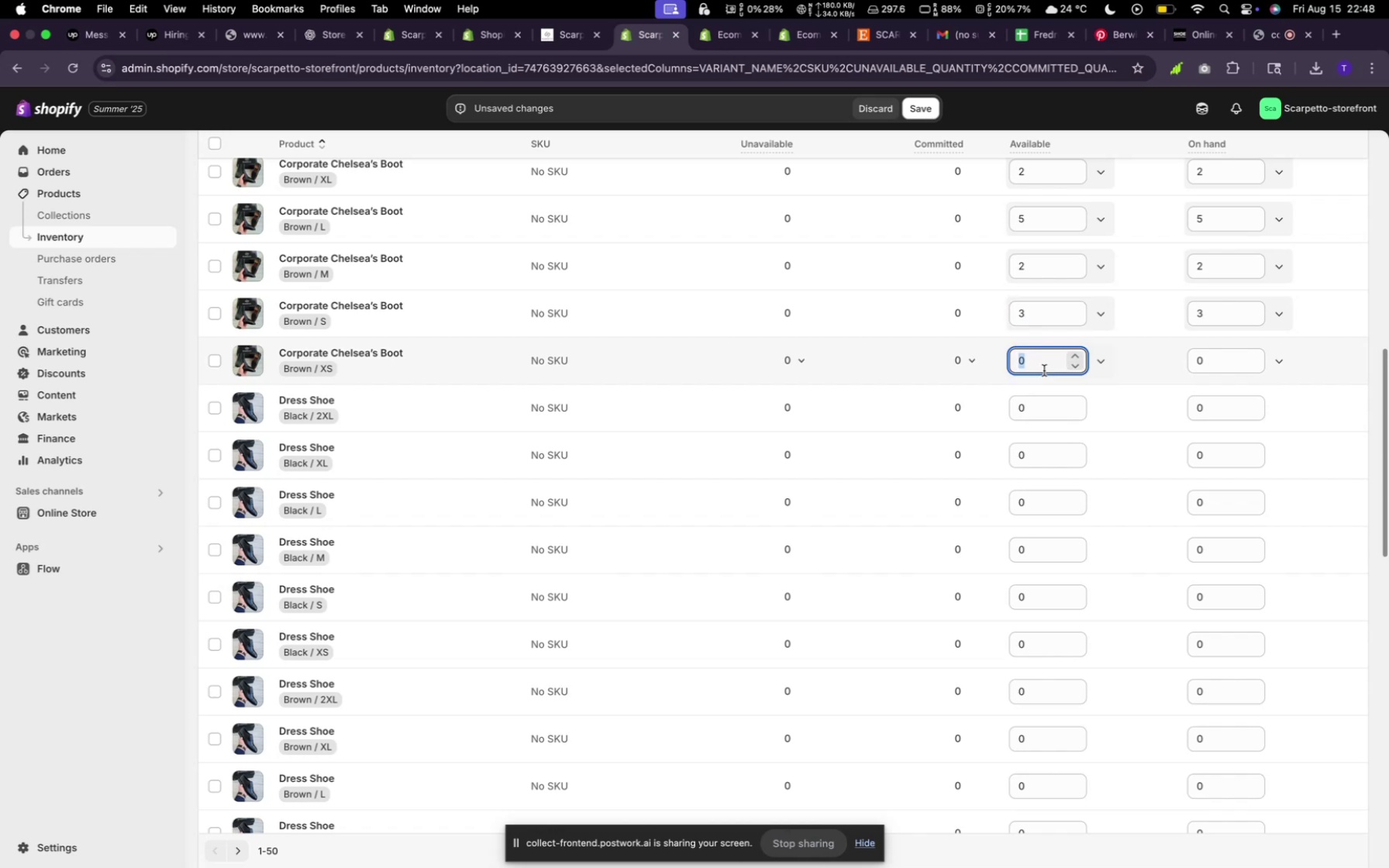 
type(32)
 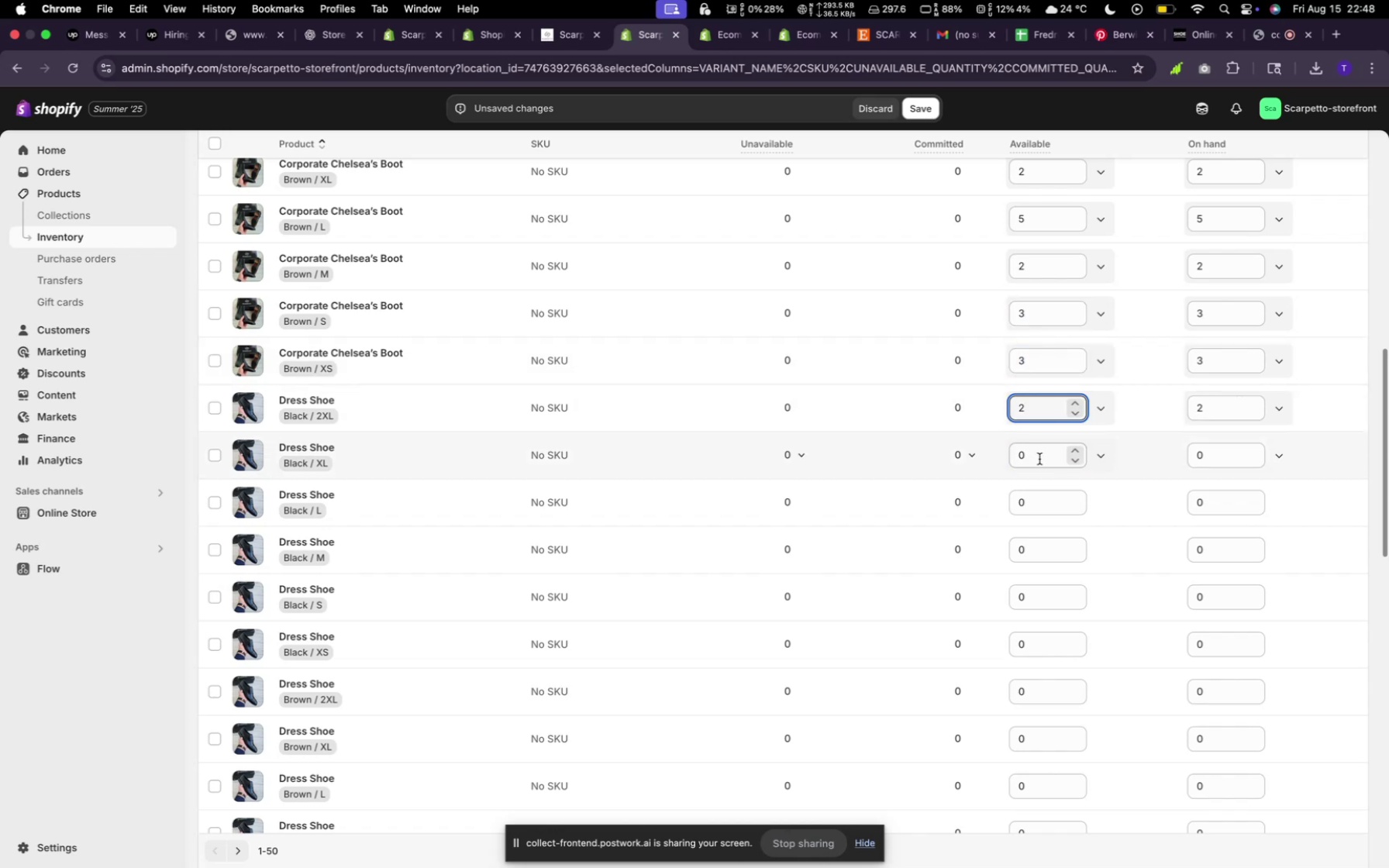 
left_click([1039, 459])
 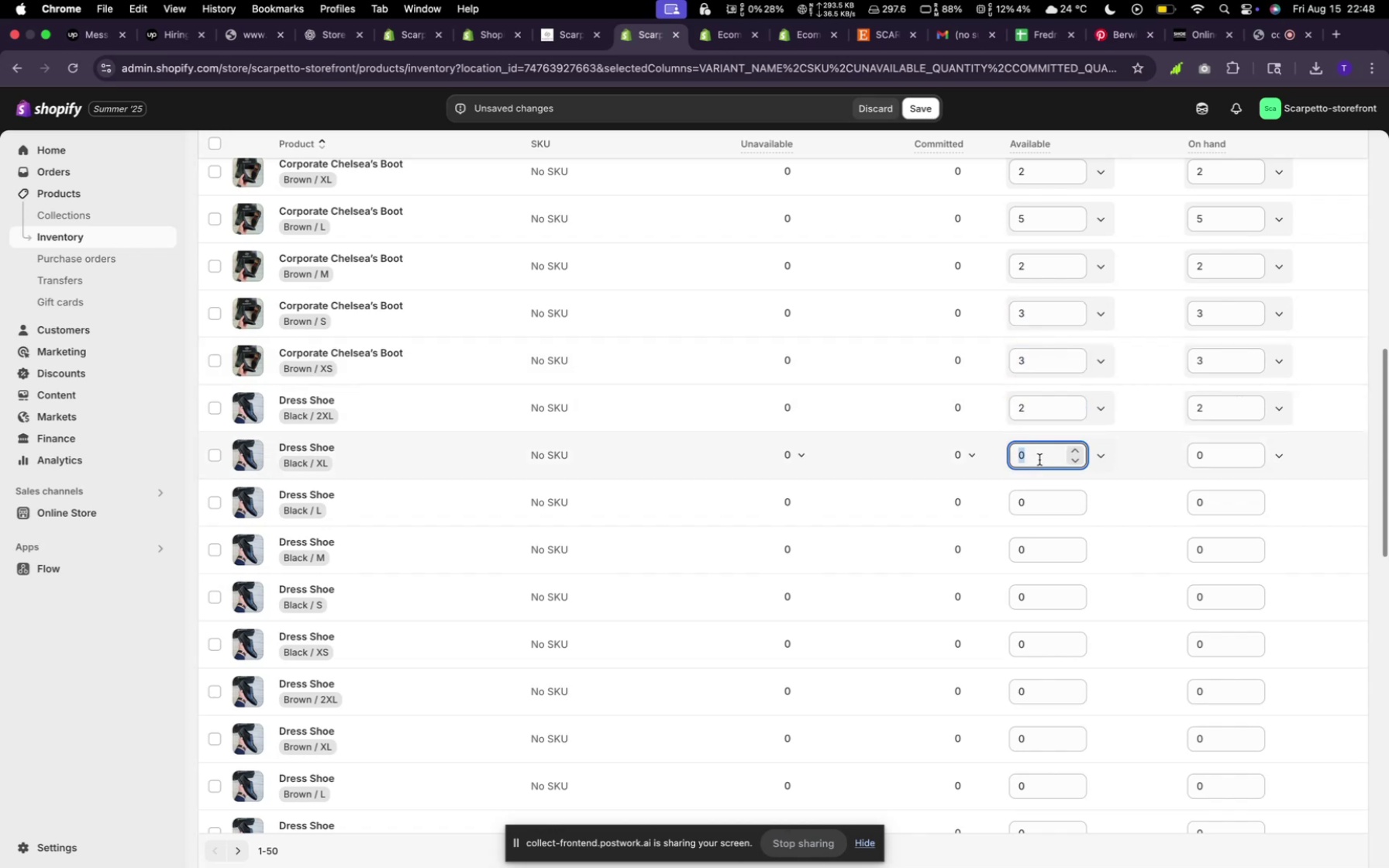 
key(3)
 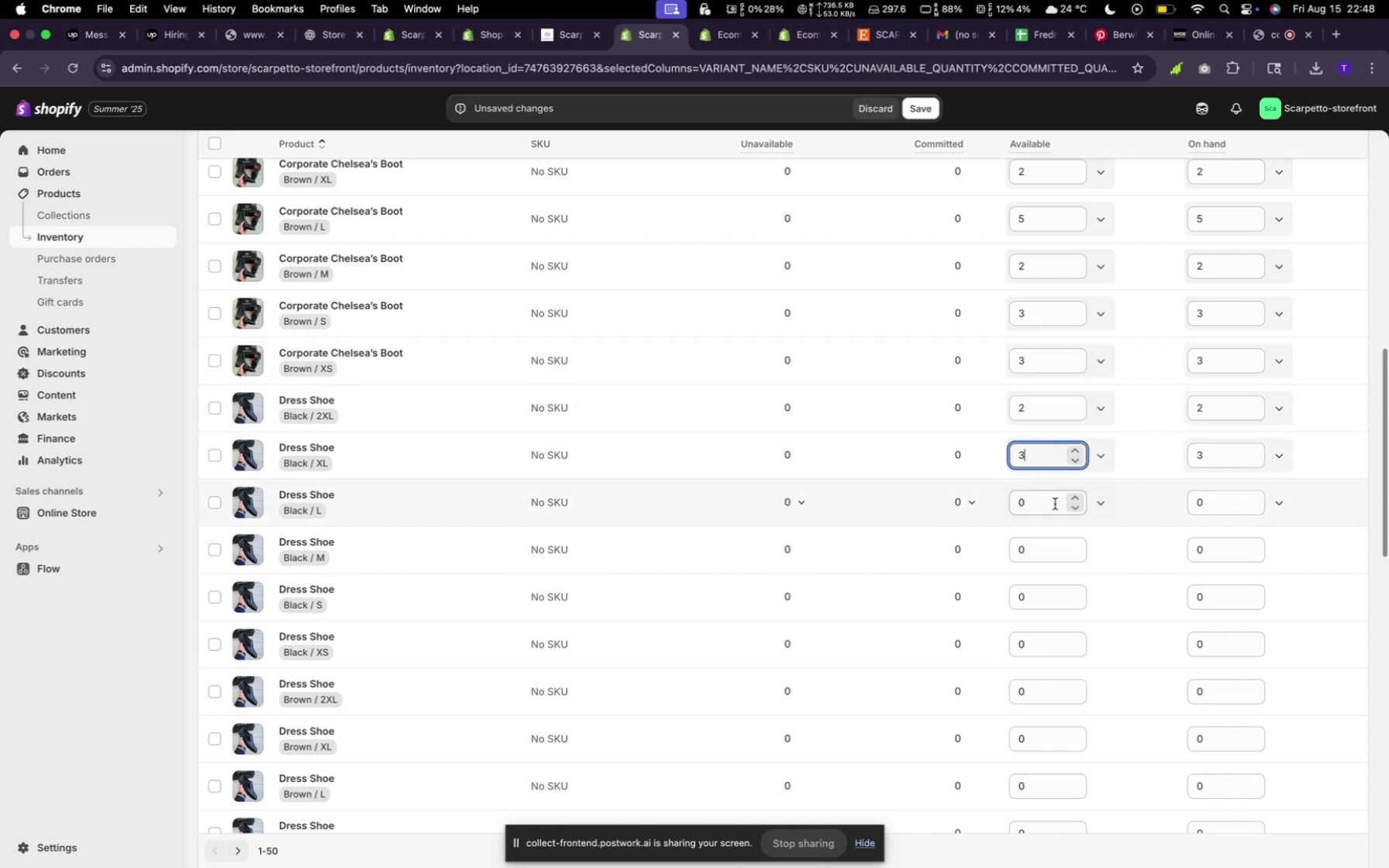 
left_click([1055, 504])
 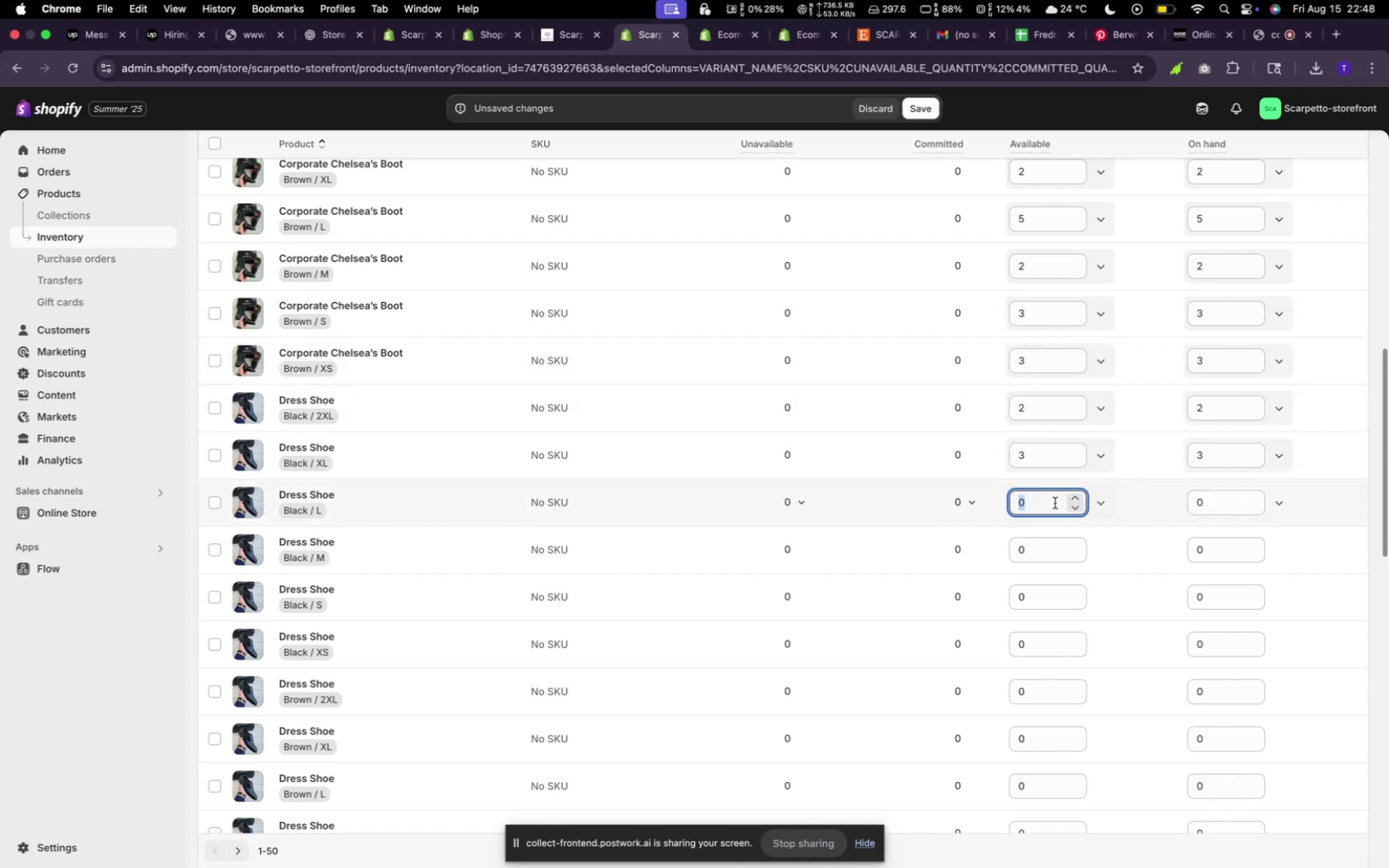 
key(2)
 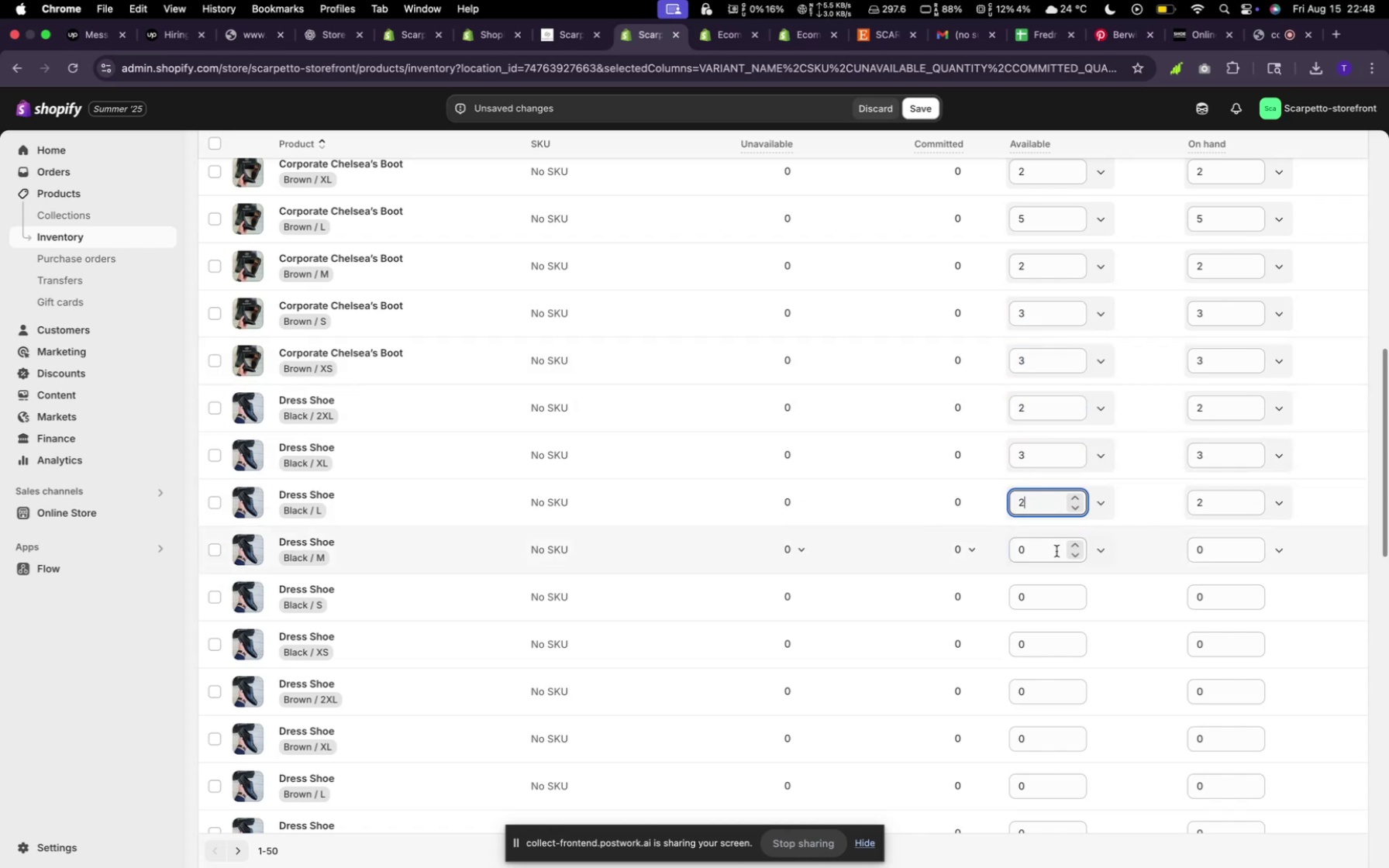 
left_click([1034, 553])
 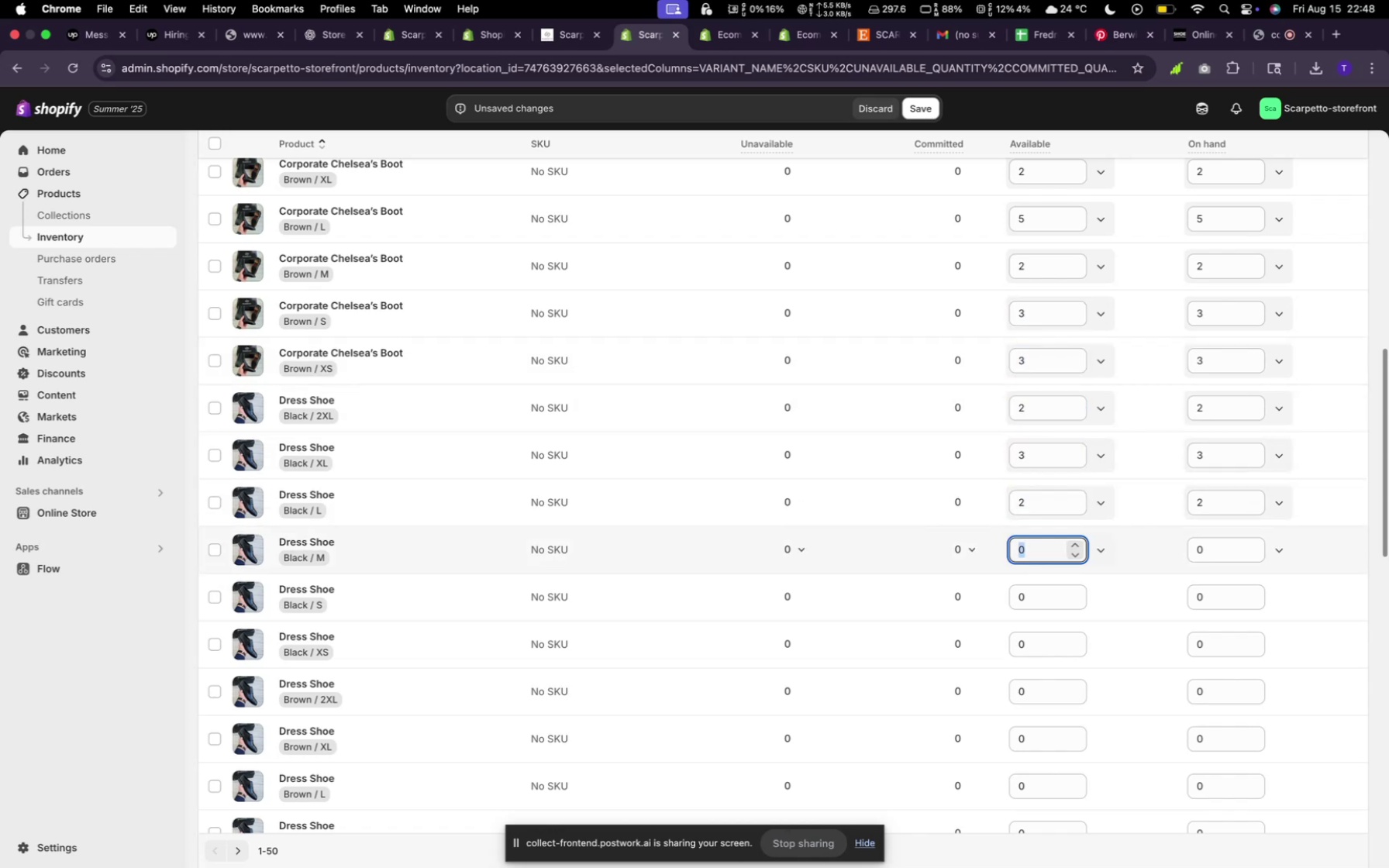 
key(2)
 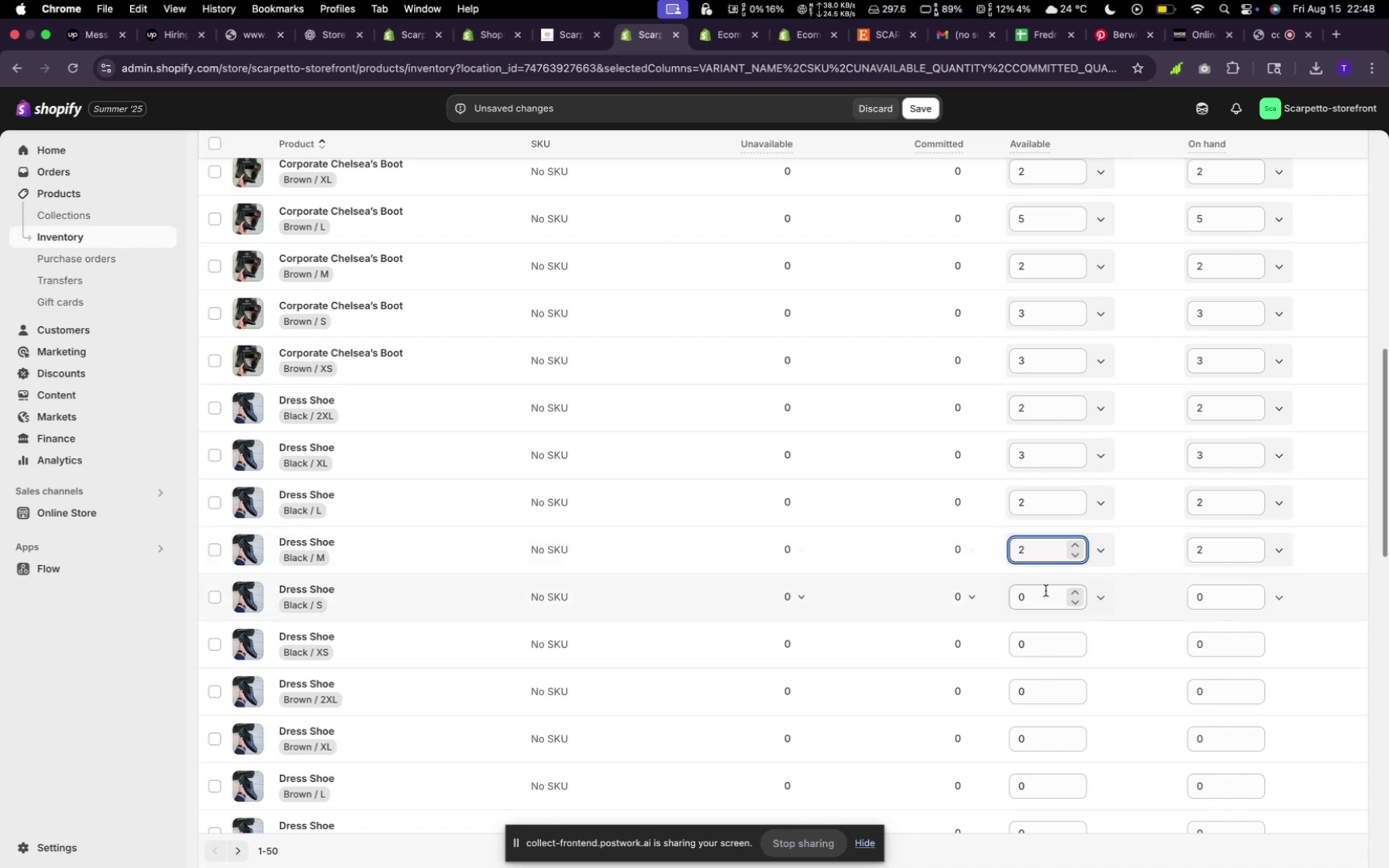 
left_click([1046, 591])
 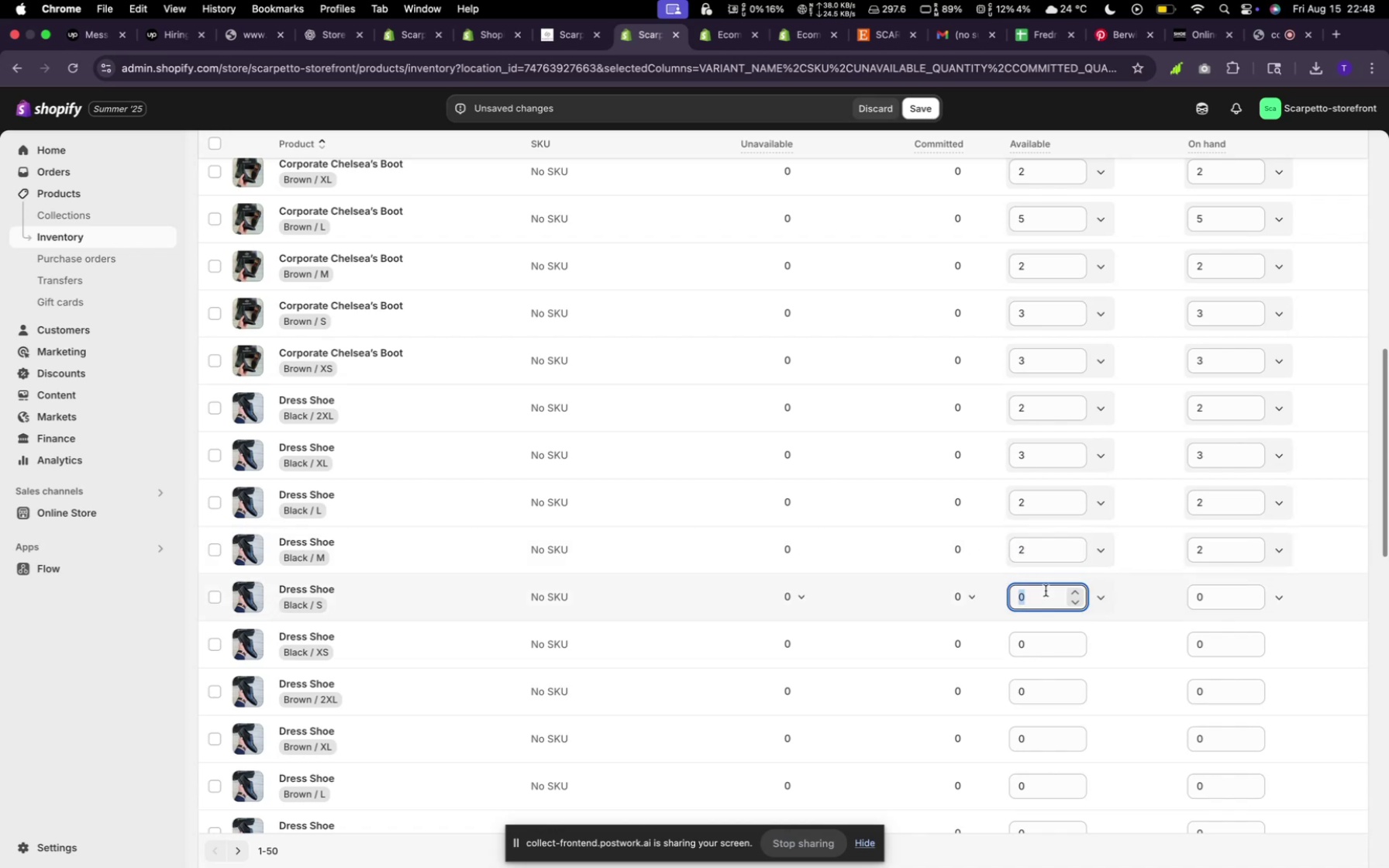 
type(323)
 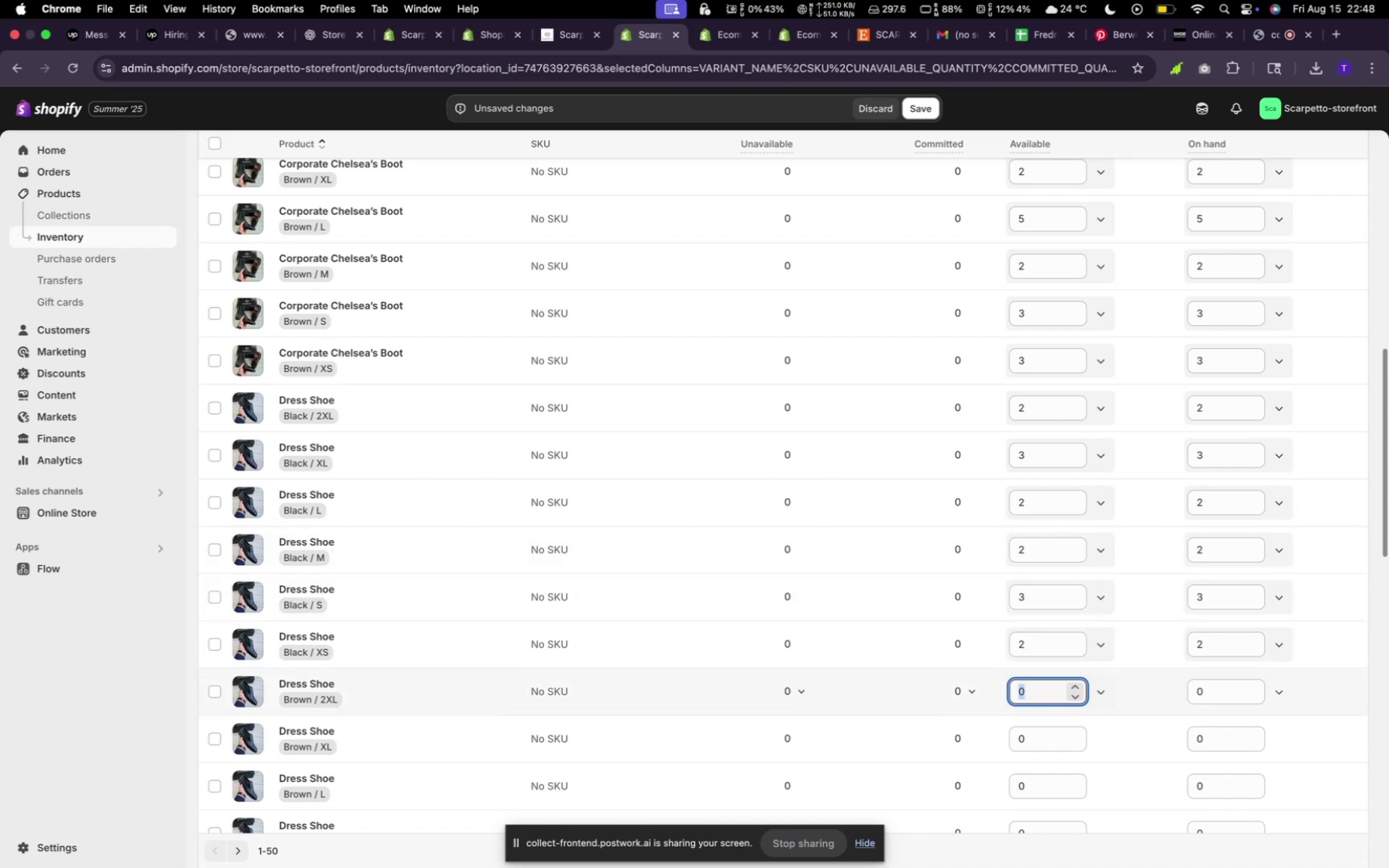 
left_click([1032, 686])
 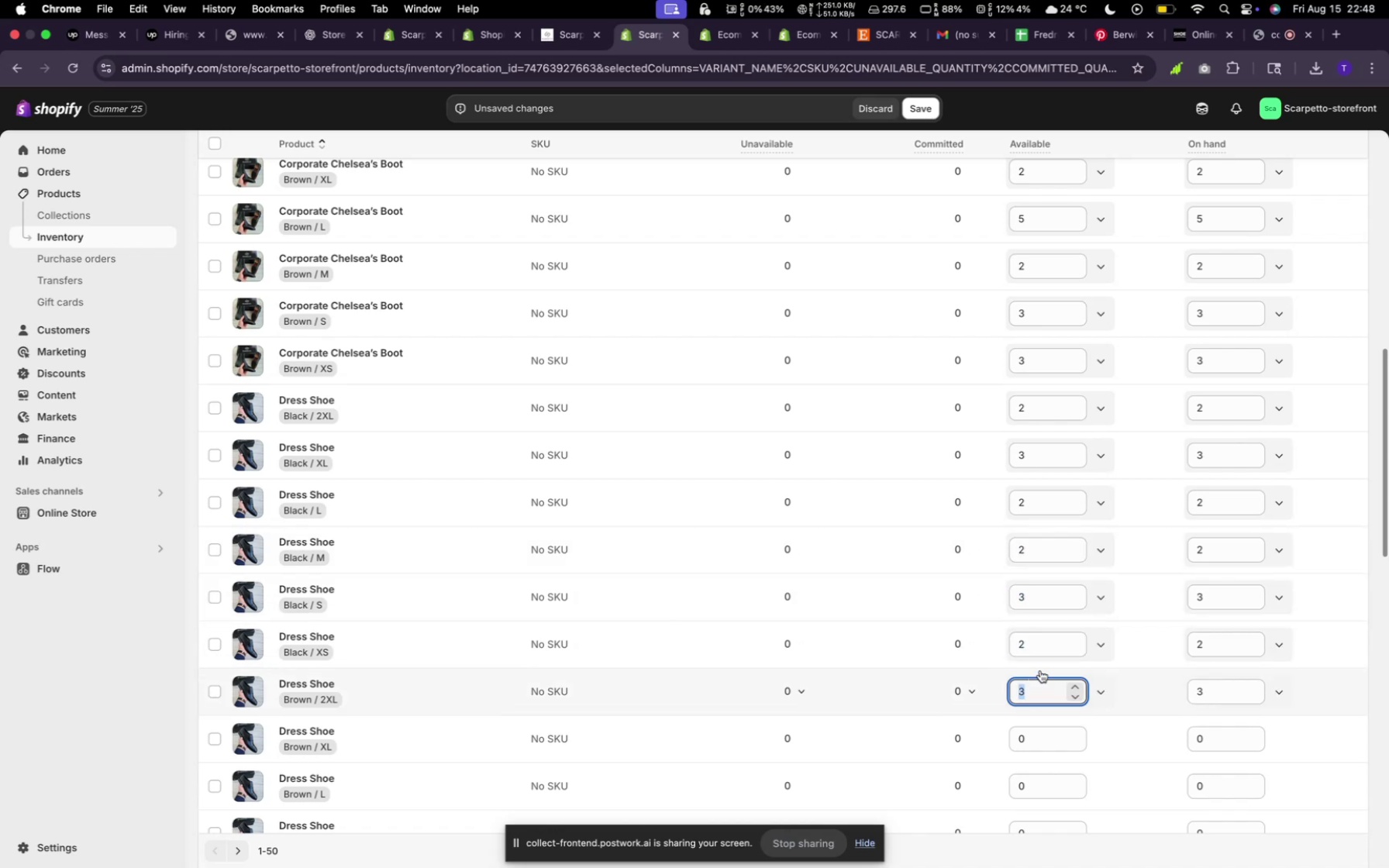 
scroll: coordinate [1004, 602], scroll_direction: down, amount: 36.0
 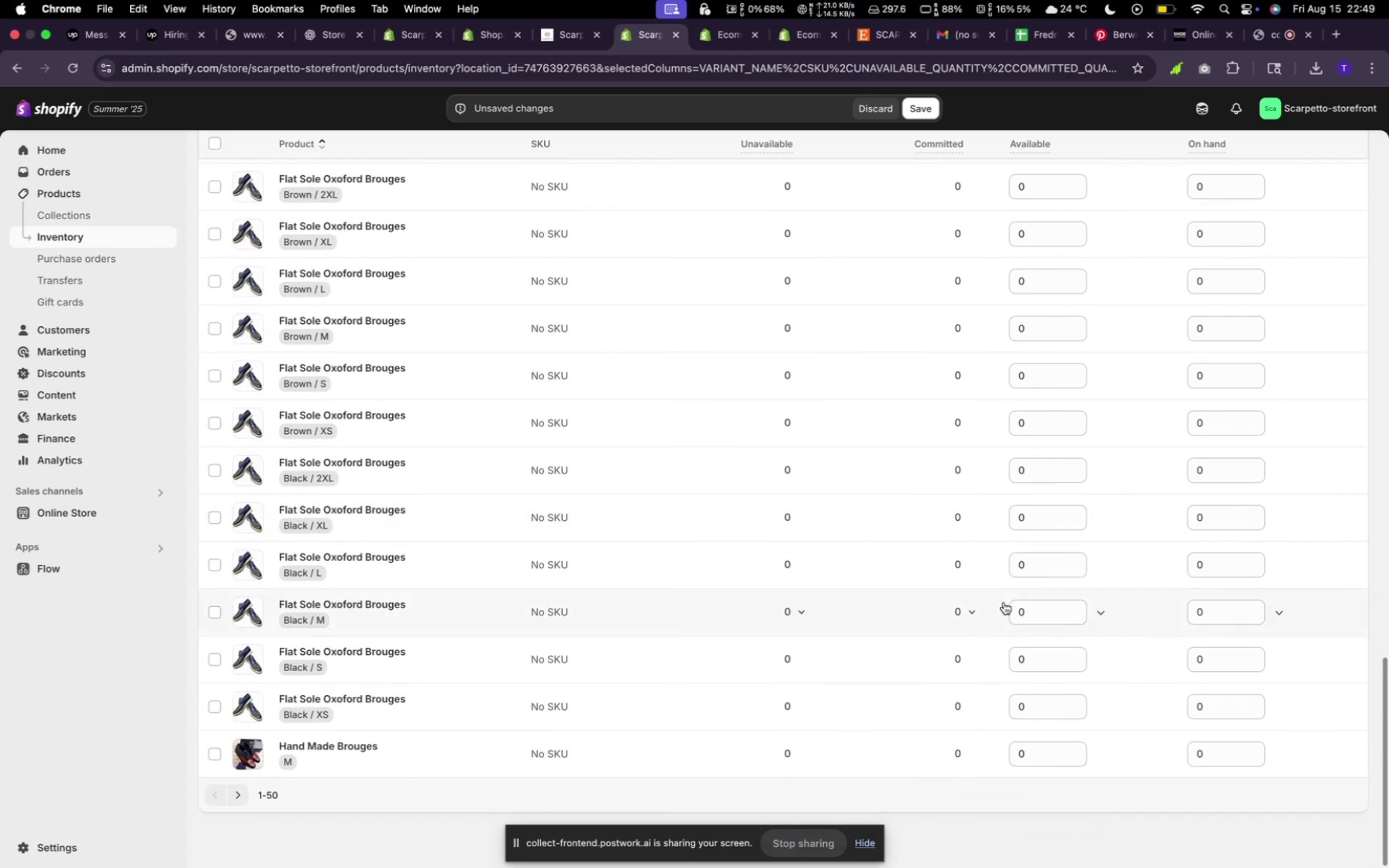 
scroll: coordinate [1004, 606], scroll_direction: up, amount: 60.0
 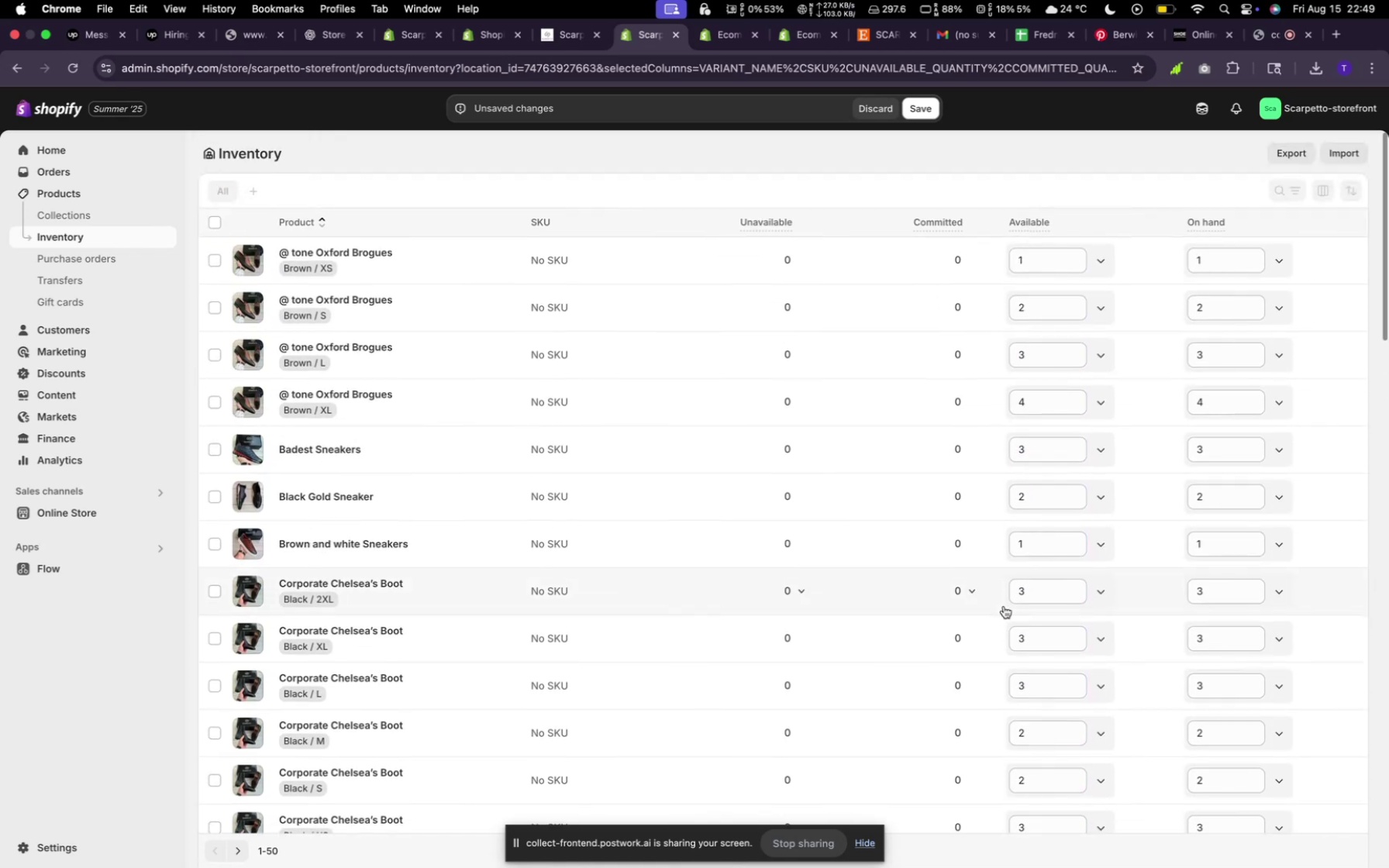 
scroll: coordinate [1004, 598], scroll_direction: down, amount: 28.0
 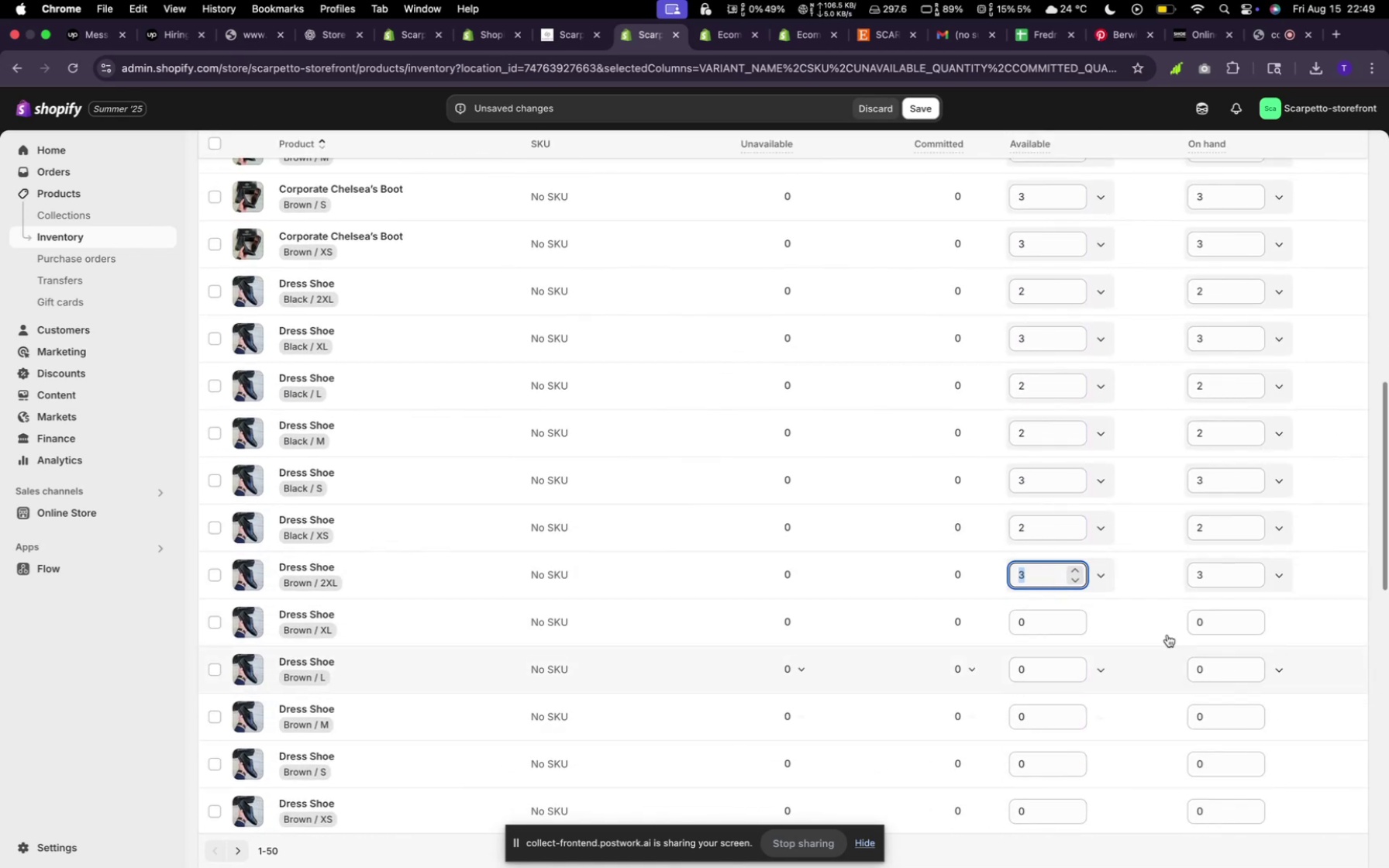 
mouse_move([1100, 615])
 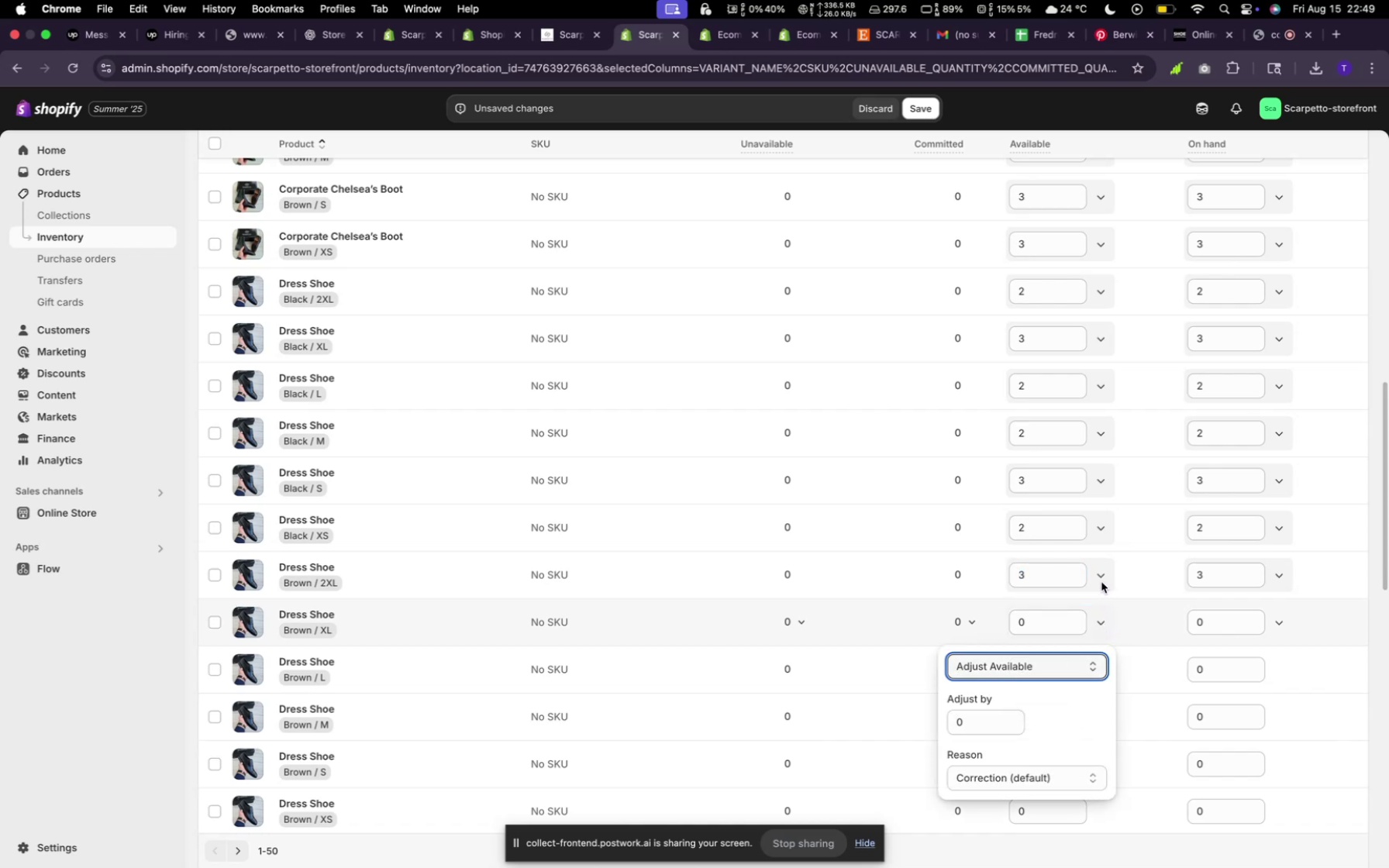 
left_click([1101, 582])
 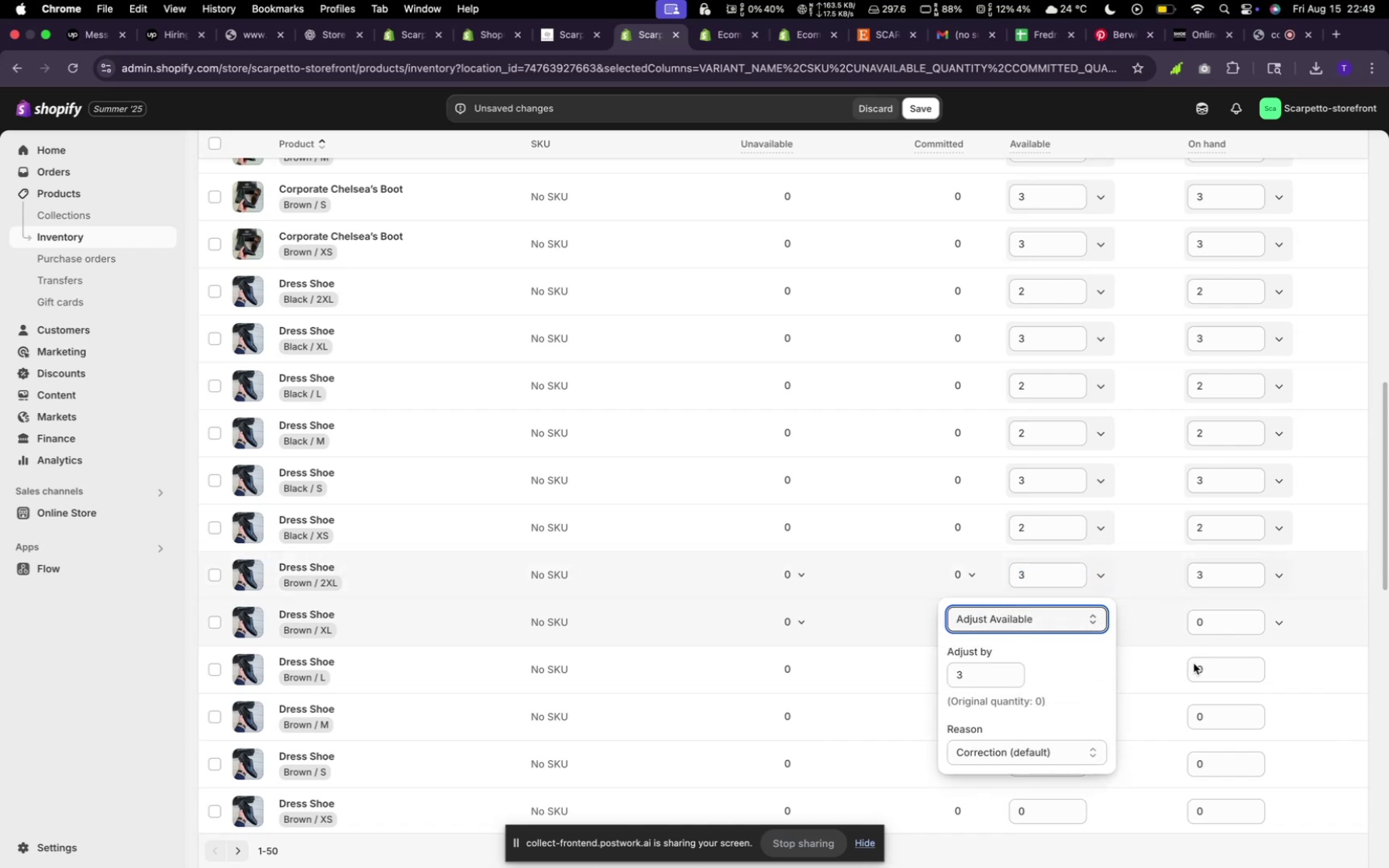 
left_click([1148, 675])
 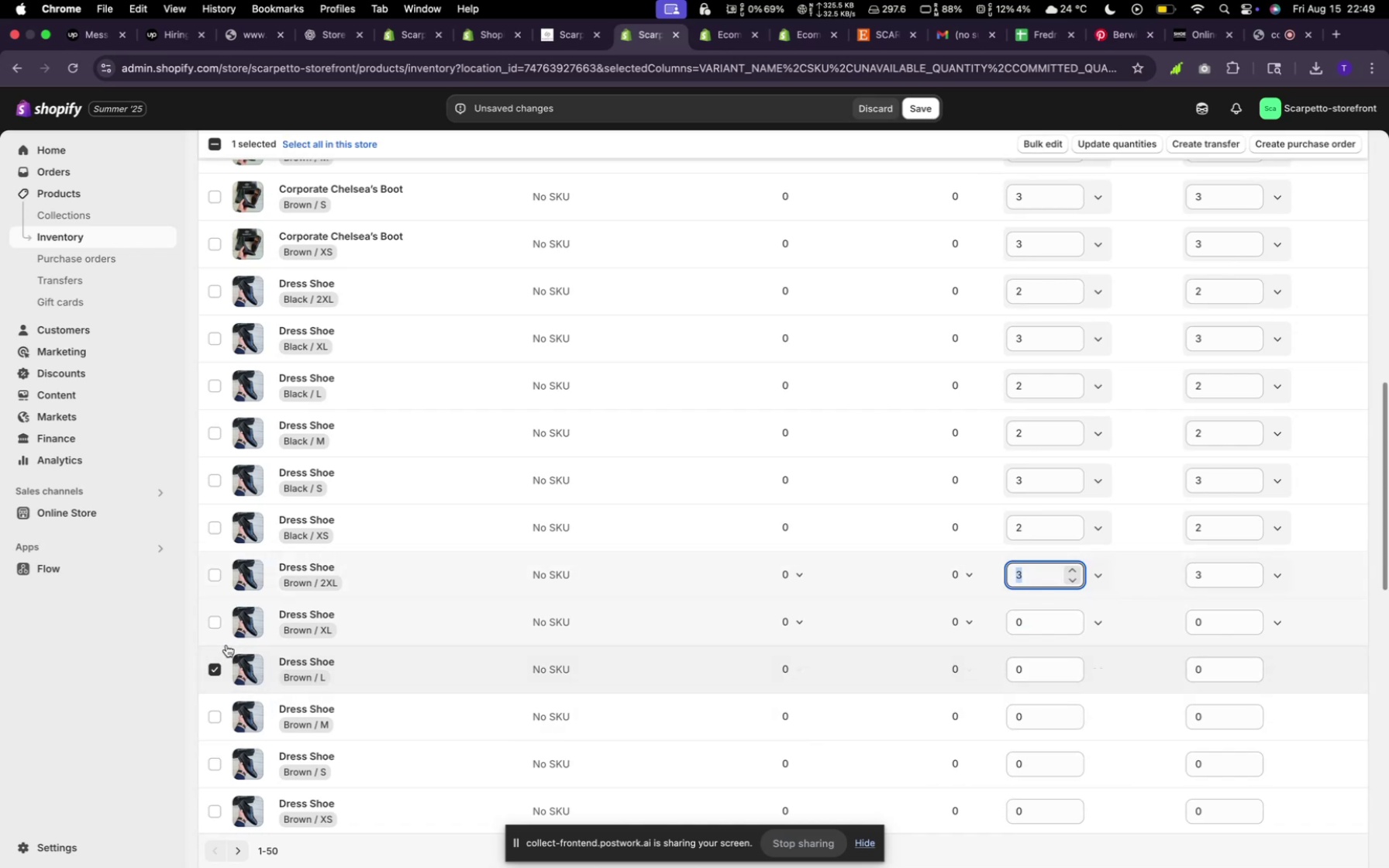 
left_click([217, 661])
 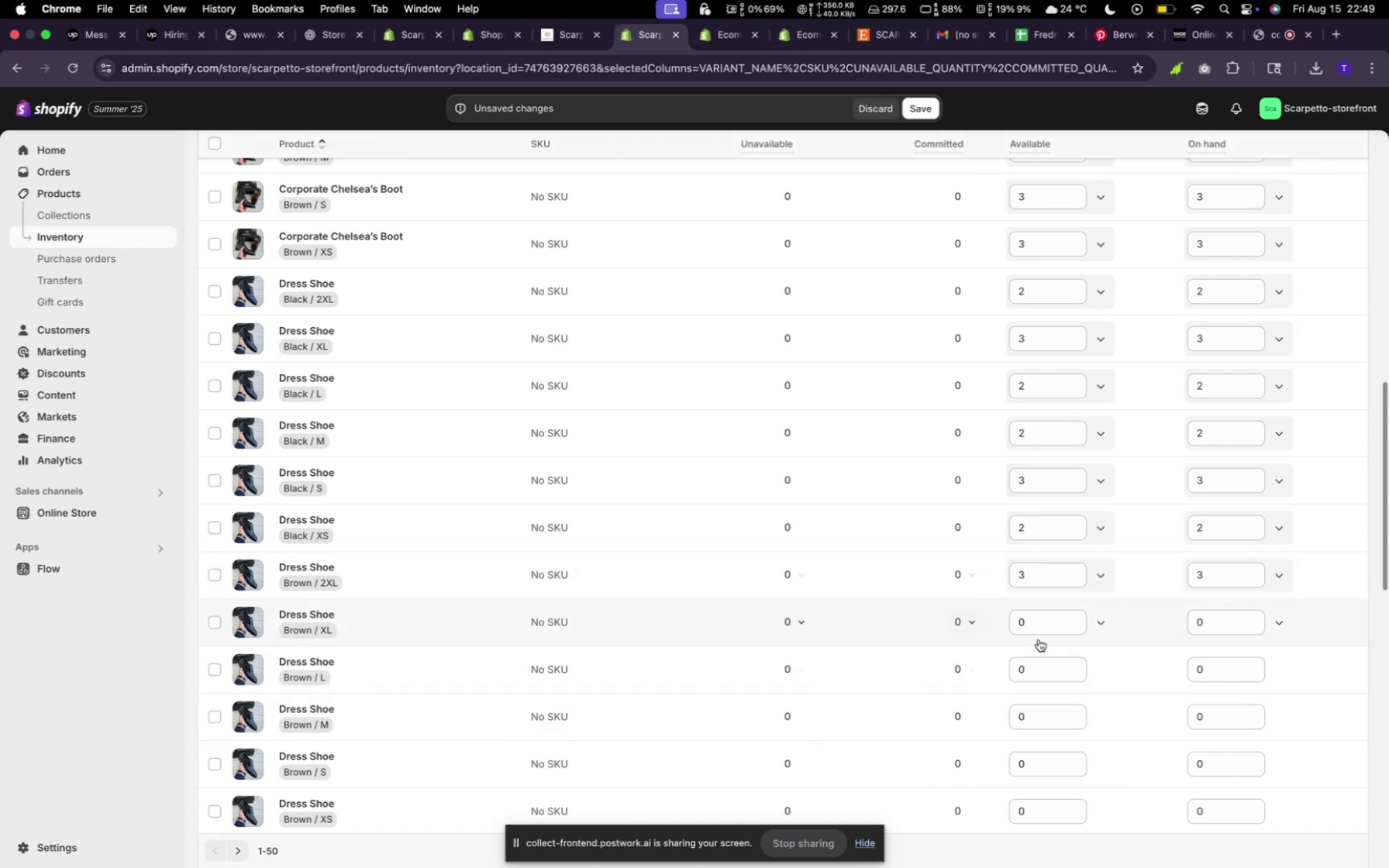 
left_click([1048, 628])
 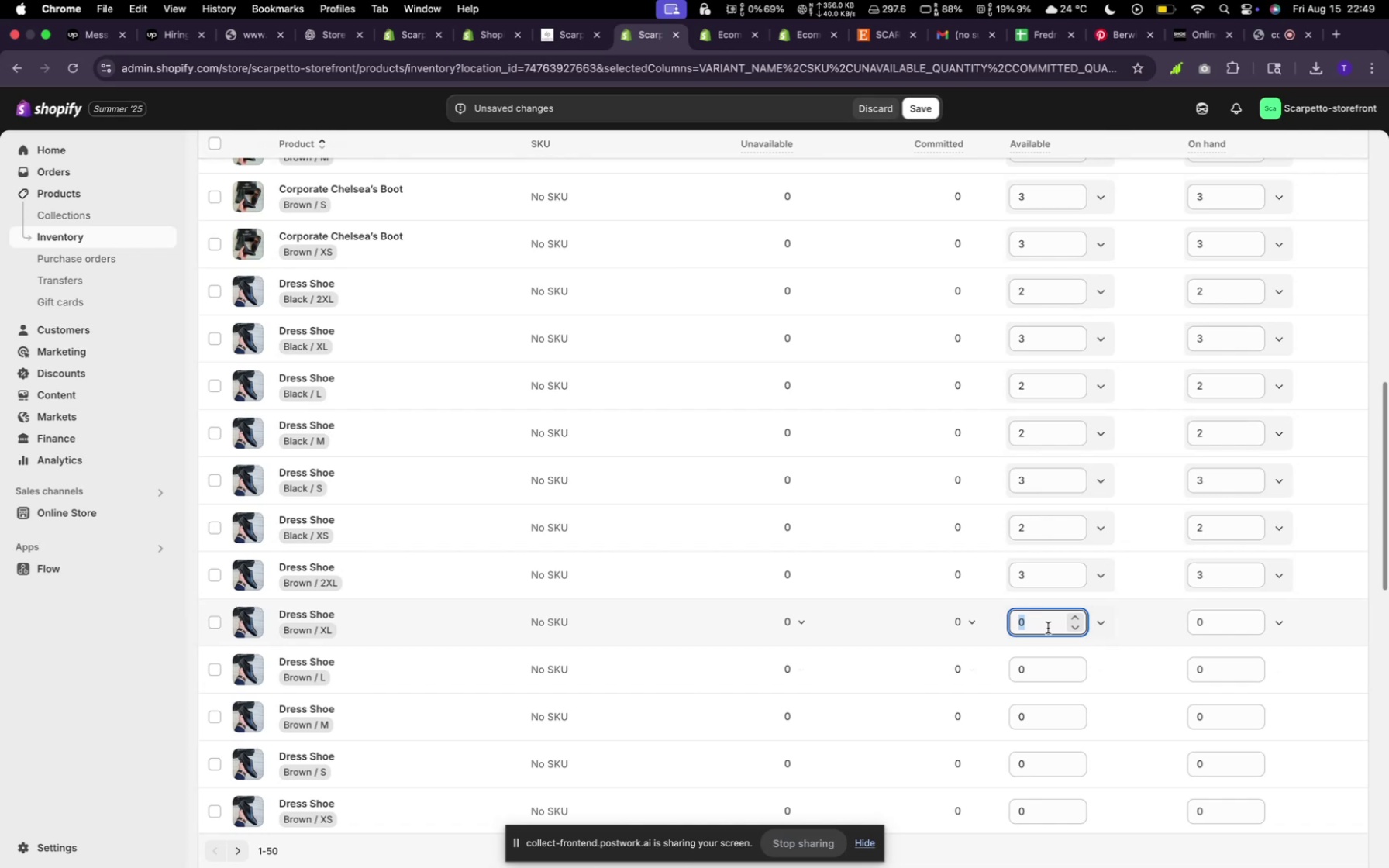 
type(23)
 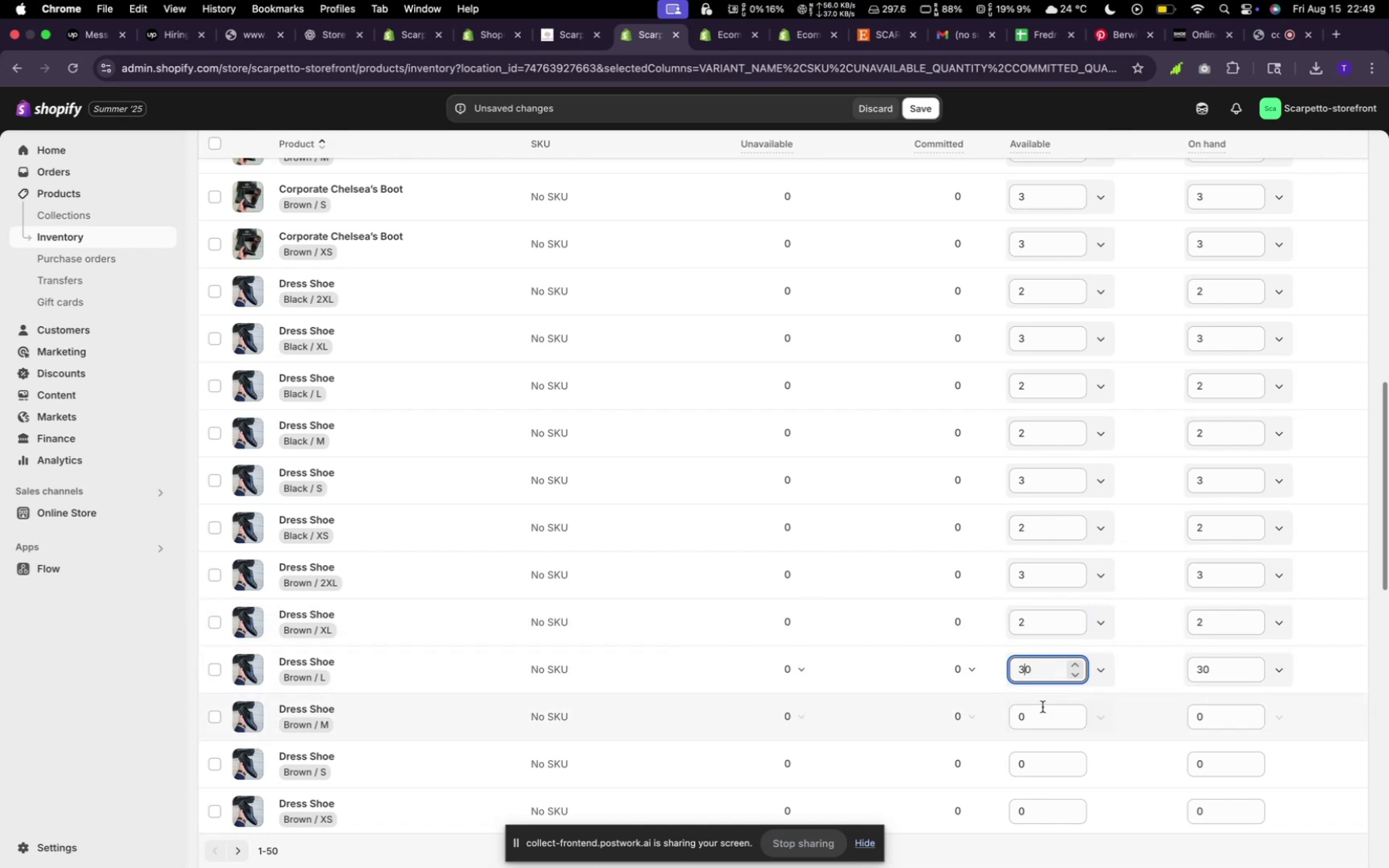 
left_click([1043, 716])
 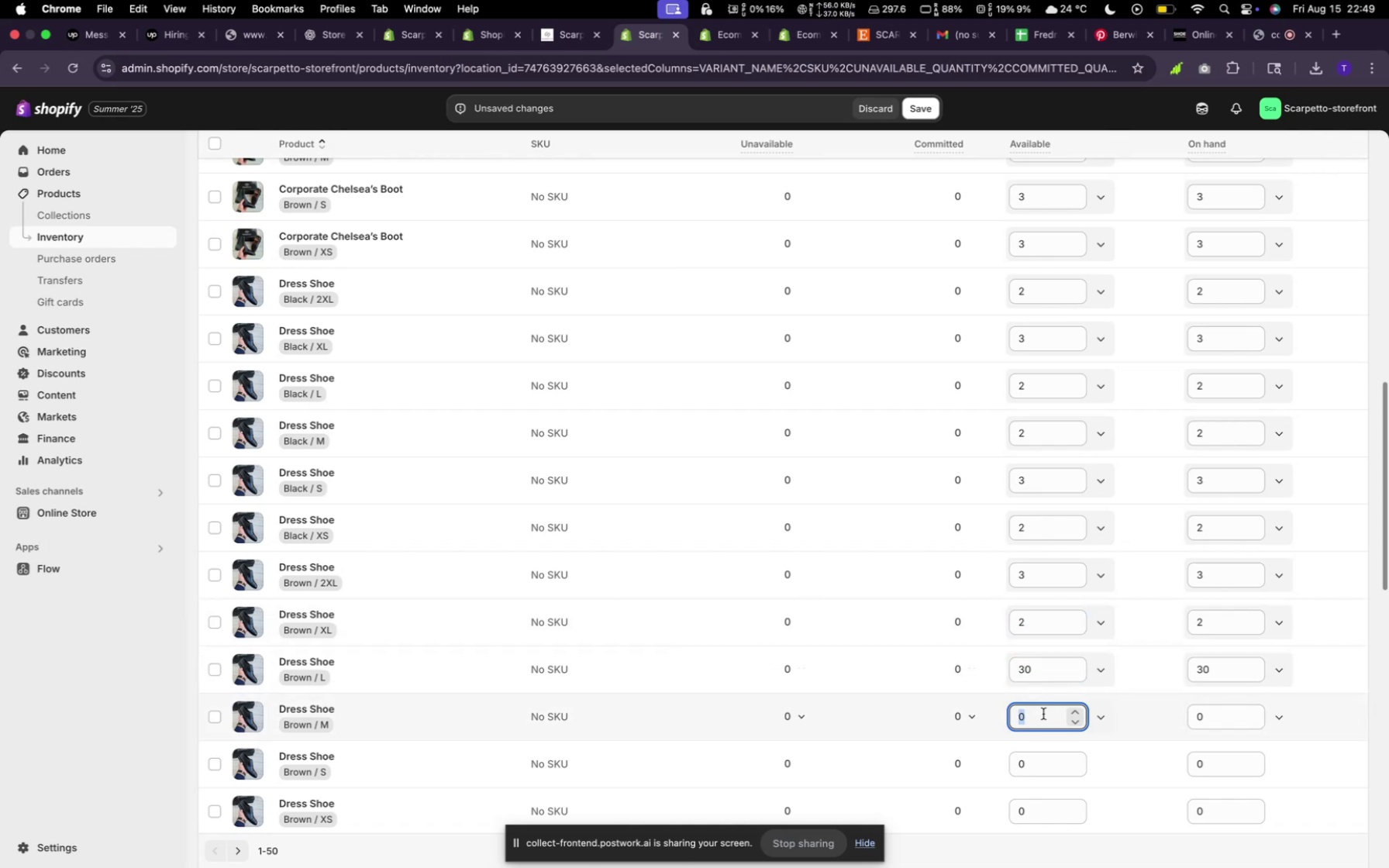 
key(4)
 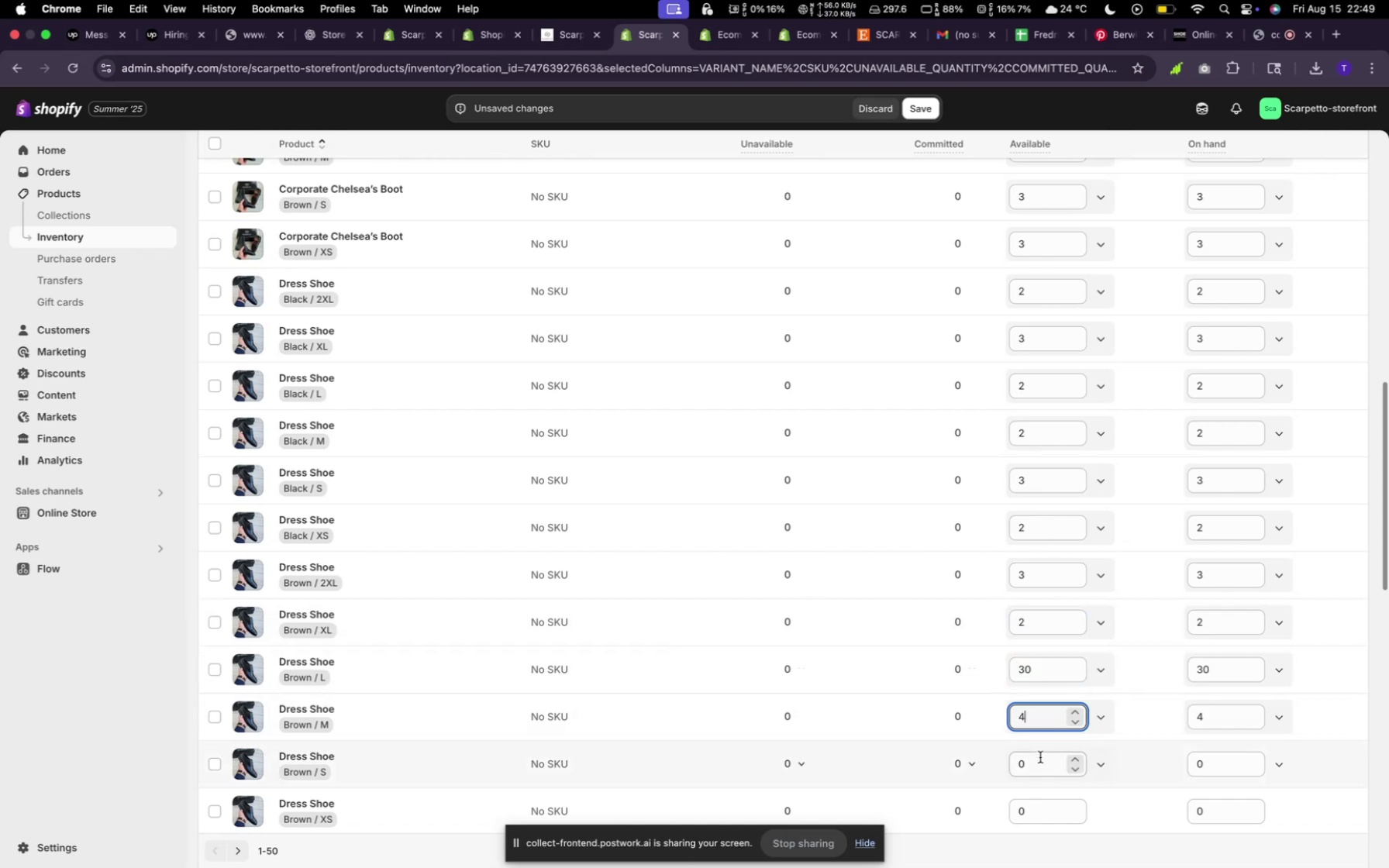 
left_click([1039, 762])
 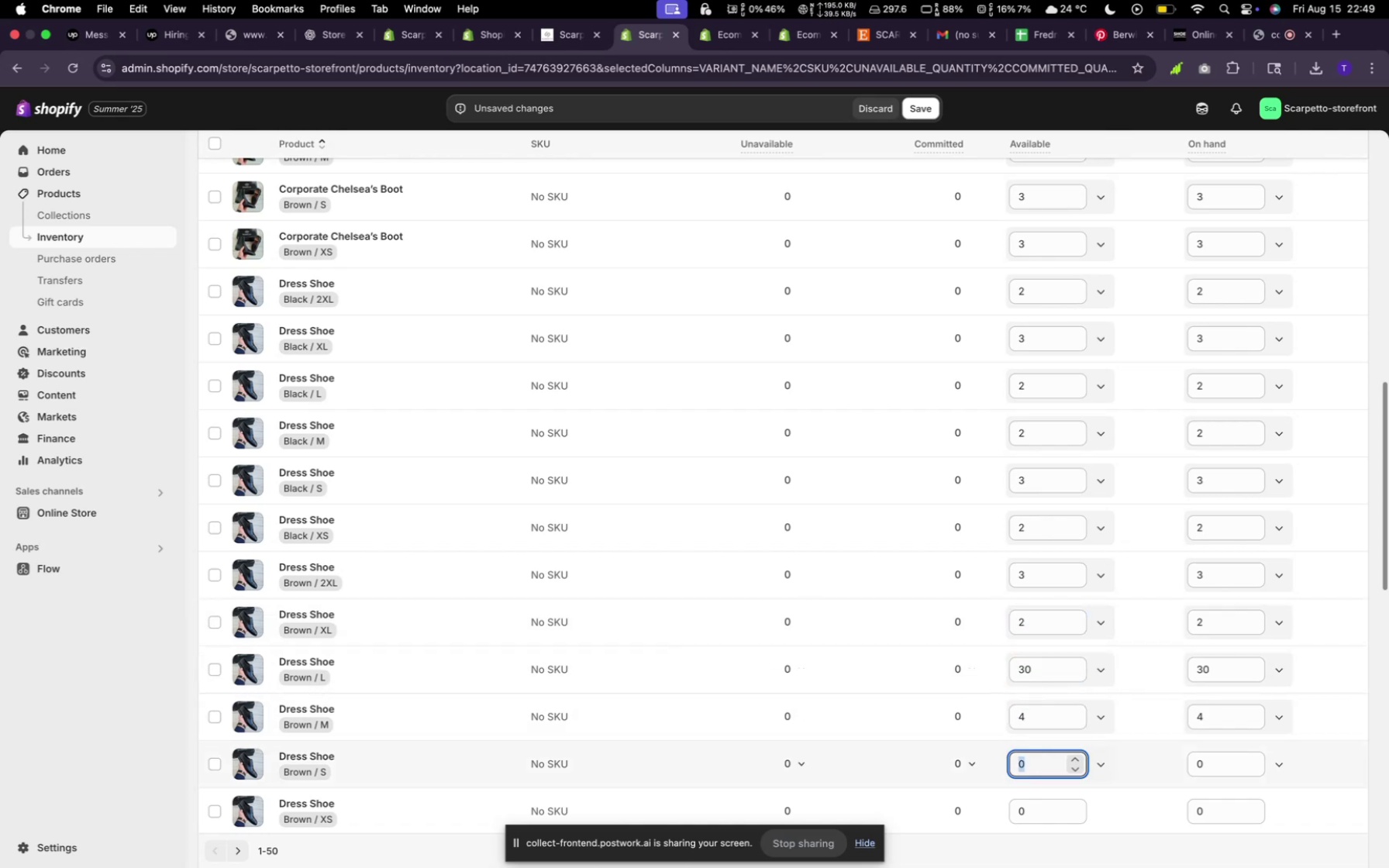 
key(3)
 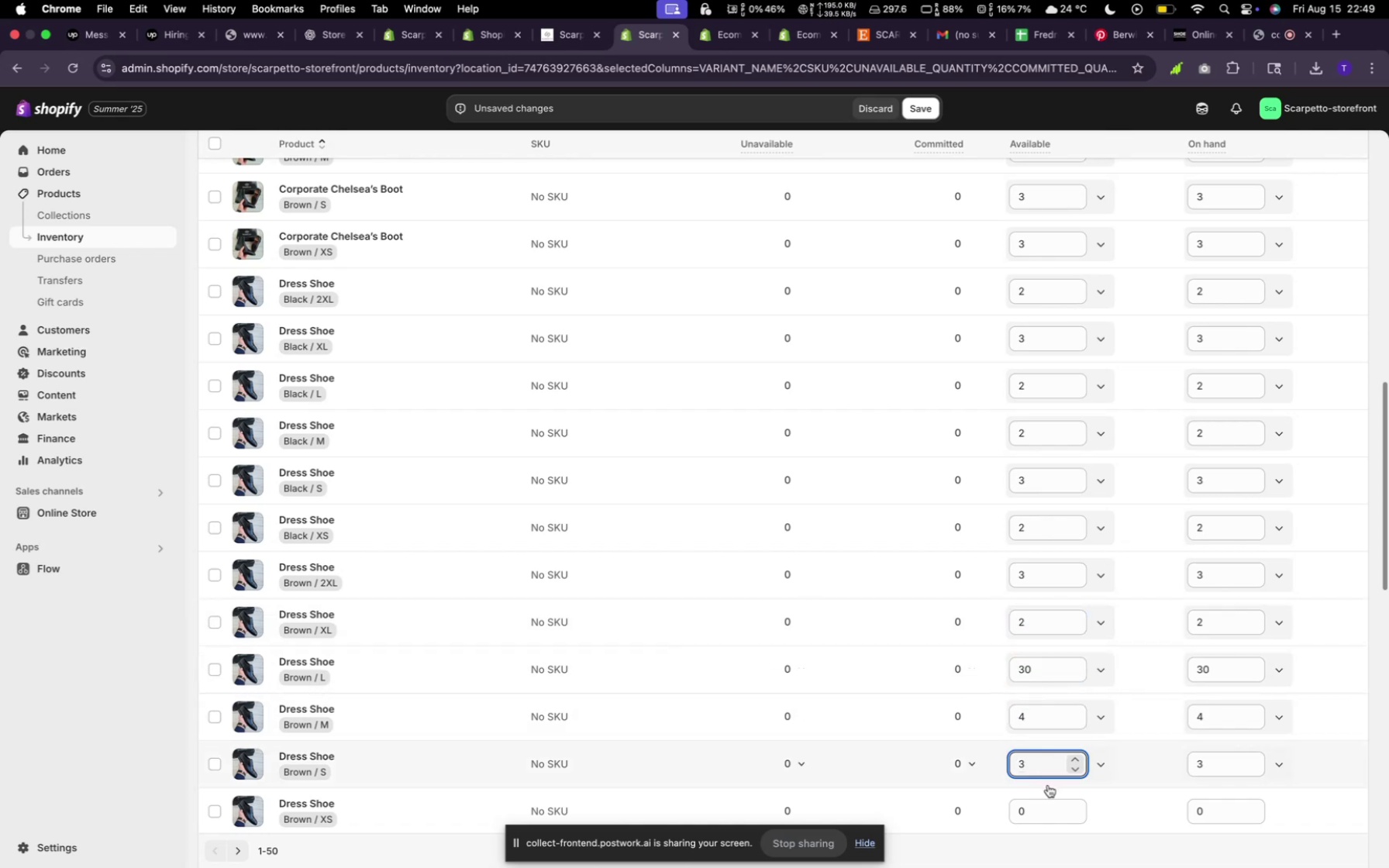 
scroll: coordinate [1005, 670], scroll_direction: down, amount: 14.0
 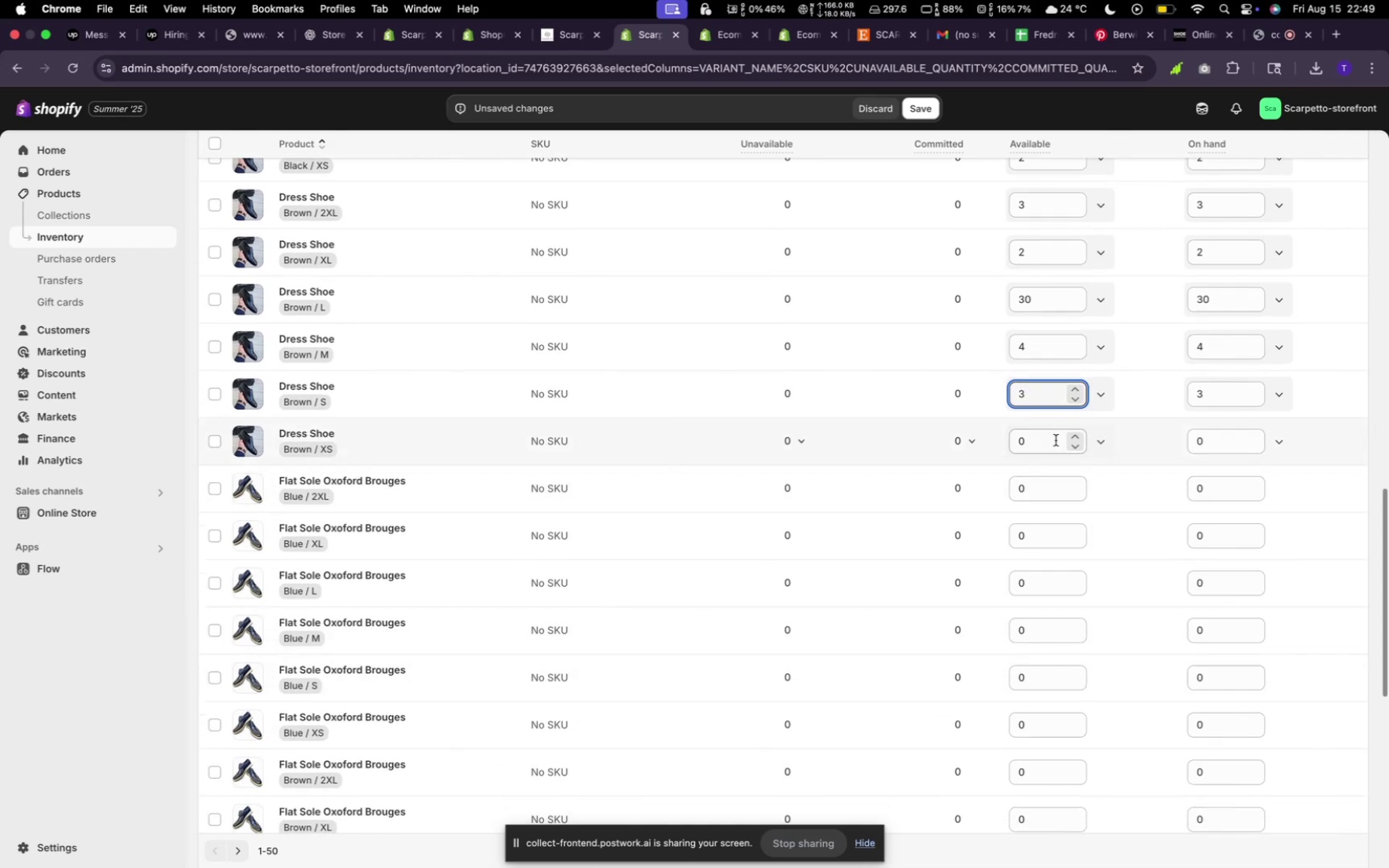 
left_click([1056, 440])
 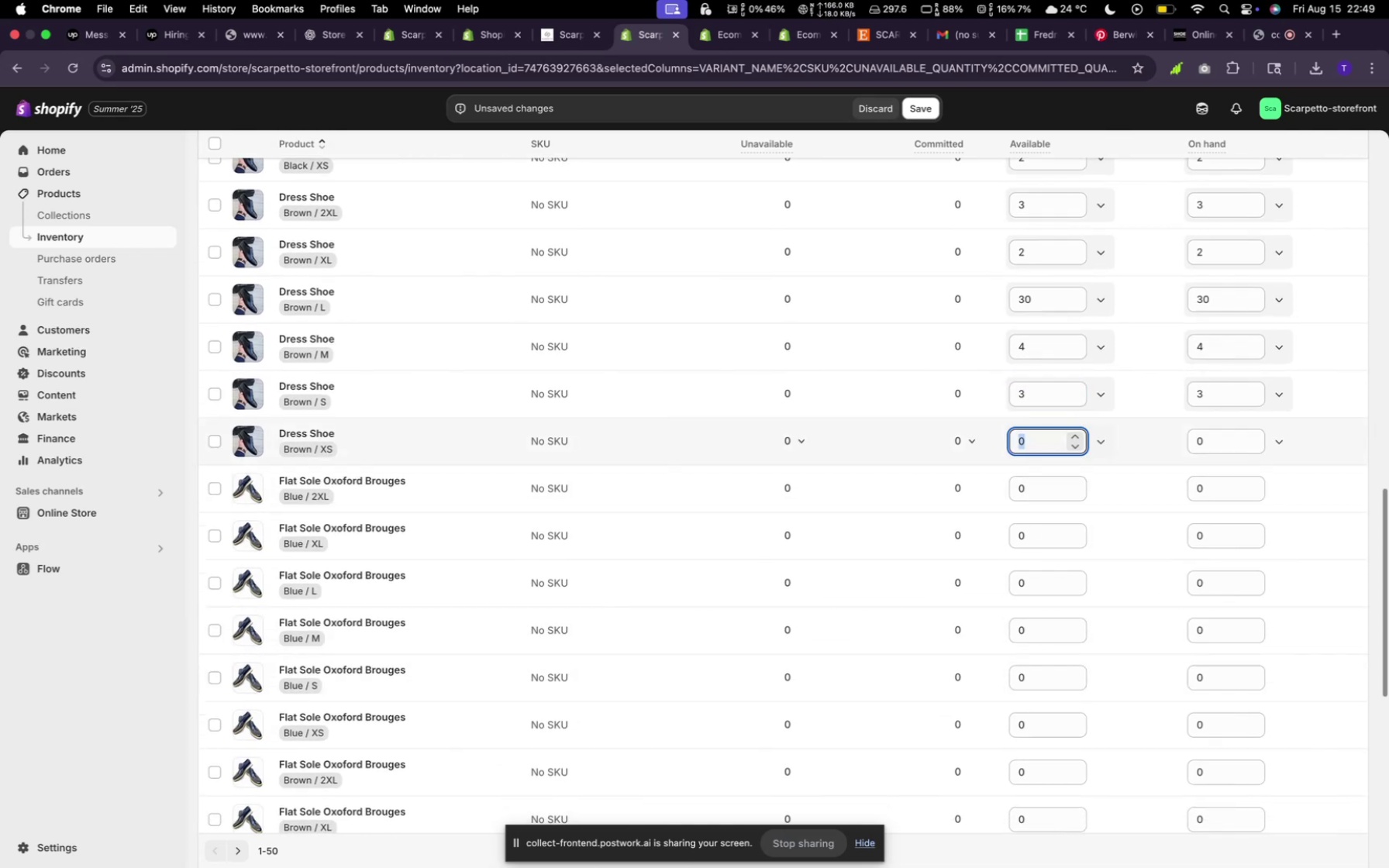 
type(23)
 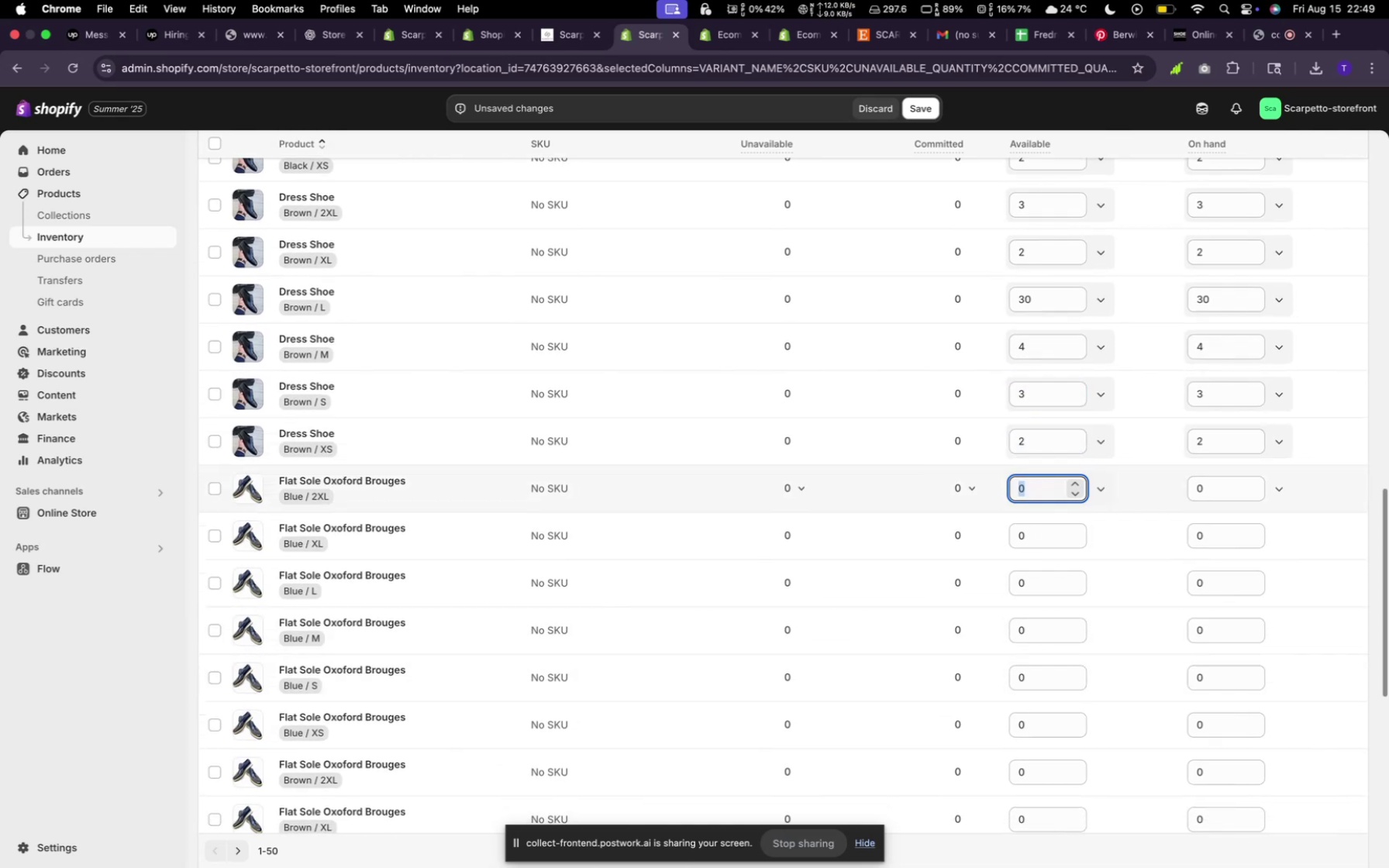 
left_click([1039, 494])
 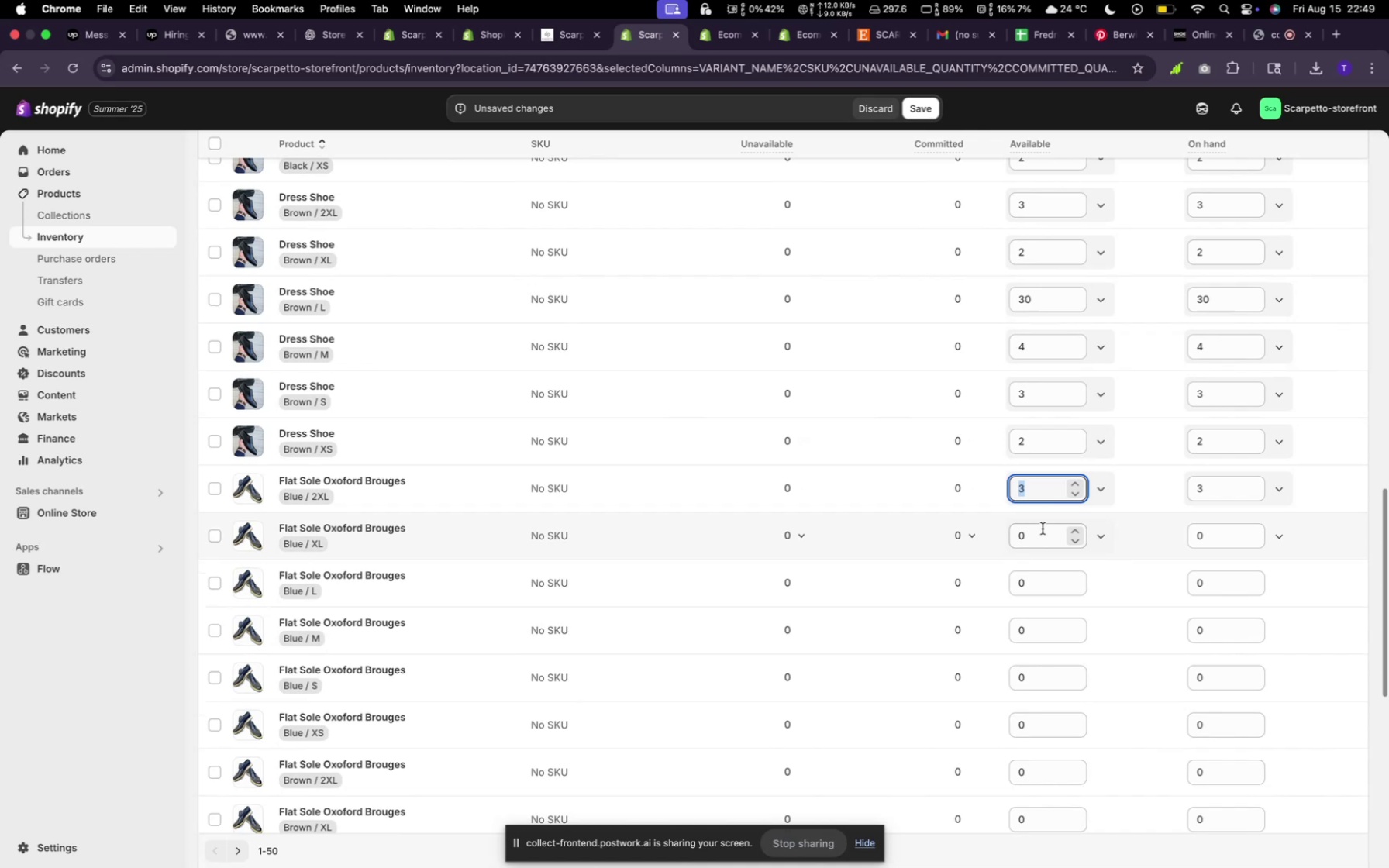 
left_click([1043, 531])
 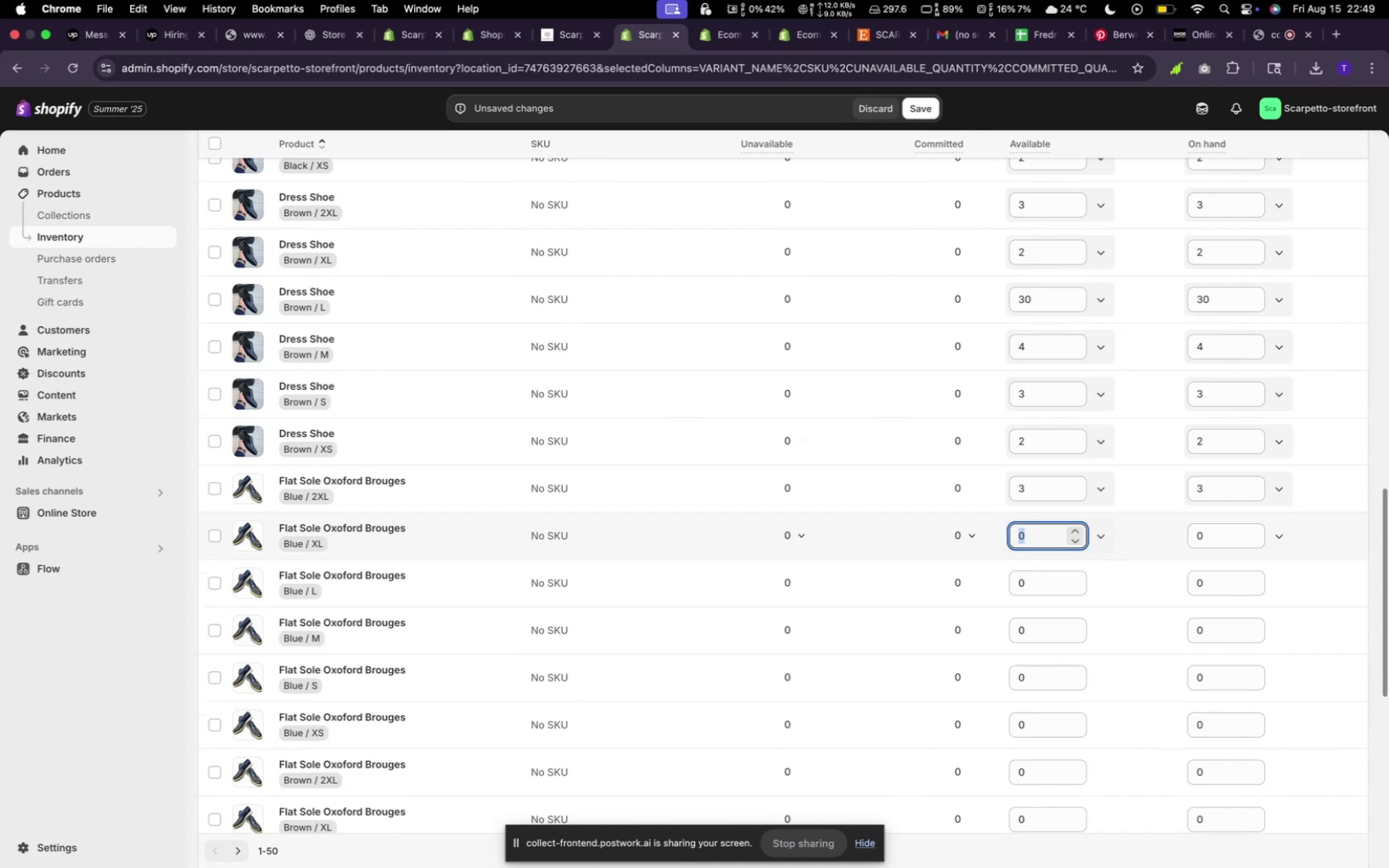 
key(2)
 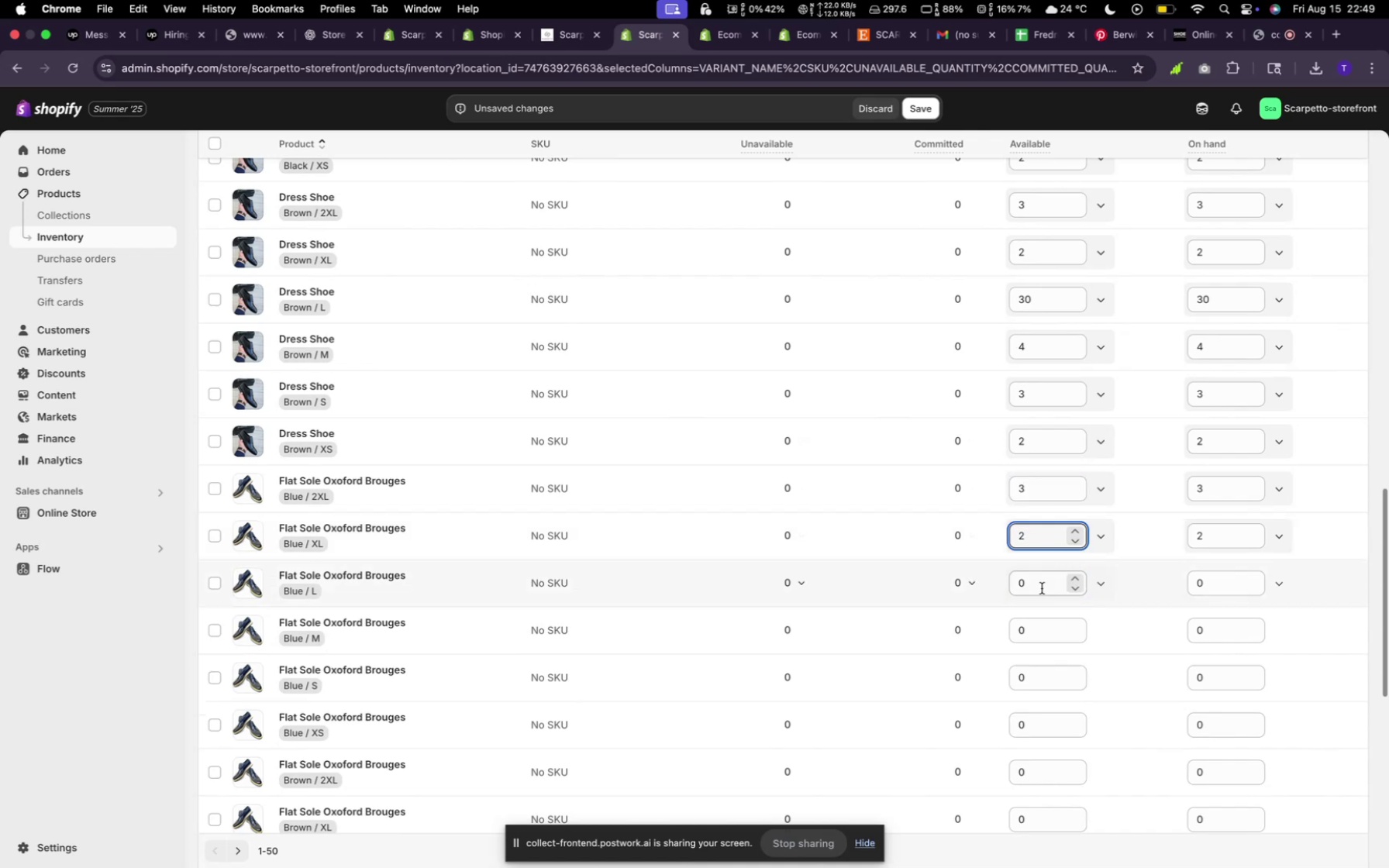 
left_click([1042, 588])
 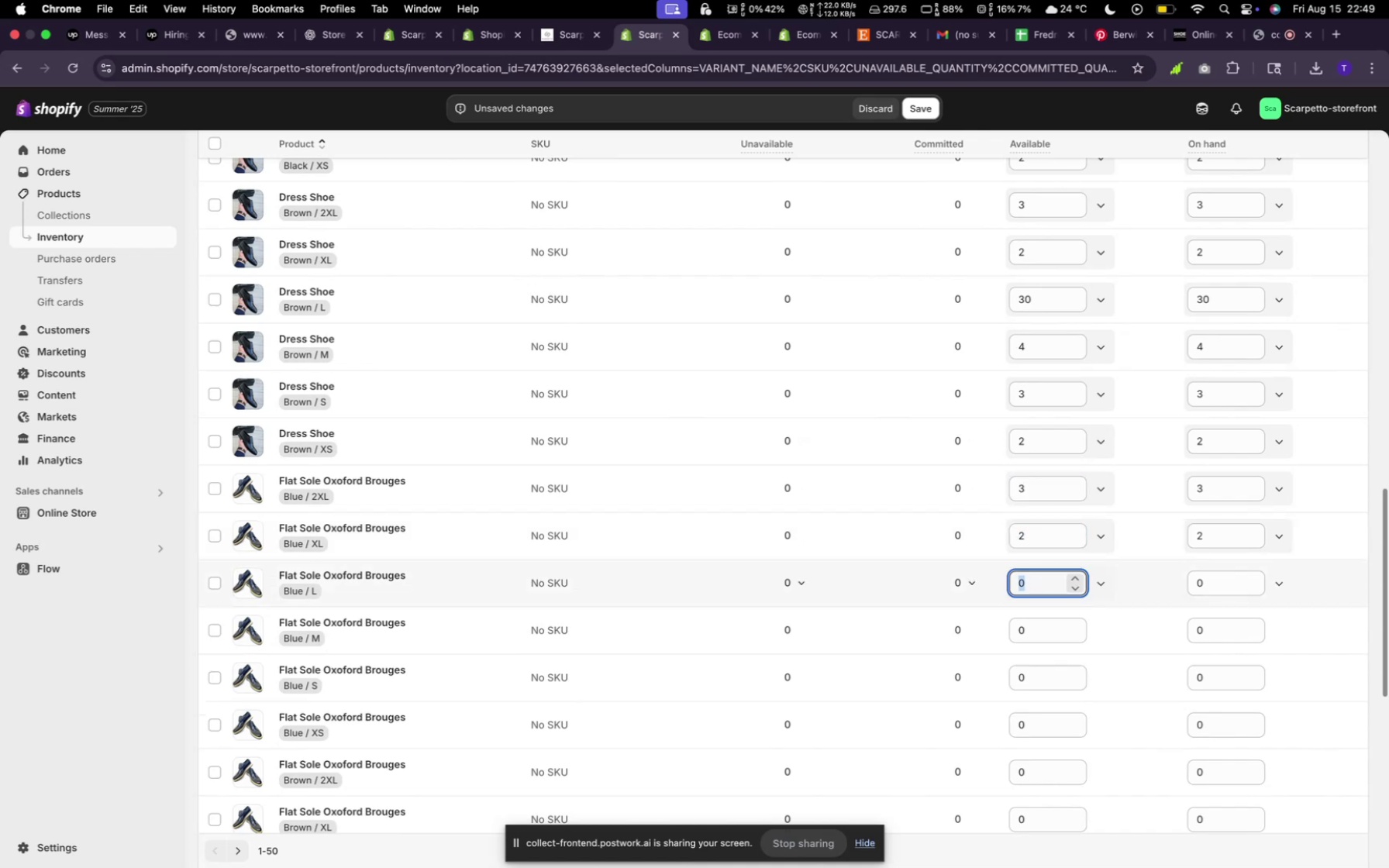 
key(3)
 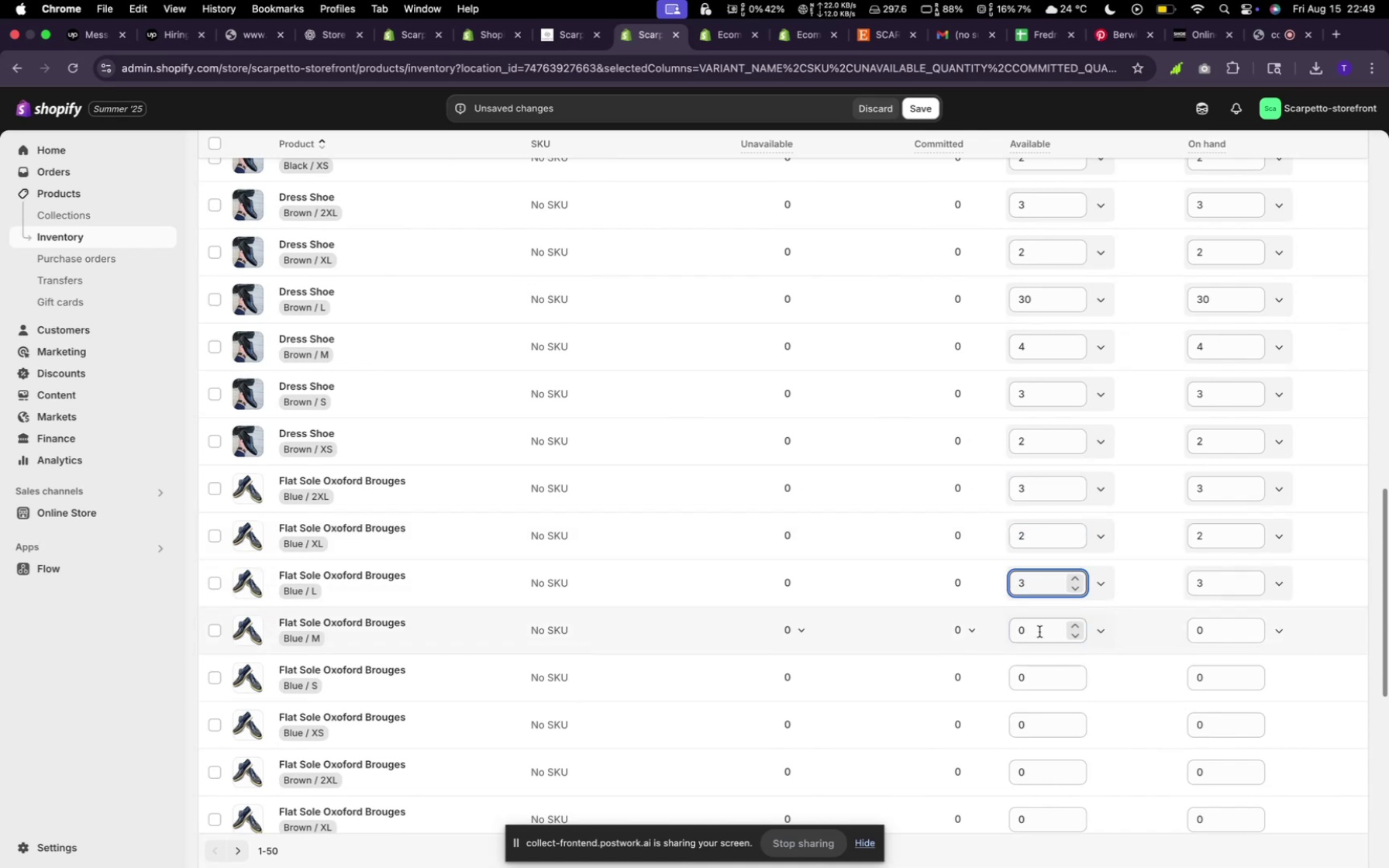 
left_click([1039, 632])
 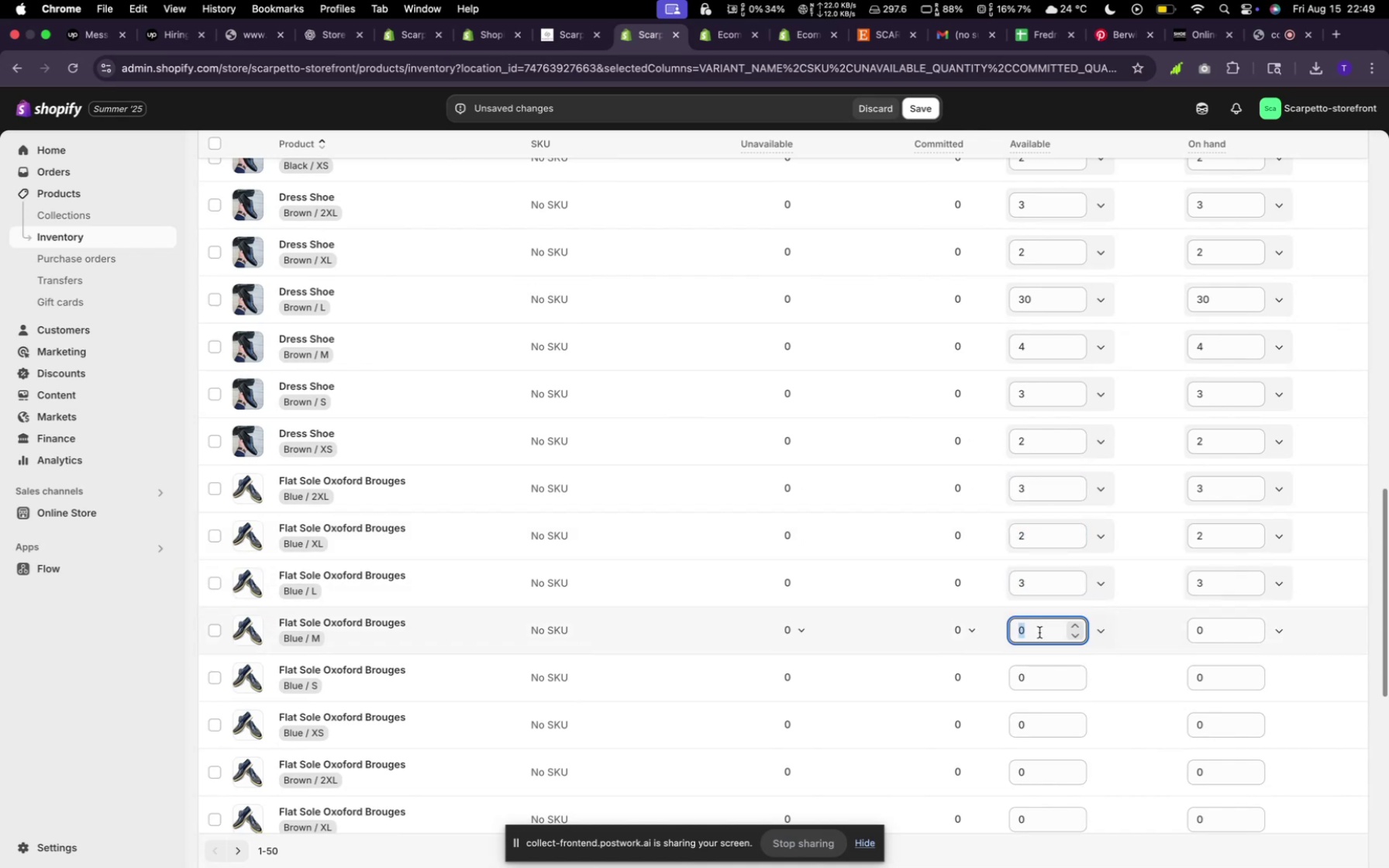 
key(2)
 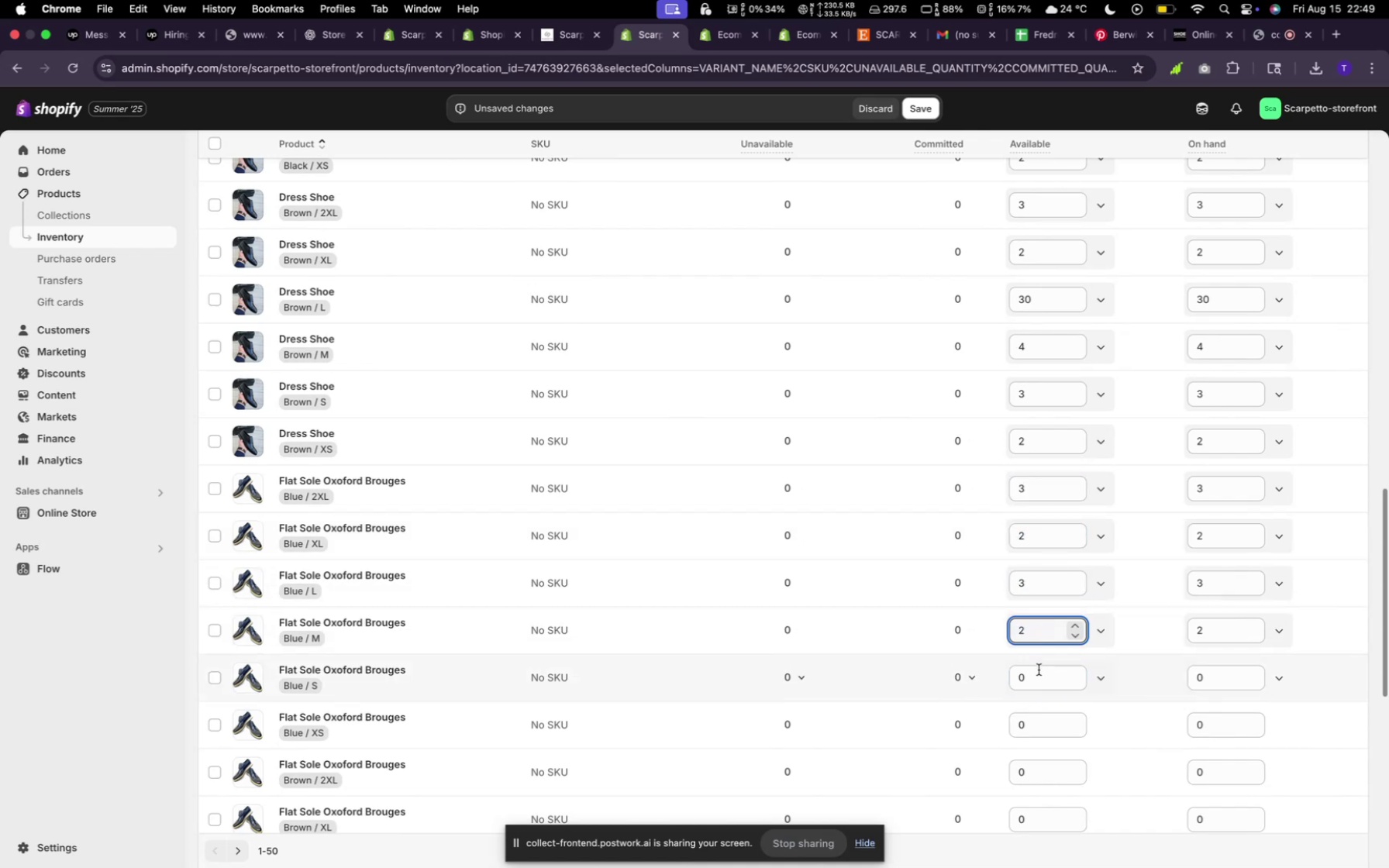 
left_click([1039, 670])
 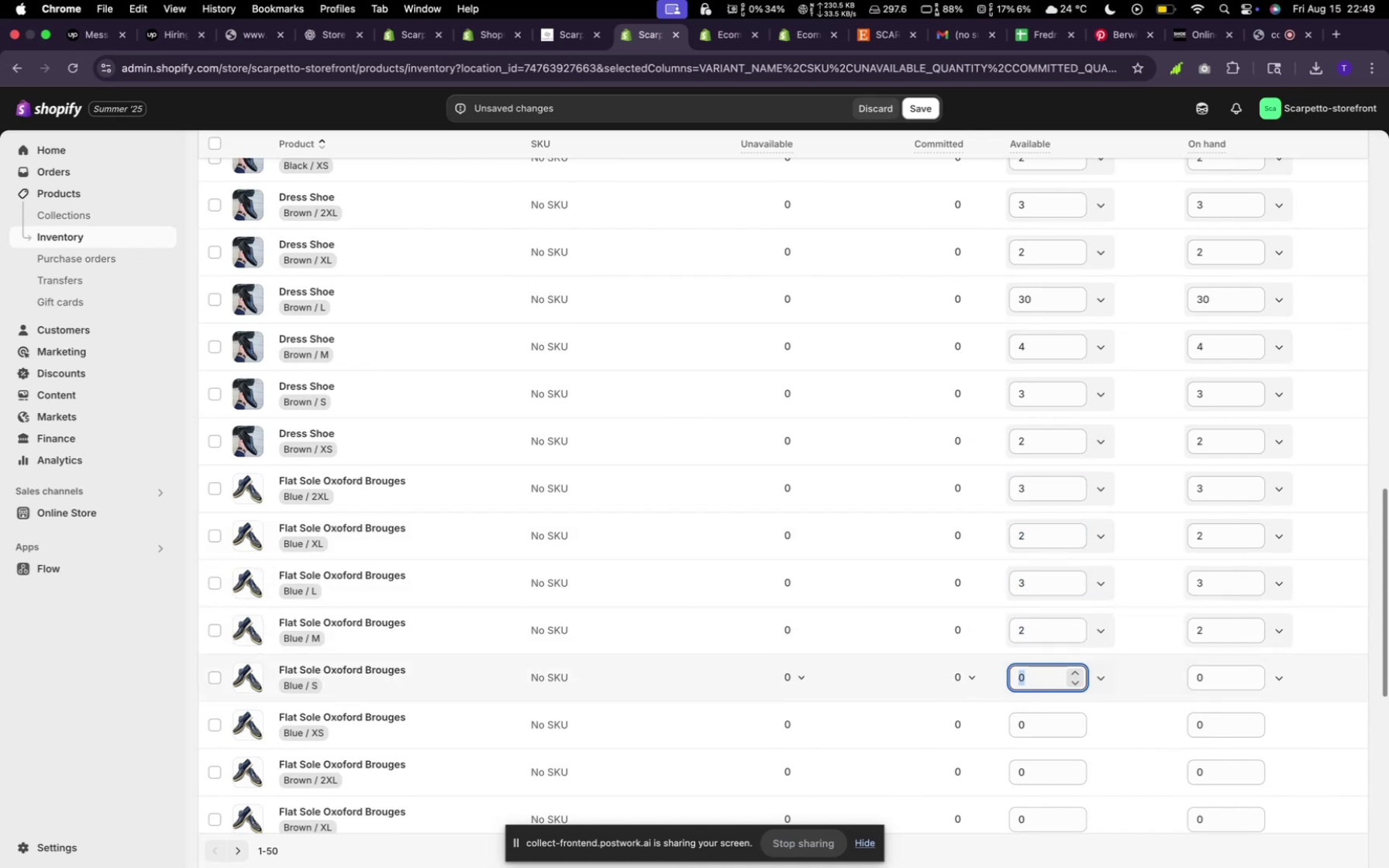 
key(3)
 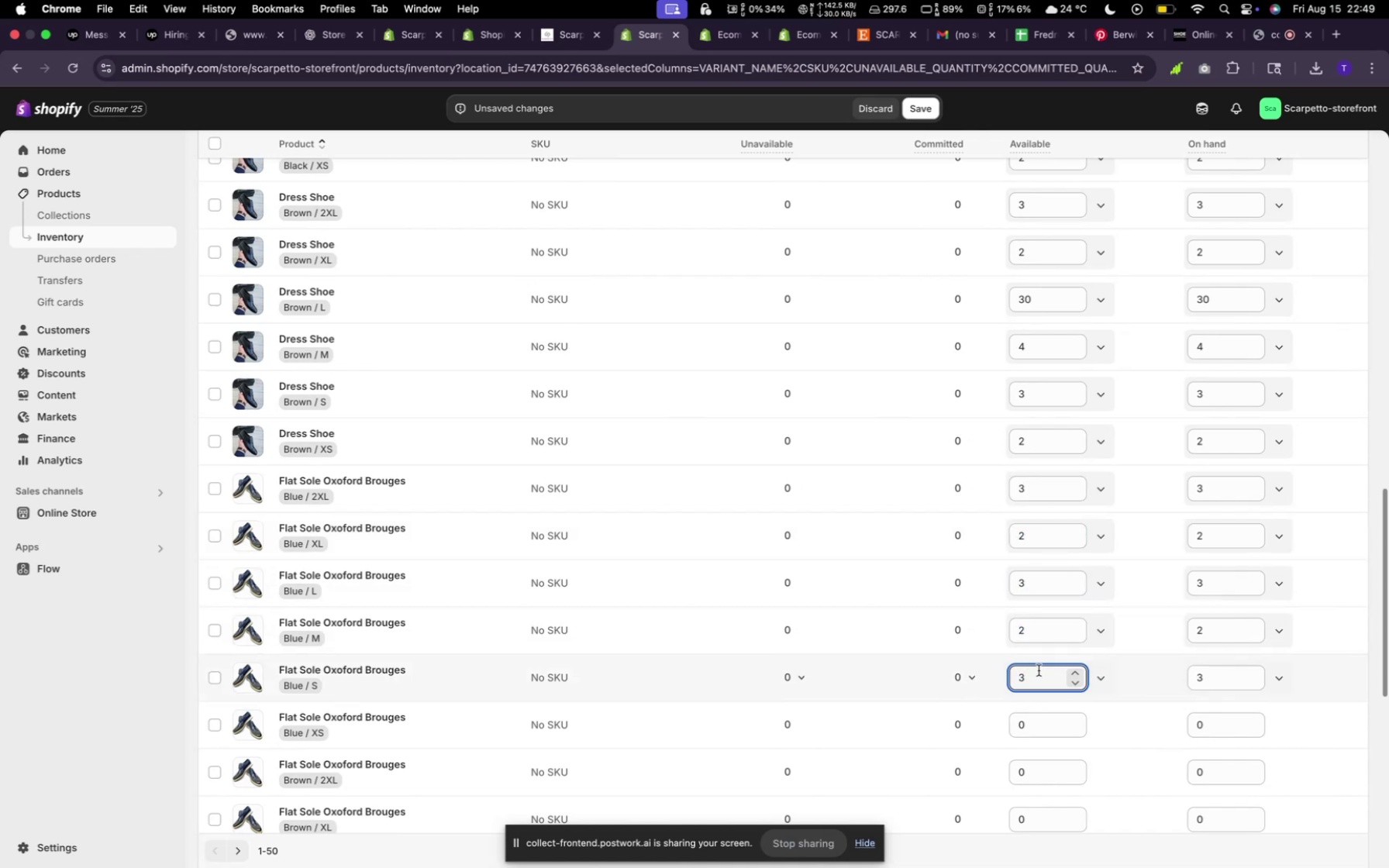 
scroll: coordinate [1007, 611], scroll_direction: down, amount: 11.0
 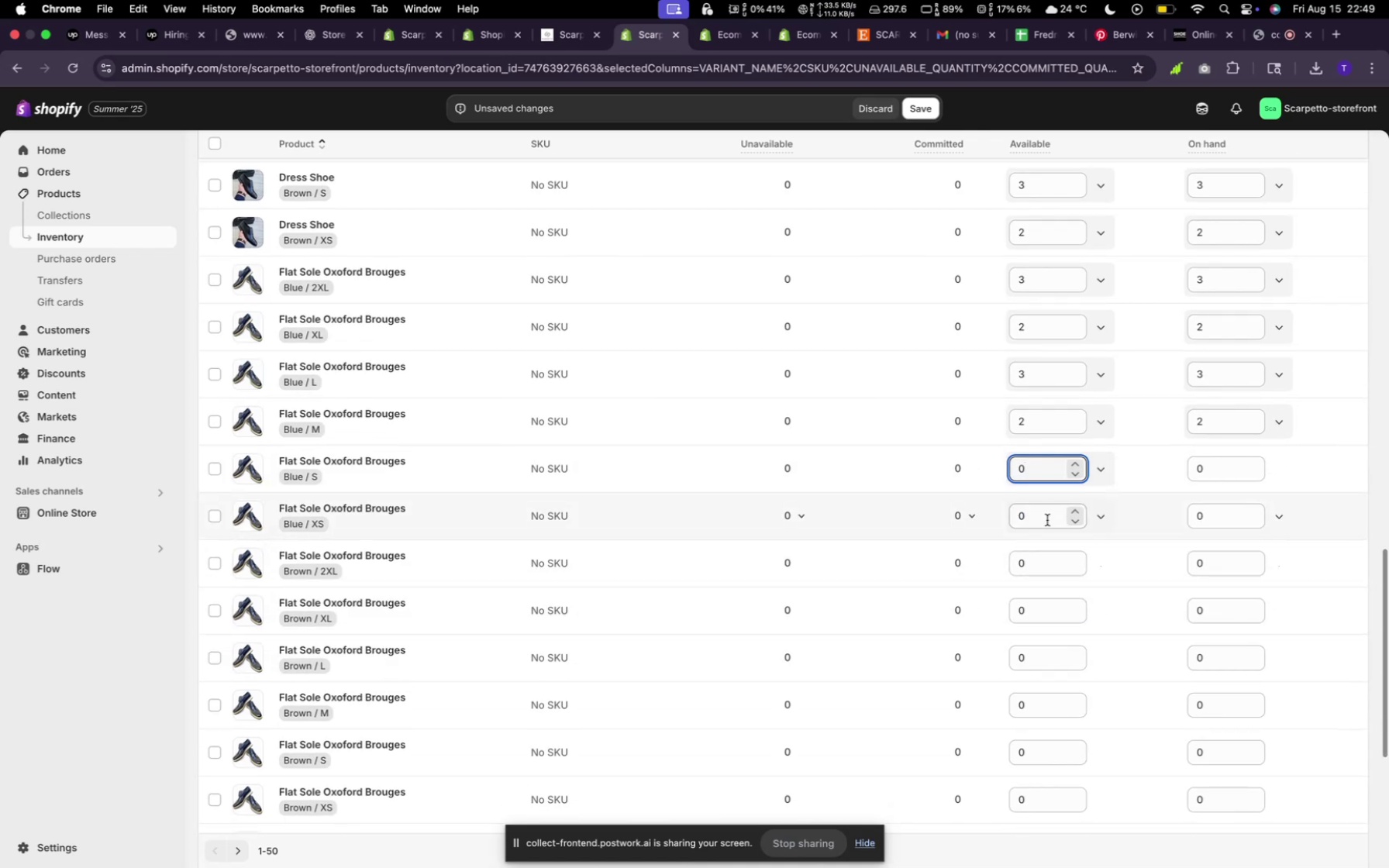 
left_click([1047, 520])
 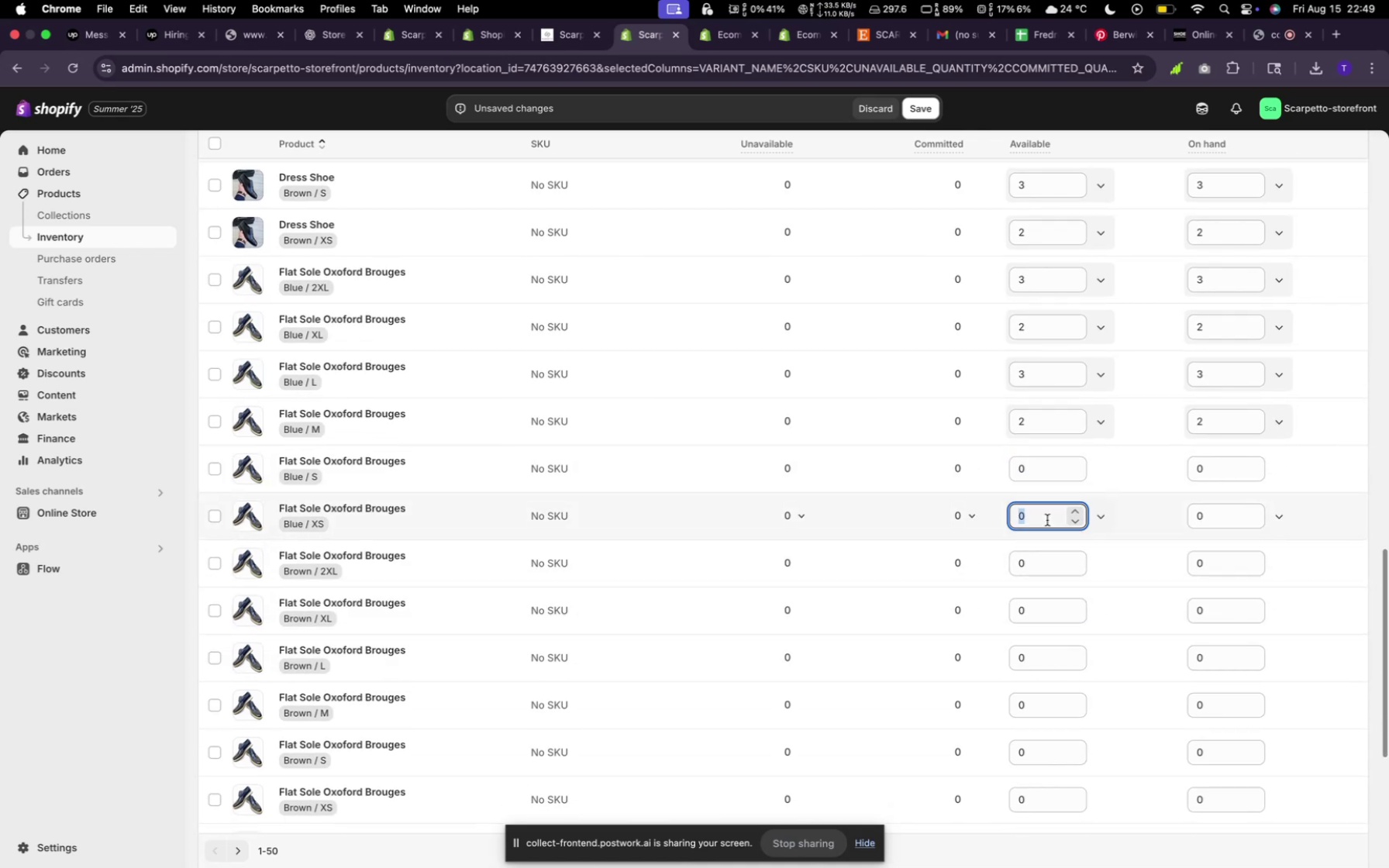 
key(3)
 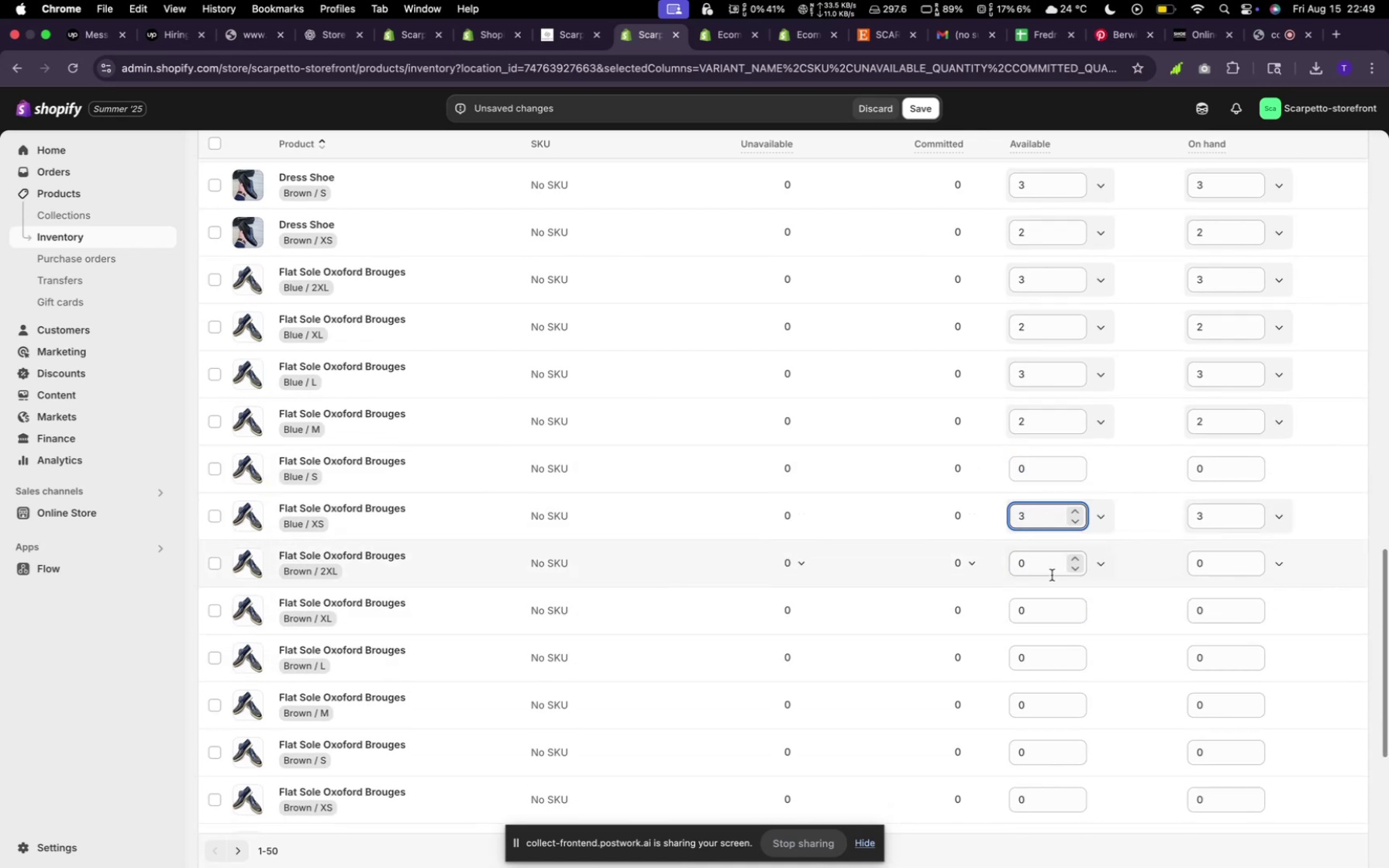 
left_click([1052, 575])
 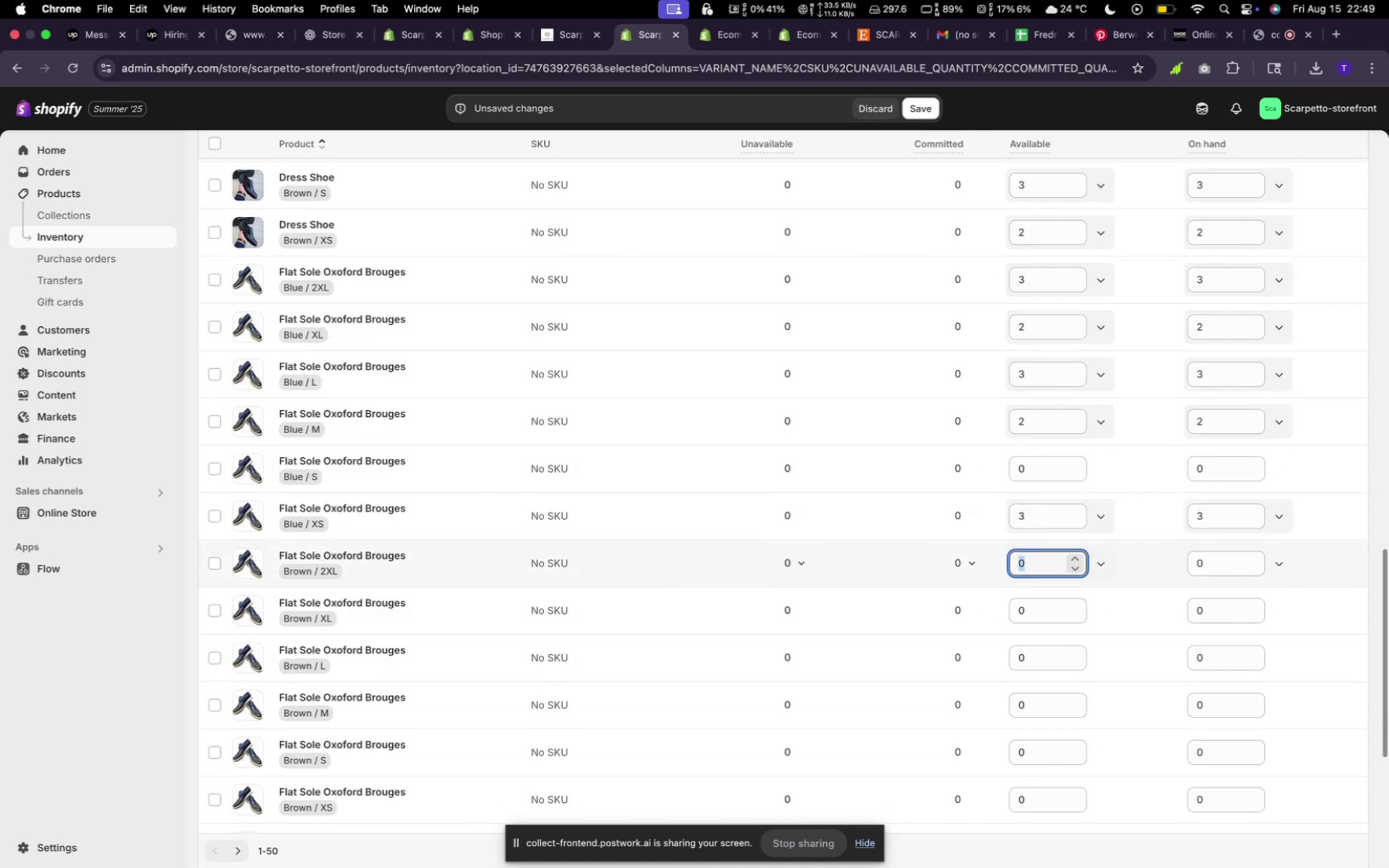 
key(2)
 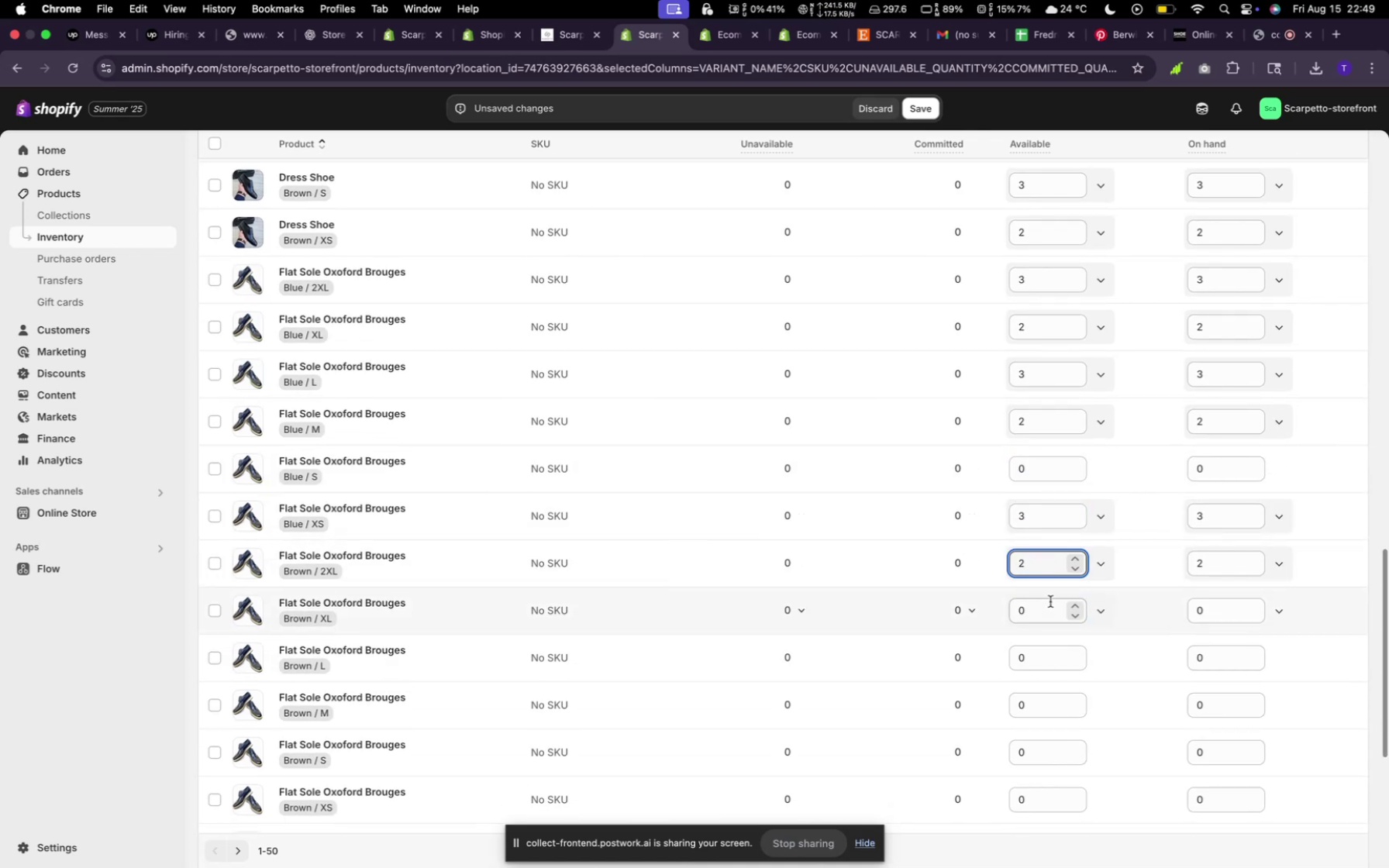 
left_click([1050, 602])
 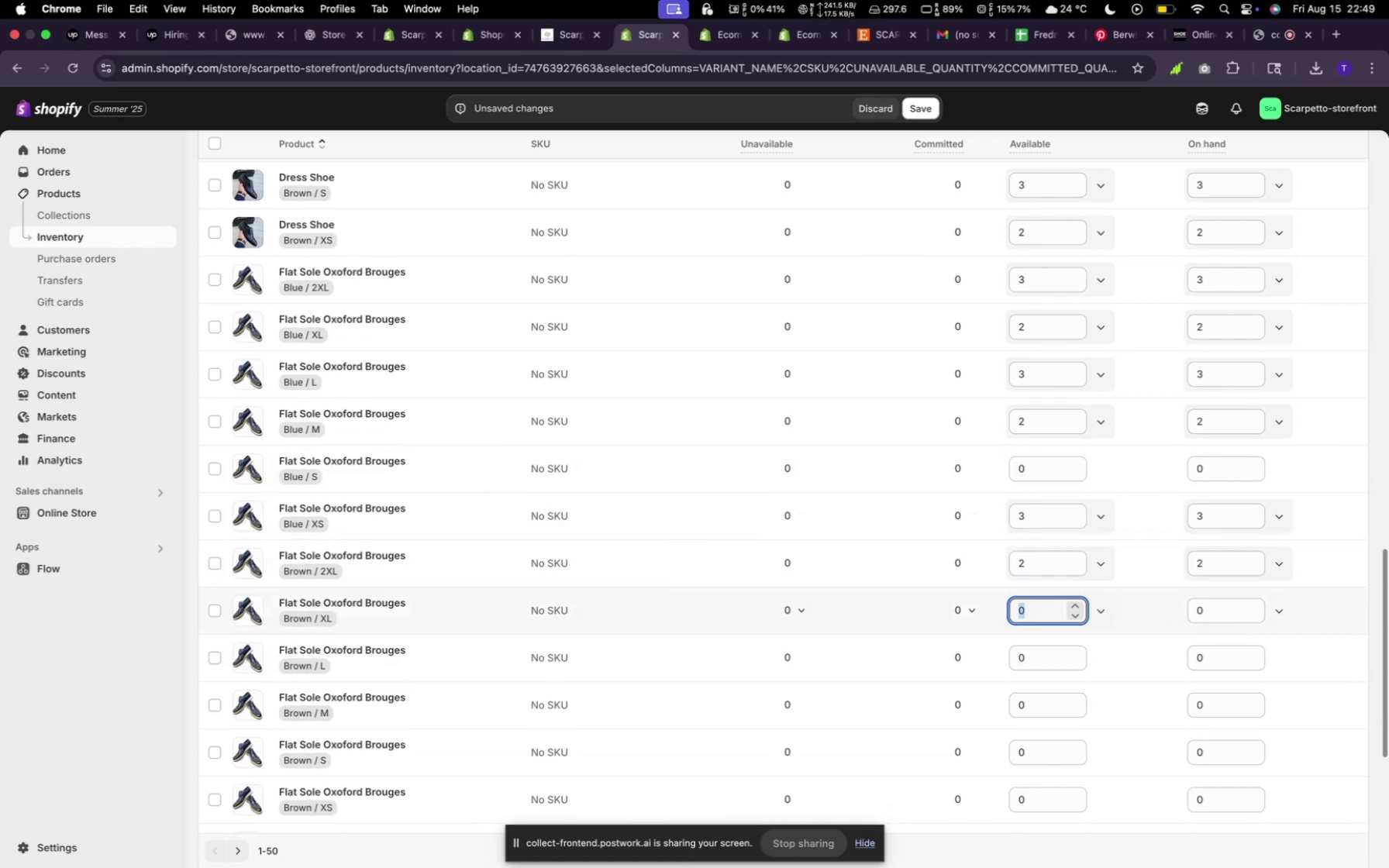 
key(3)
 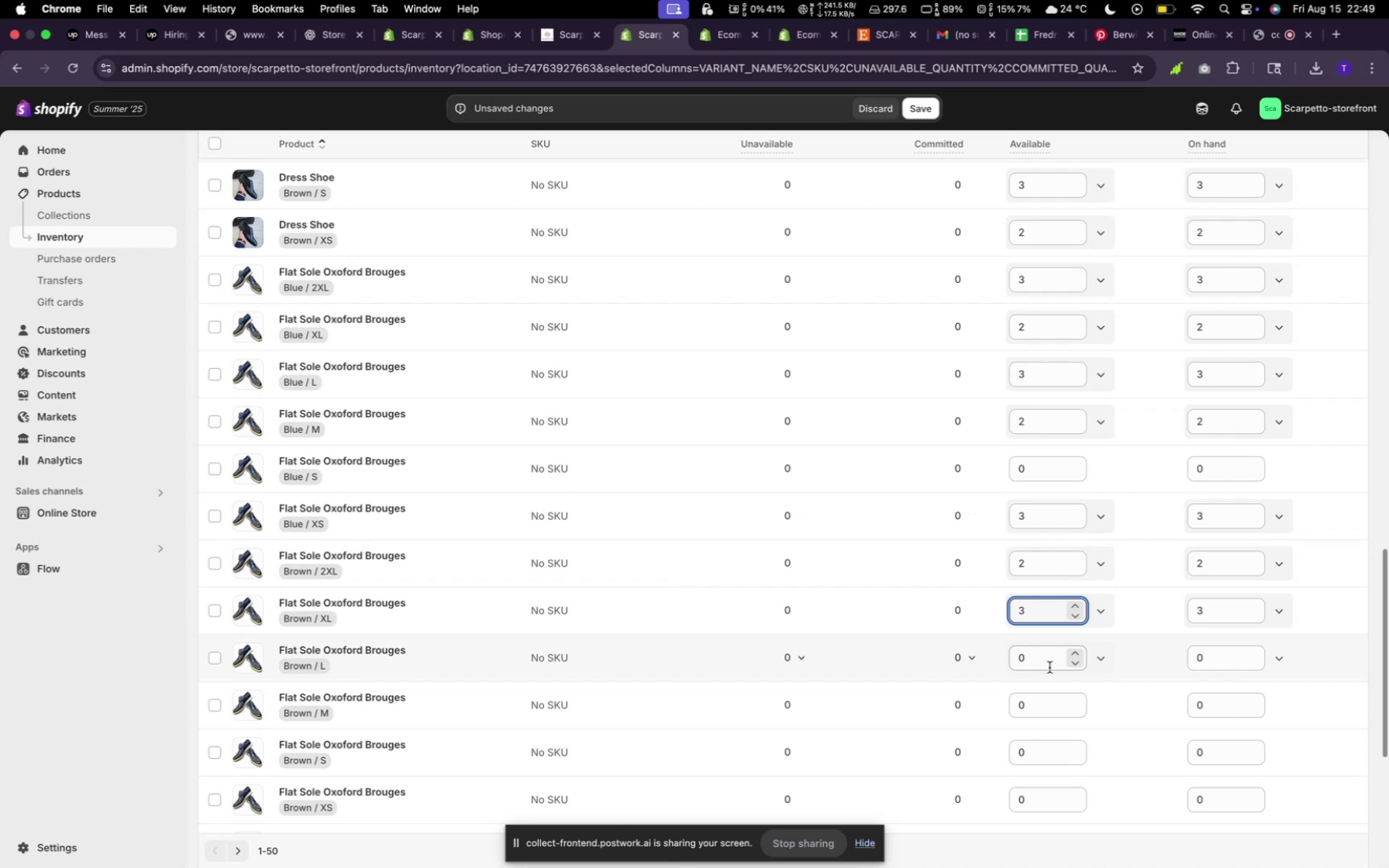 
left_click([1050, 667])
 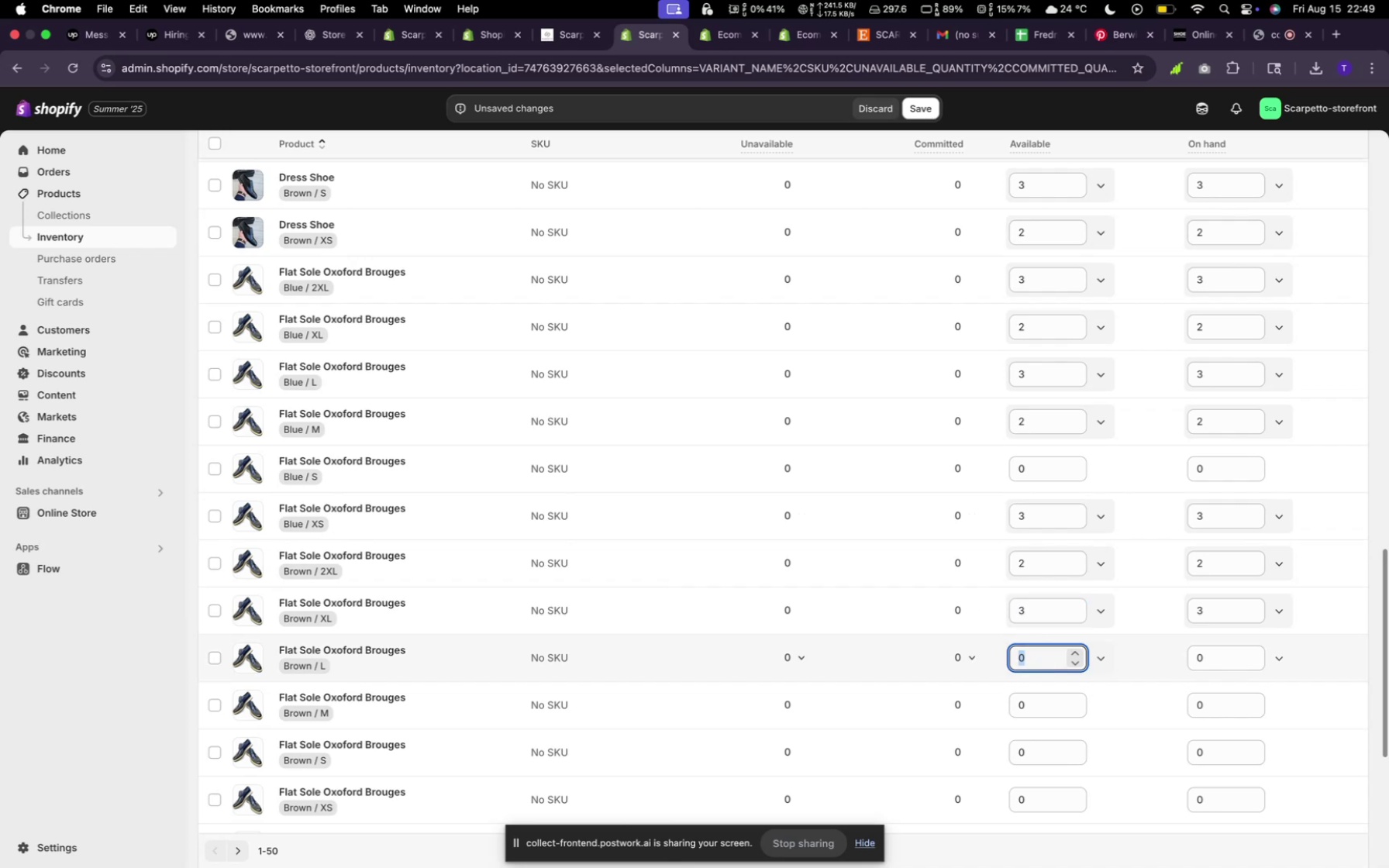 
type(2323)
 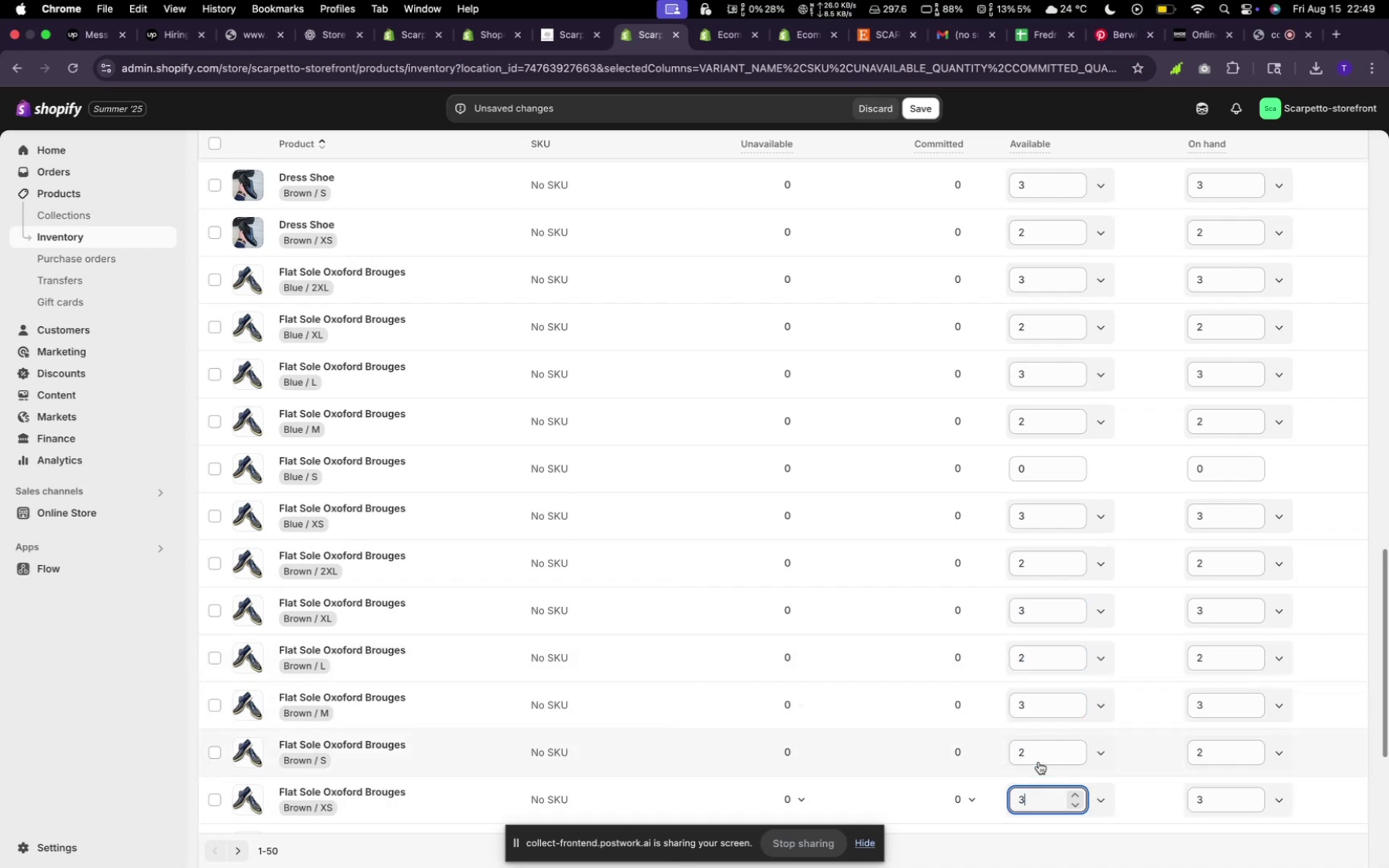 
scroll: coordinate [1026, 693], scroll_direction: down, amount: 14.0
 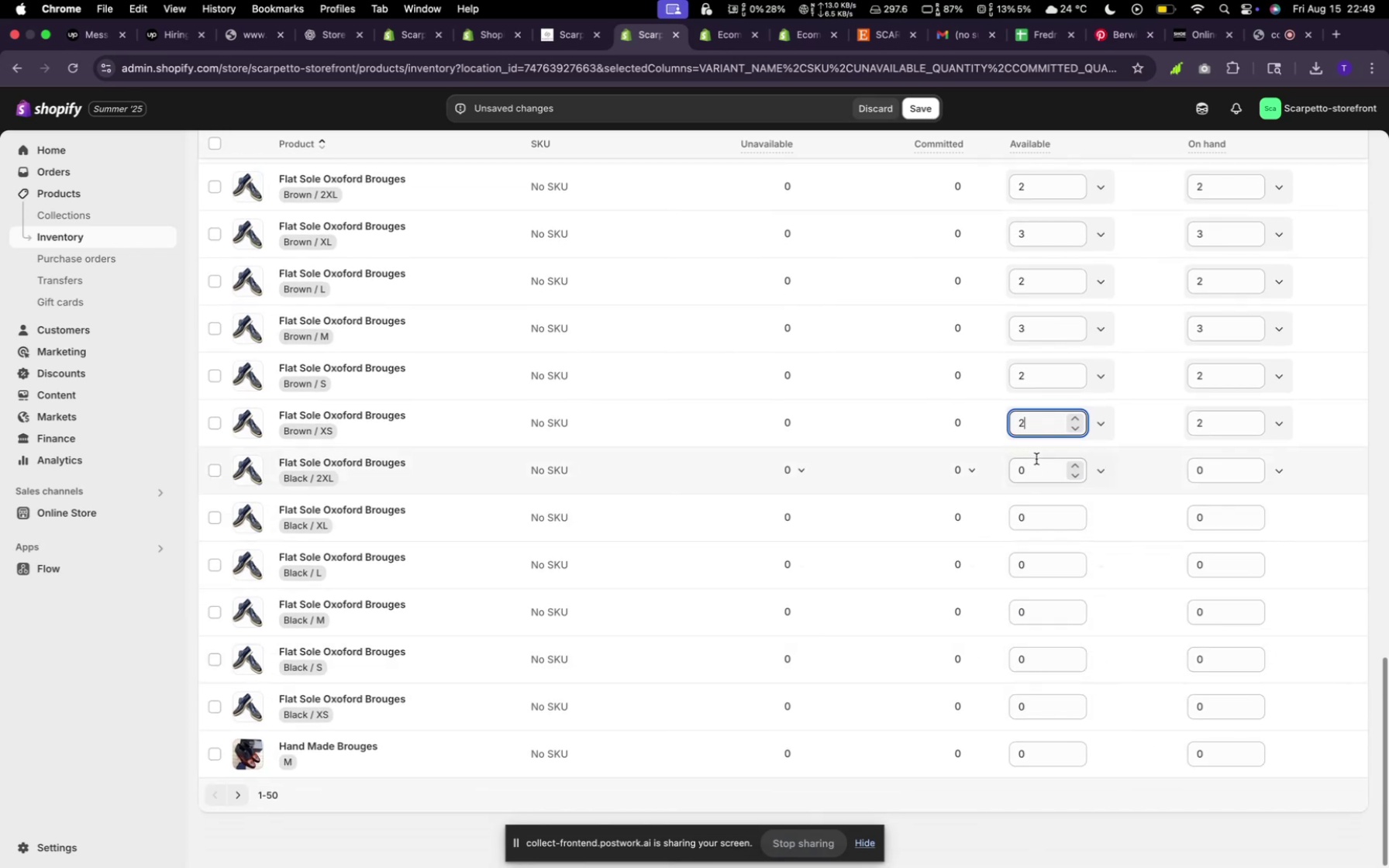 
left_click([1036, 459])
 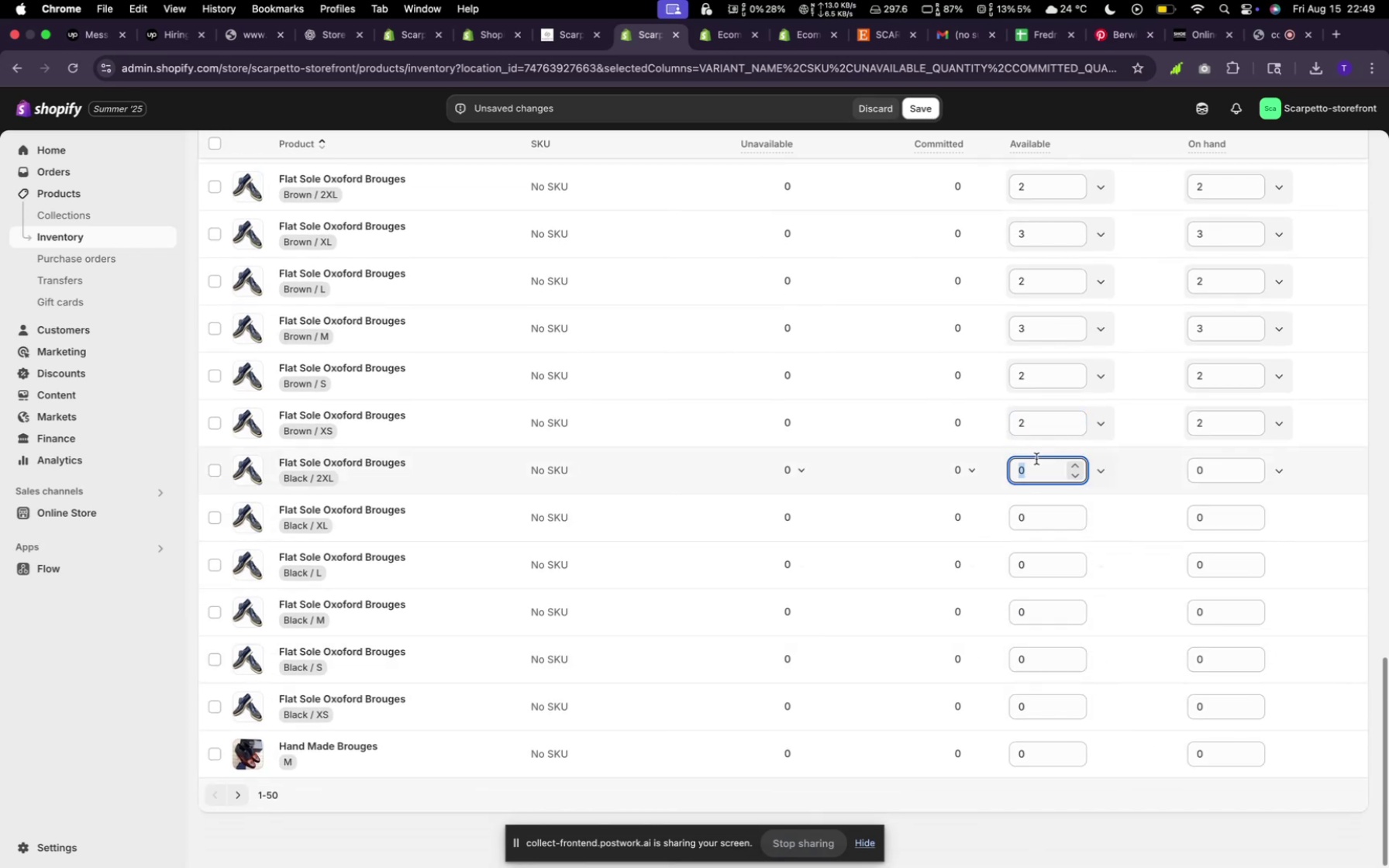 
key(2)
 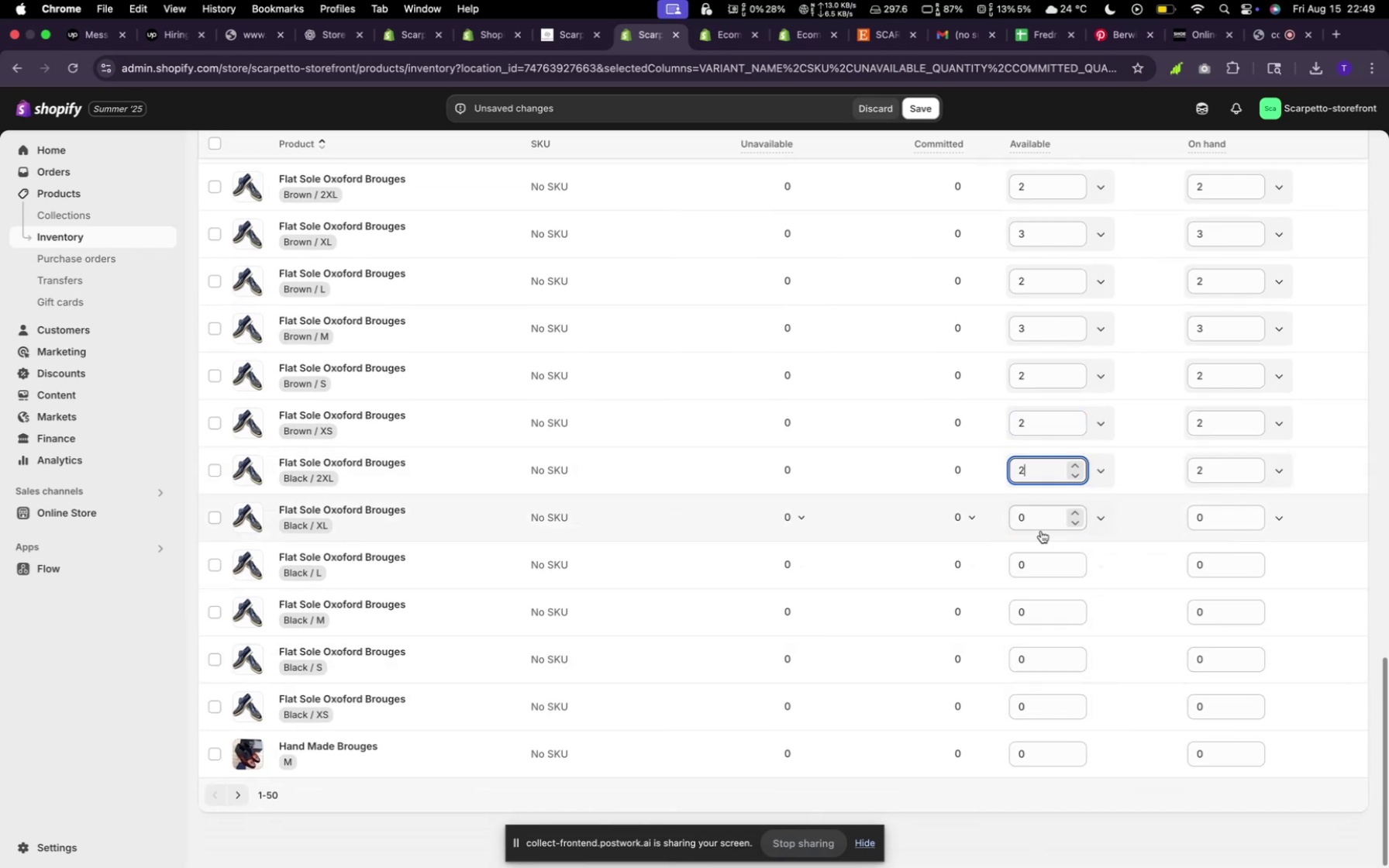 
left_click([1041, 531])
 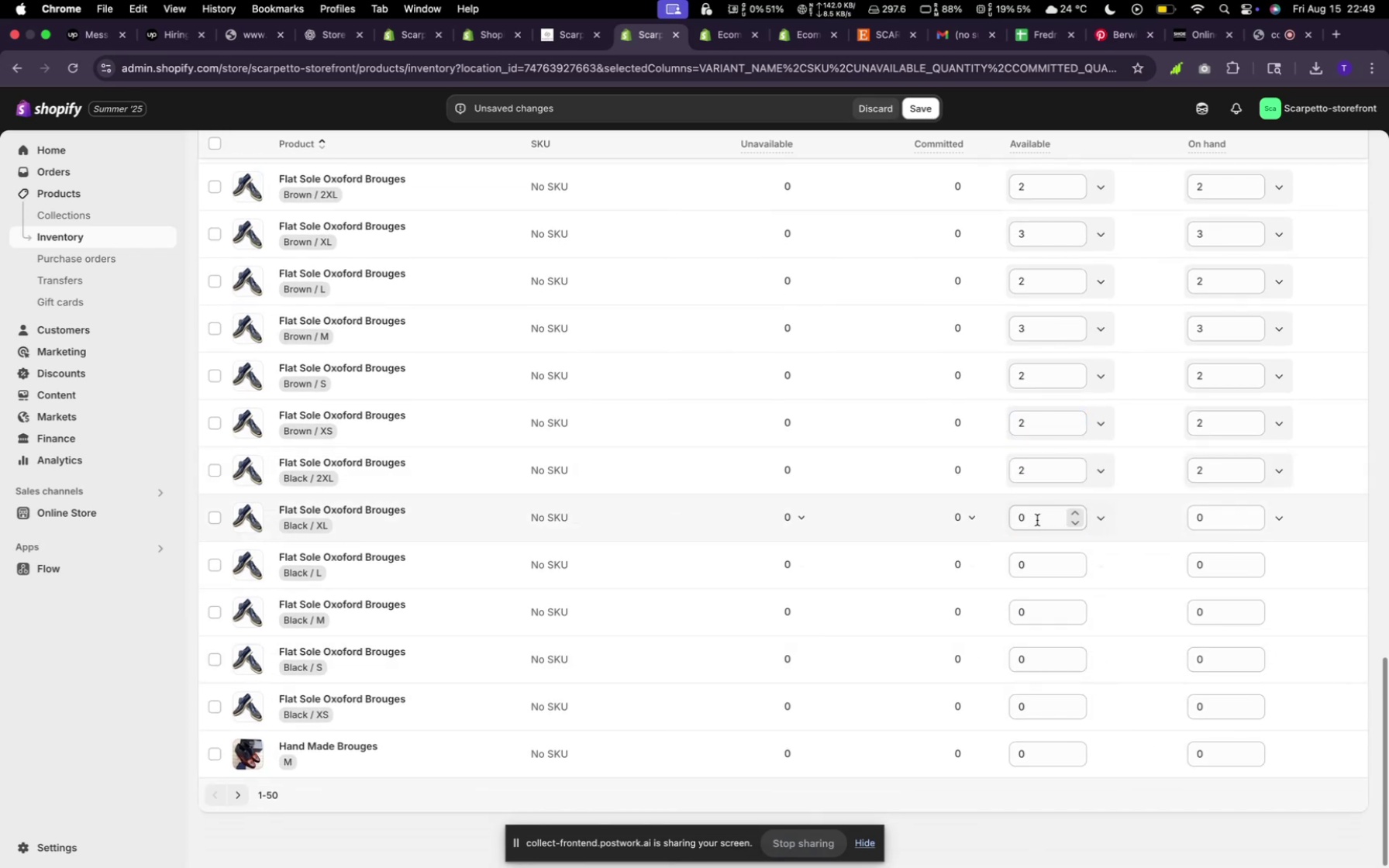 
left_click([1037, 520])
 